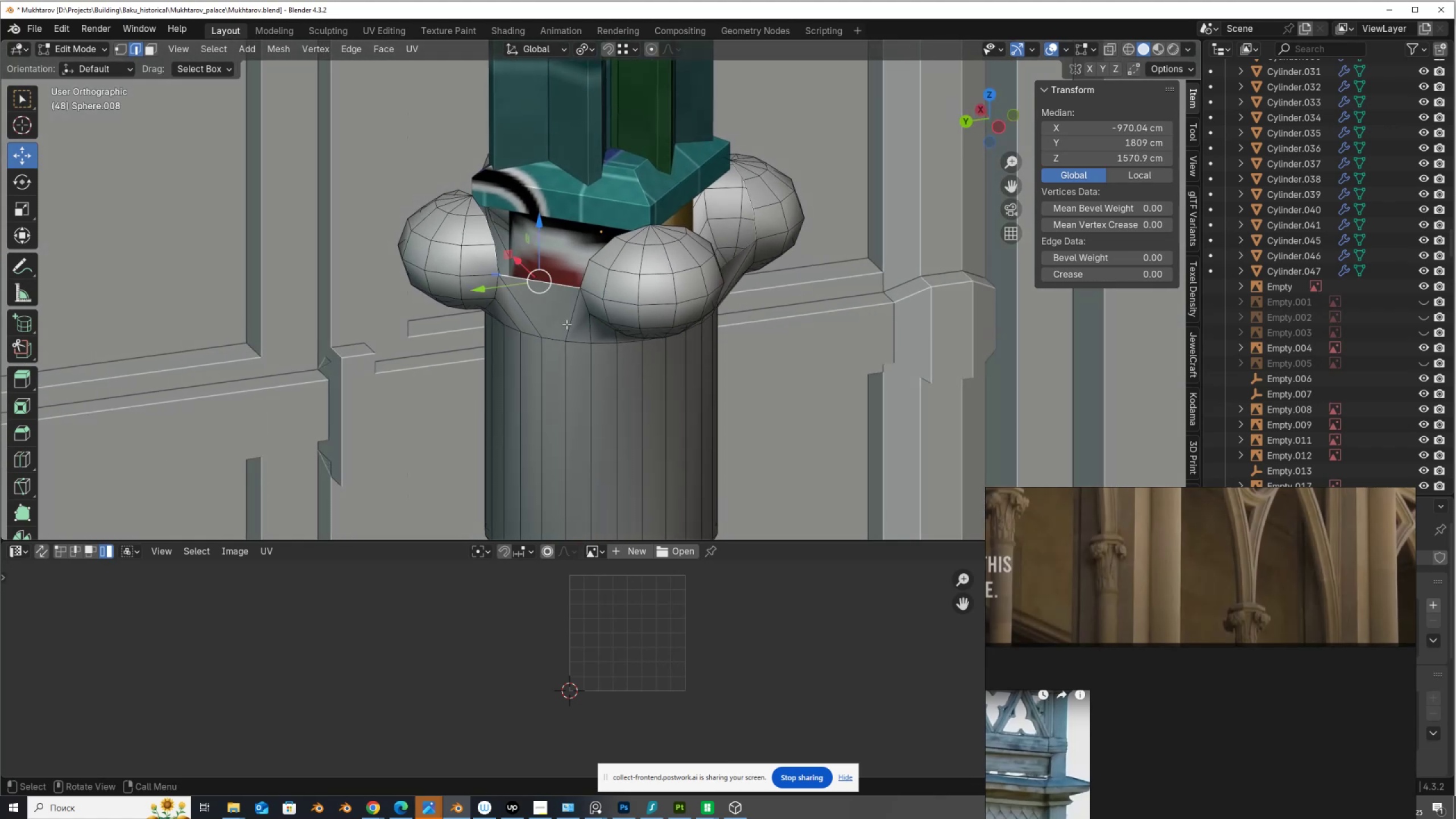 
type(fff)
 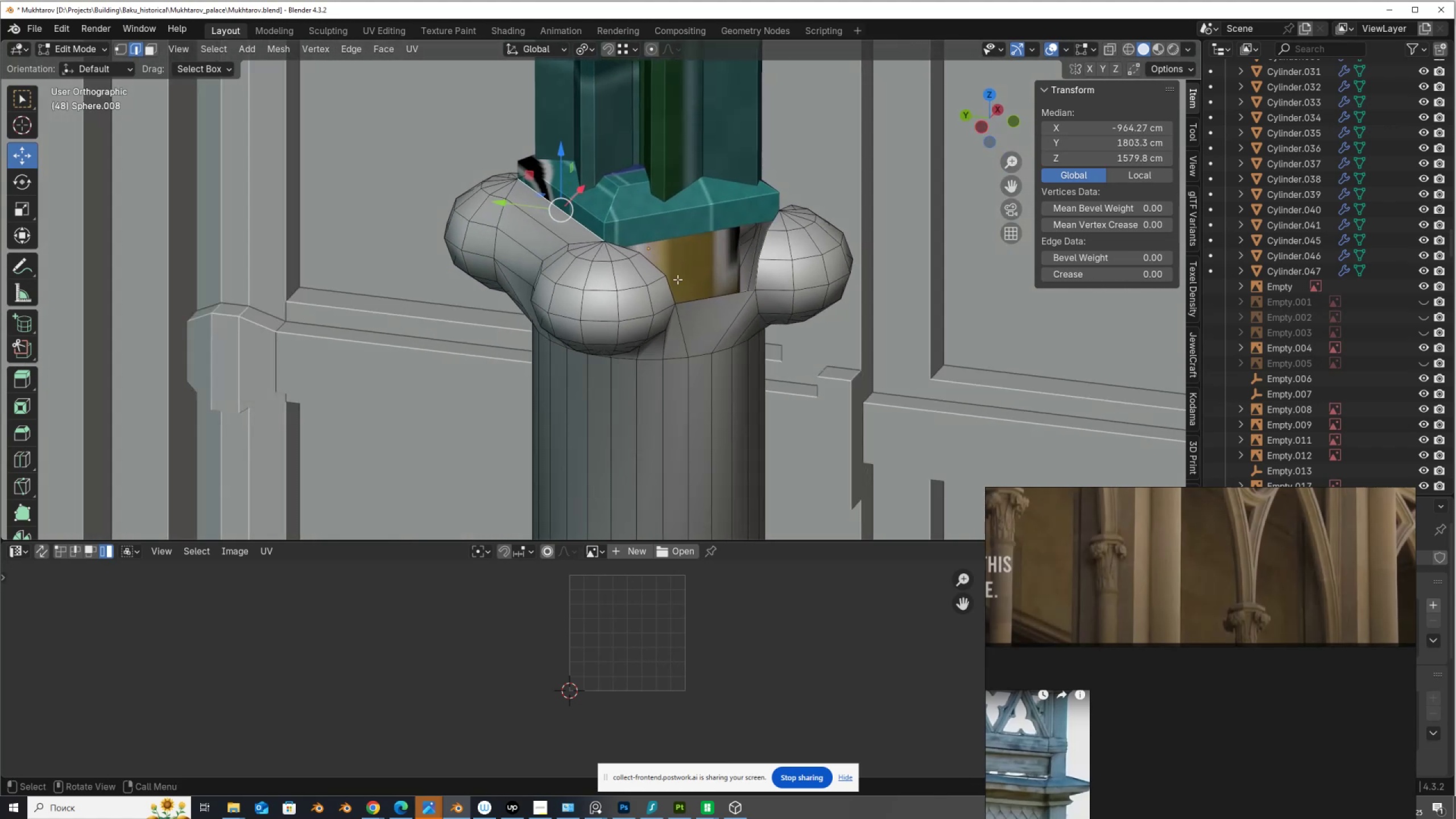 
left_click([709, 303])
 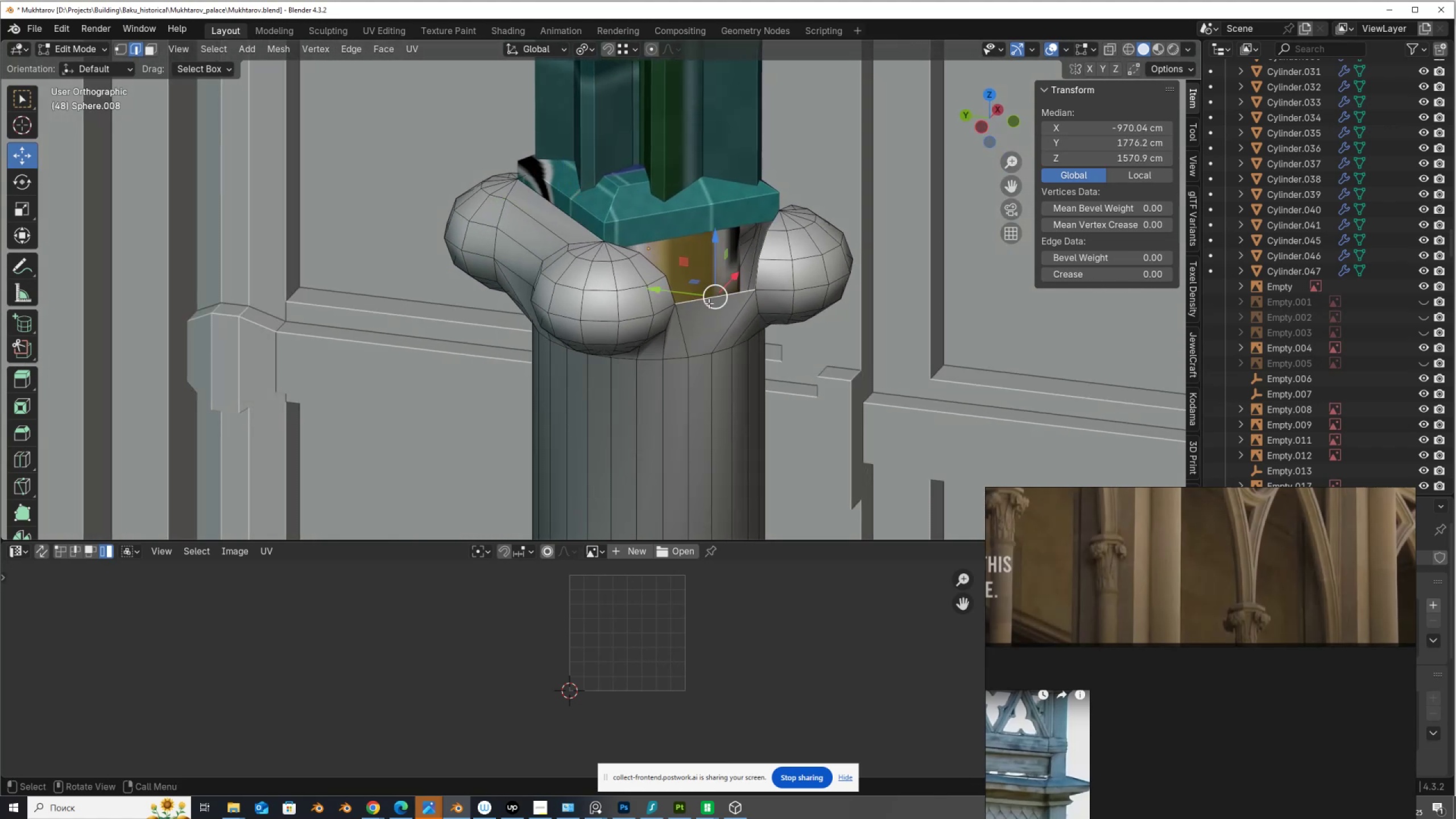 
type(fff  z)
 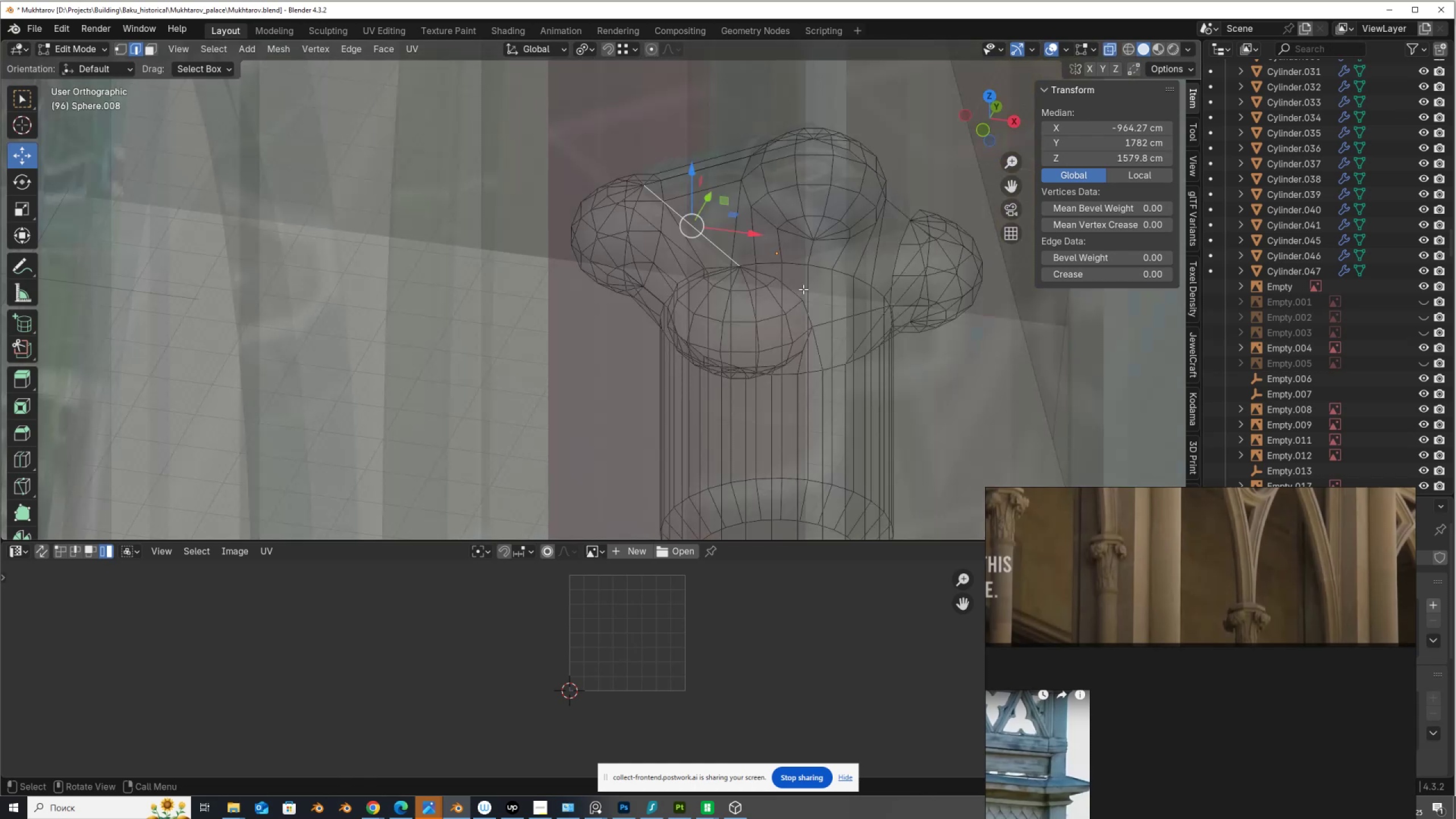 
hold_key(key=AltLeft, duration=0.32)
 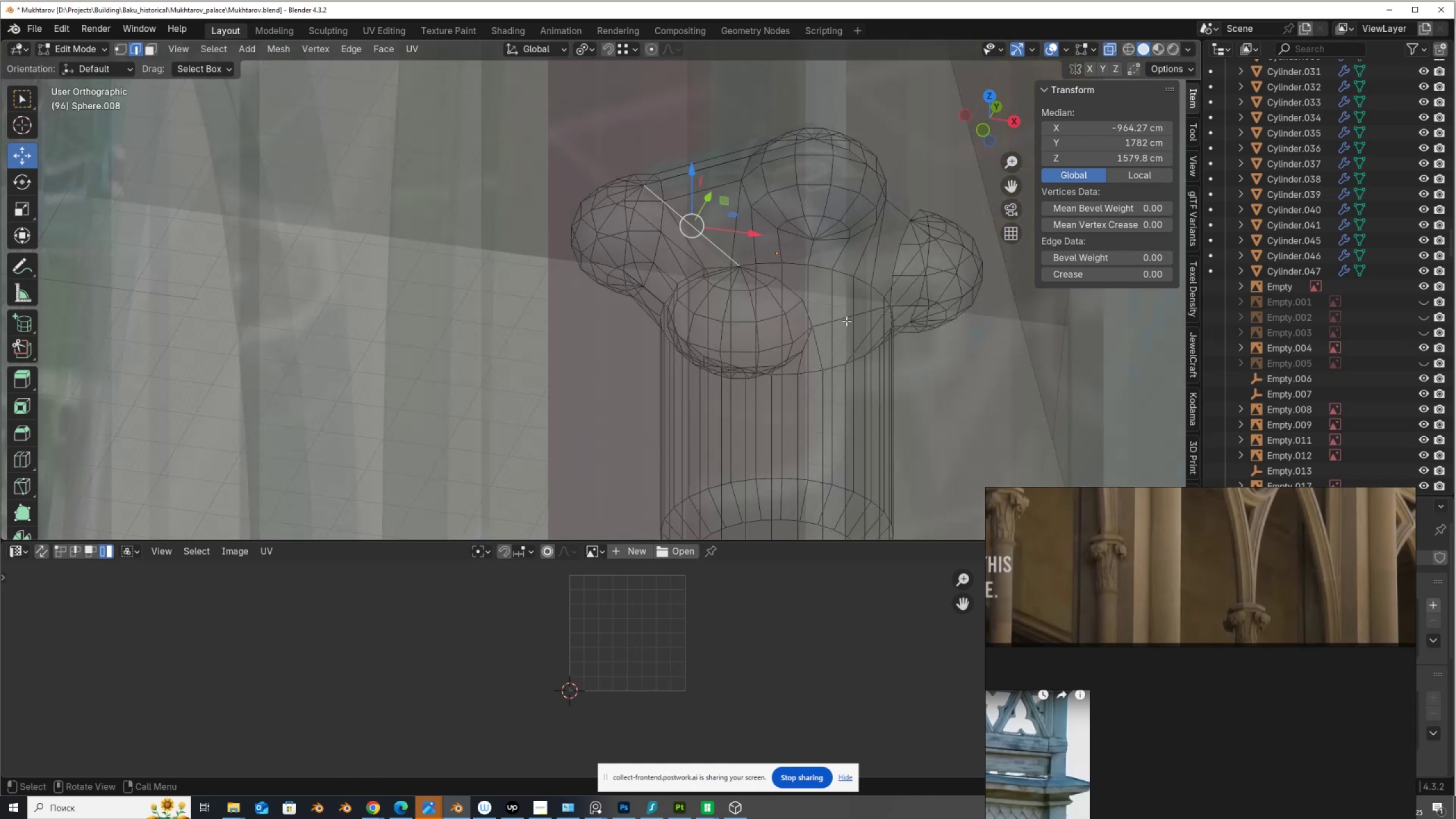 
left_click([846, 316])
 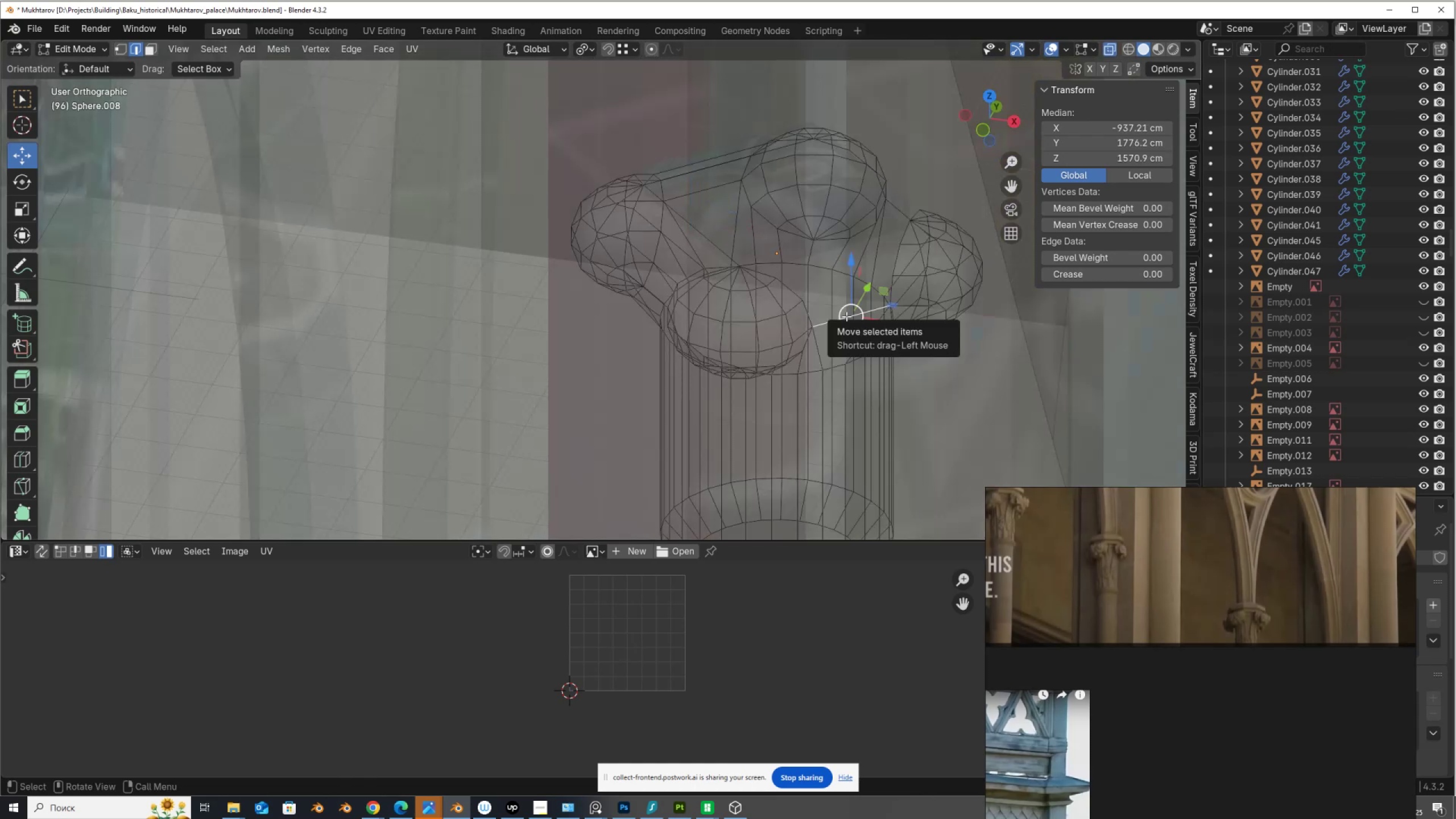 
type(fff)
 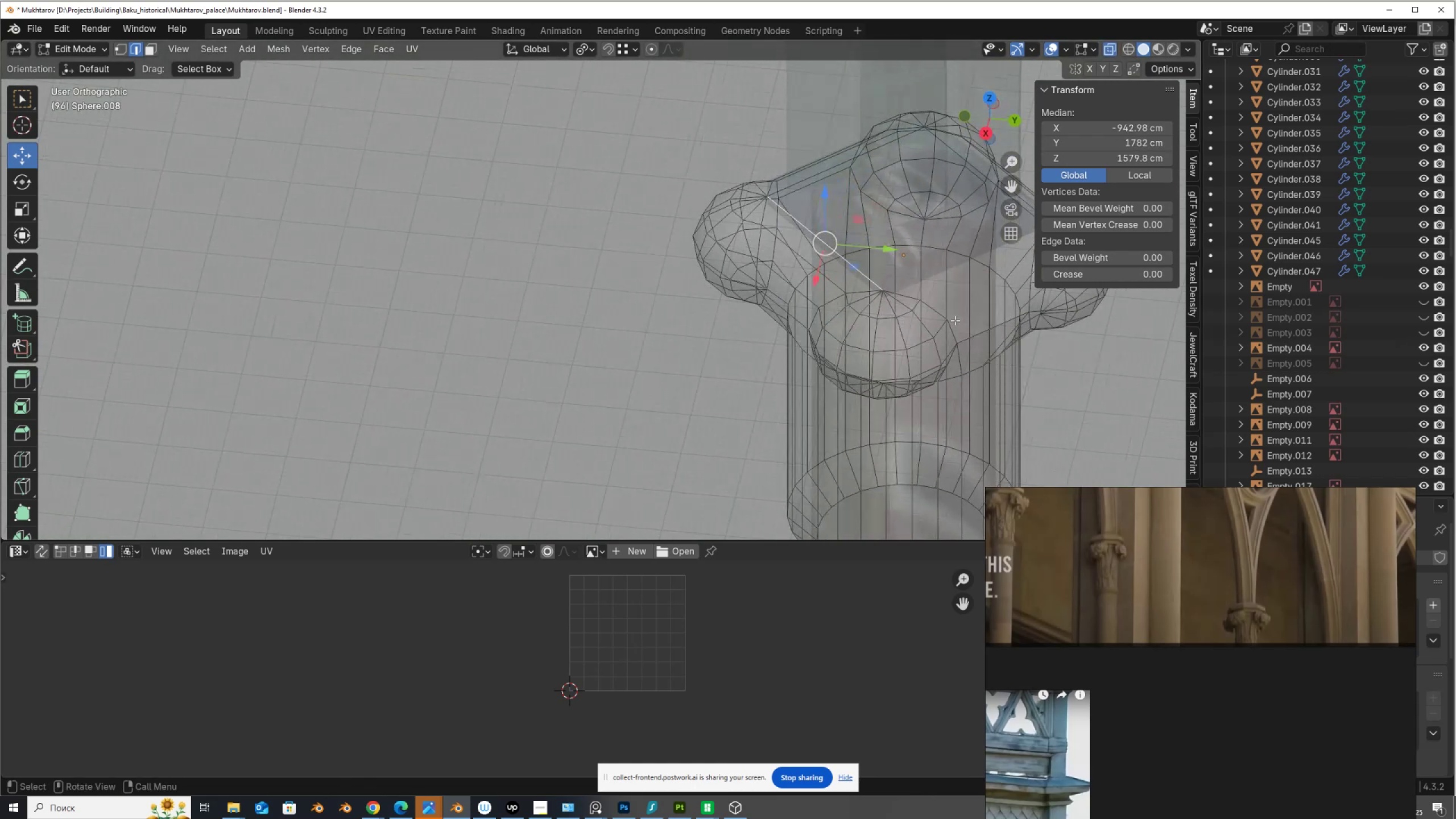 
left_click([980, 330])
 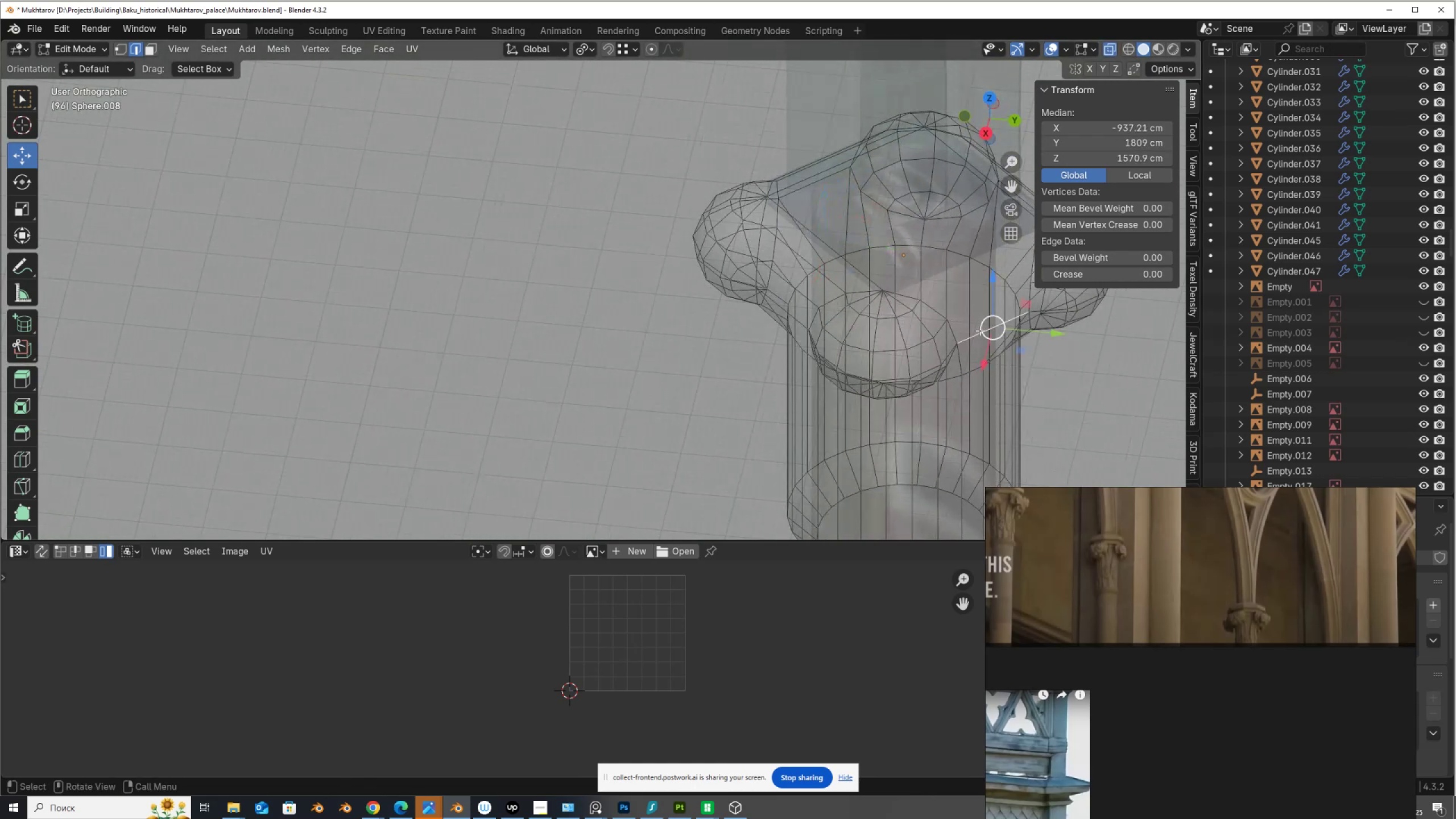 
type(fff)
 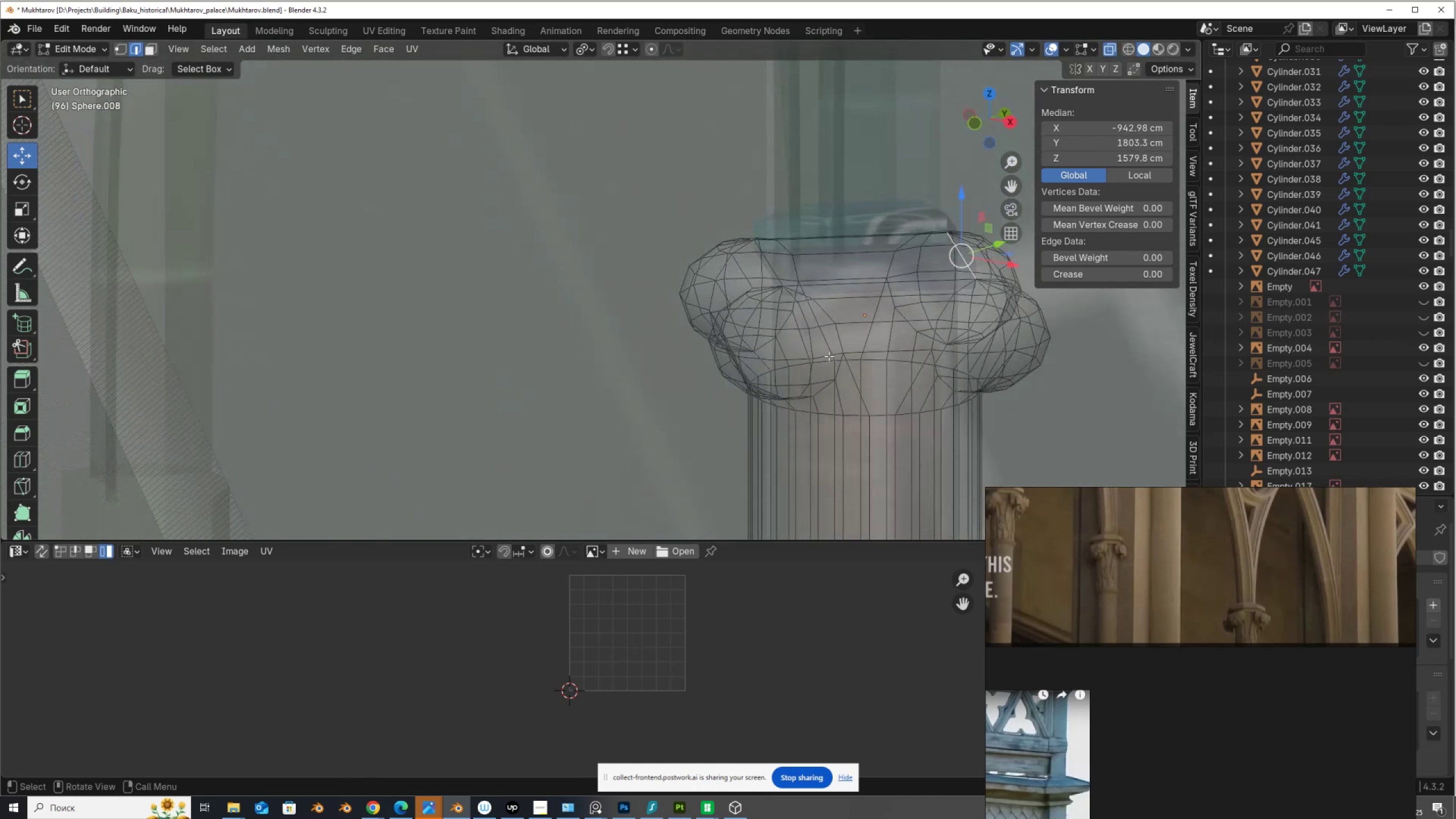 
key(Alt+AltLeft)
 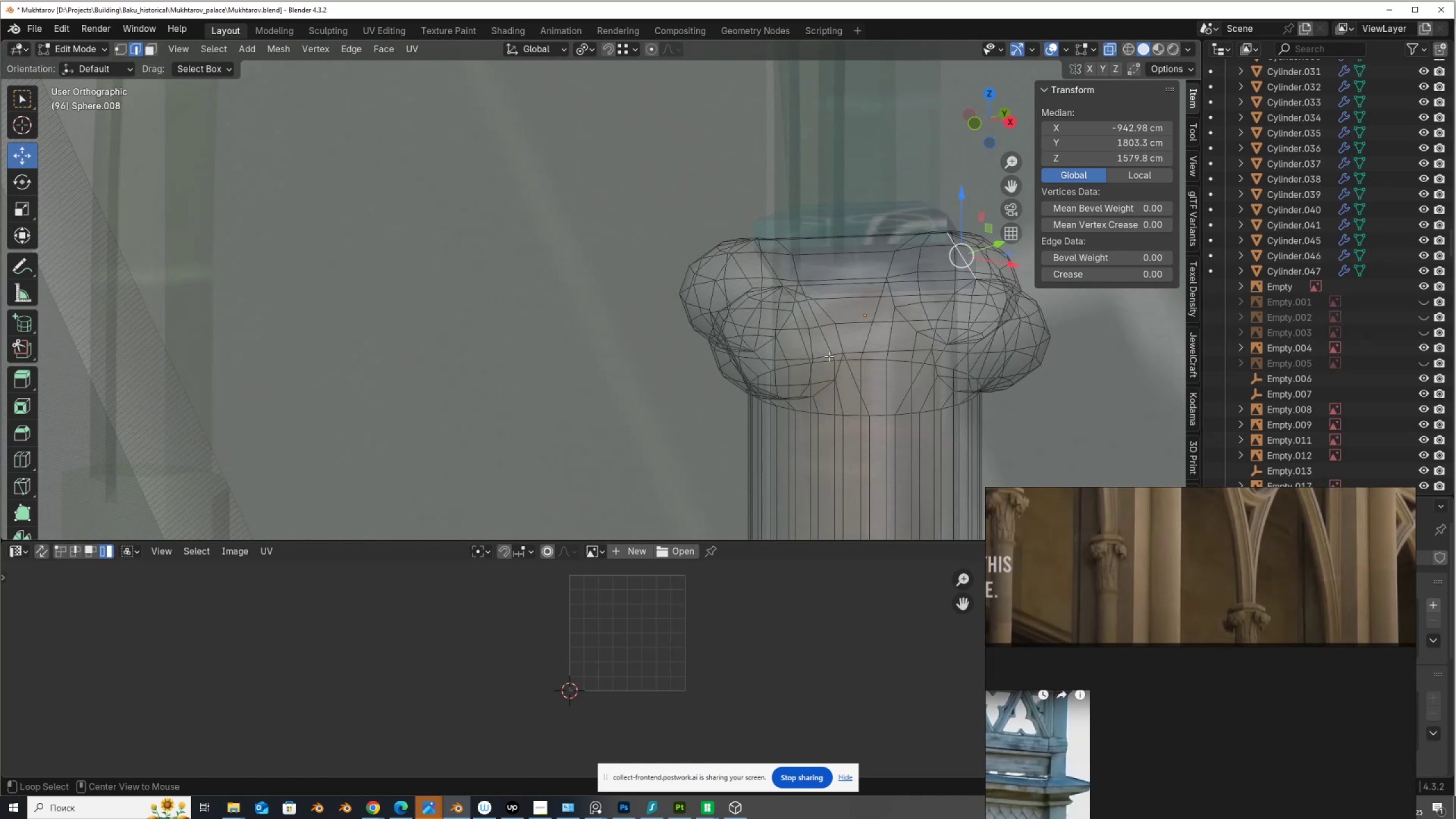 
key(Alt+Z)
 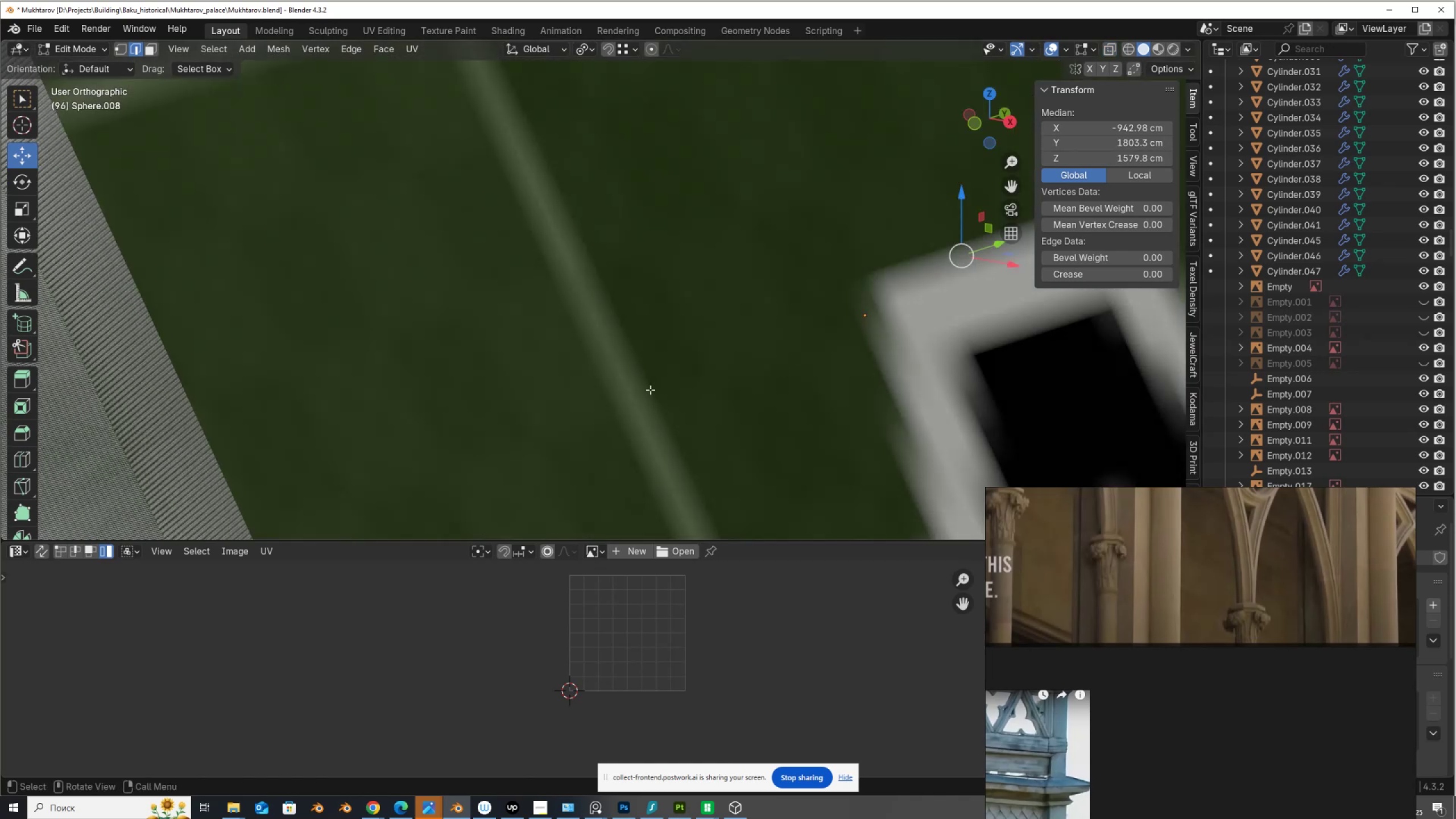 
scroll: coordinate [808, 323], scroll_direction: down, amount: 7.0
 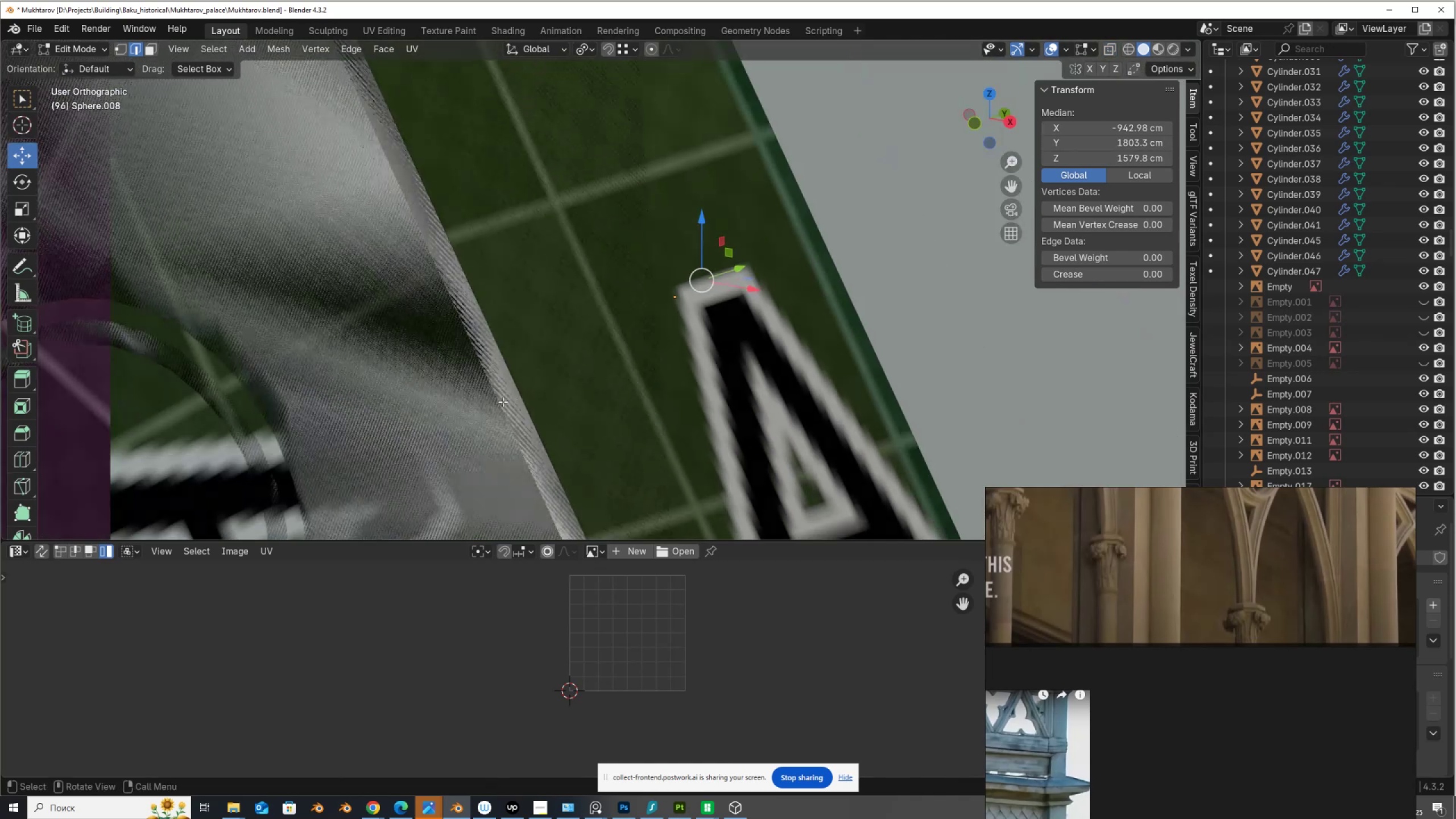 
key(NumpadDecimal)
 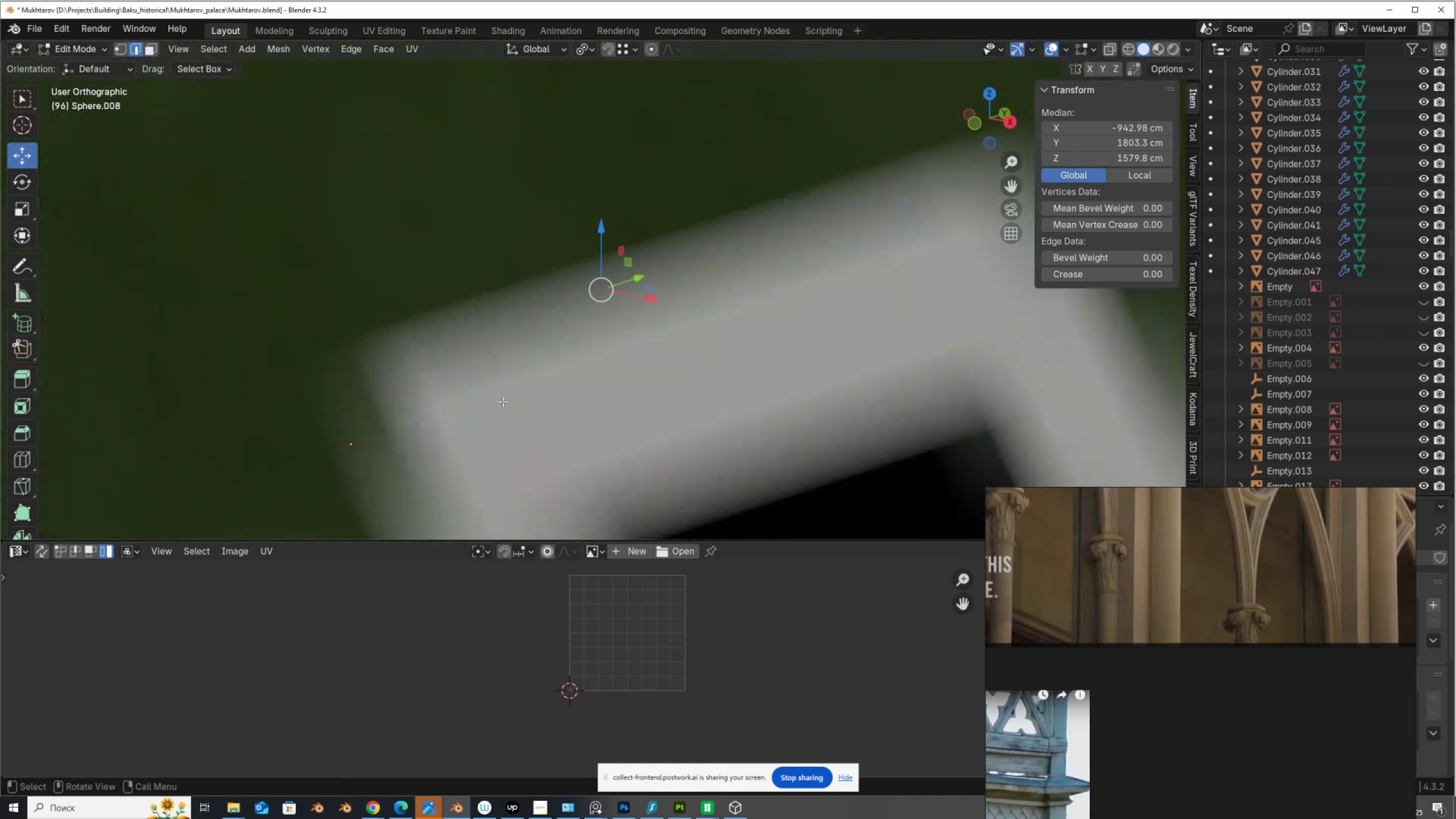 
scroll: coordinate [365, 397], scroll_direction: down, amount: 6.0
 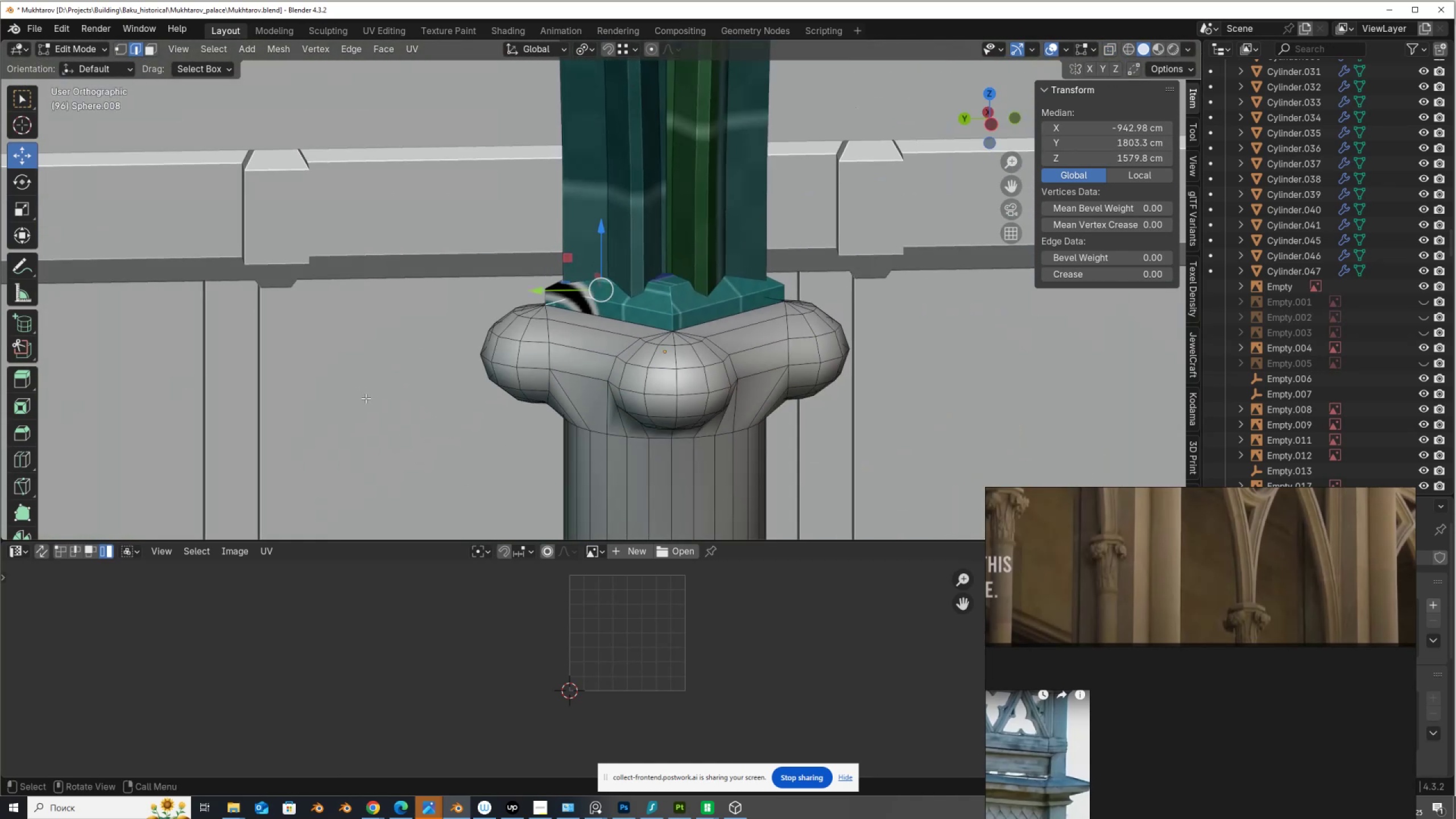 
hold_key(key=ShiftLeft, duration=0.38)
 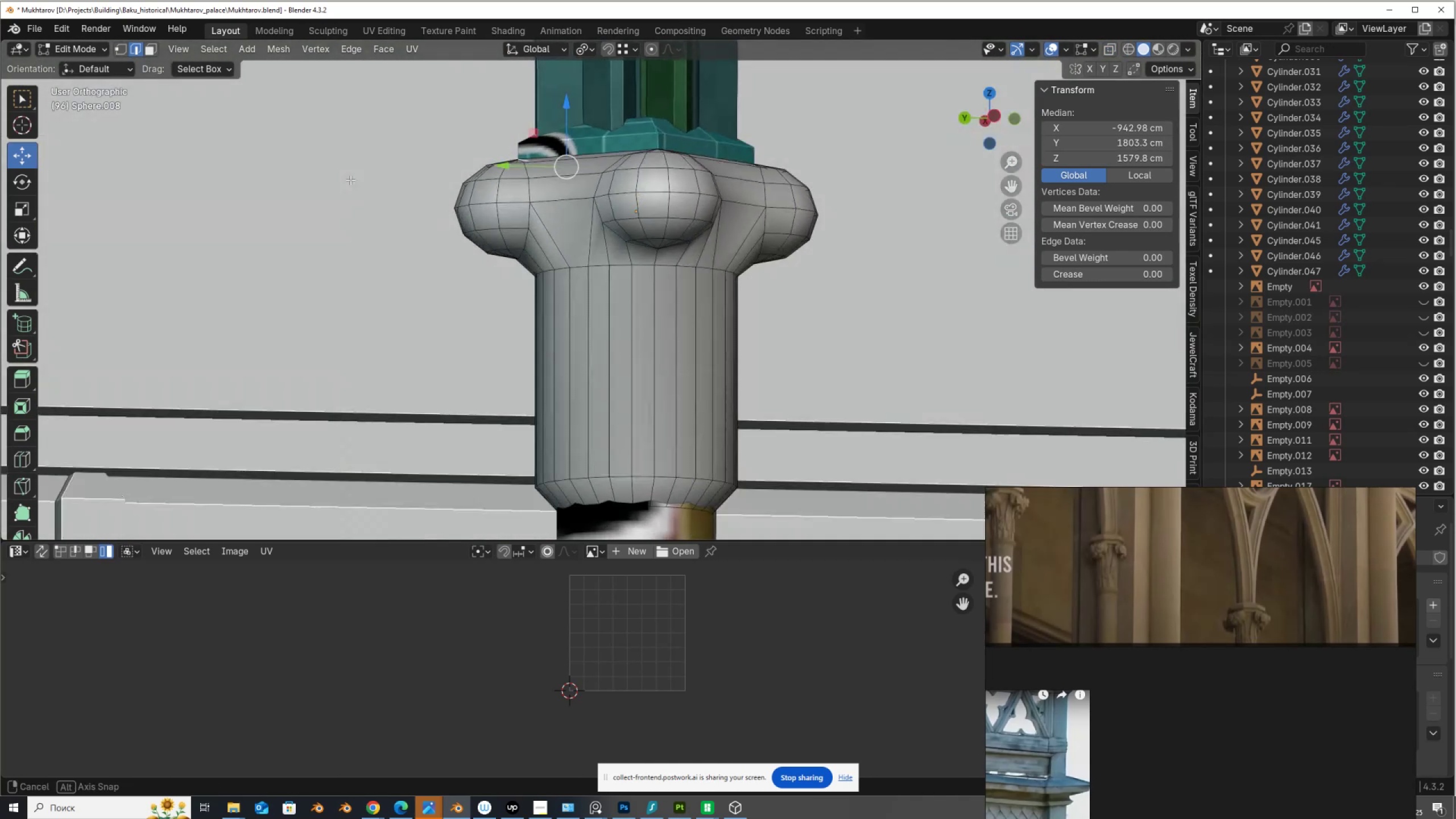 
scroll: coordinate [464, 230], scroll_direction: down, amount: 4.0
 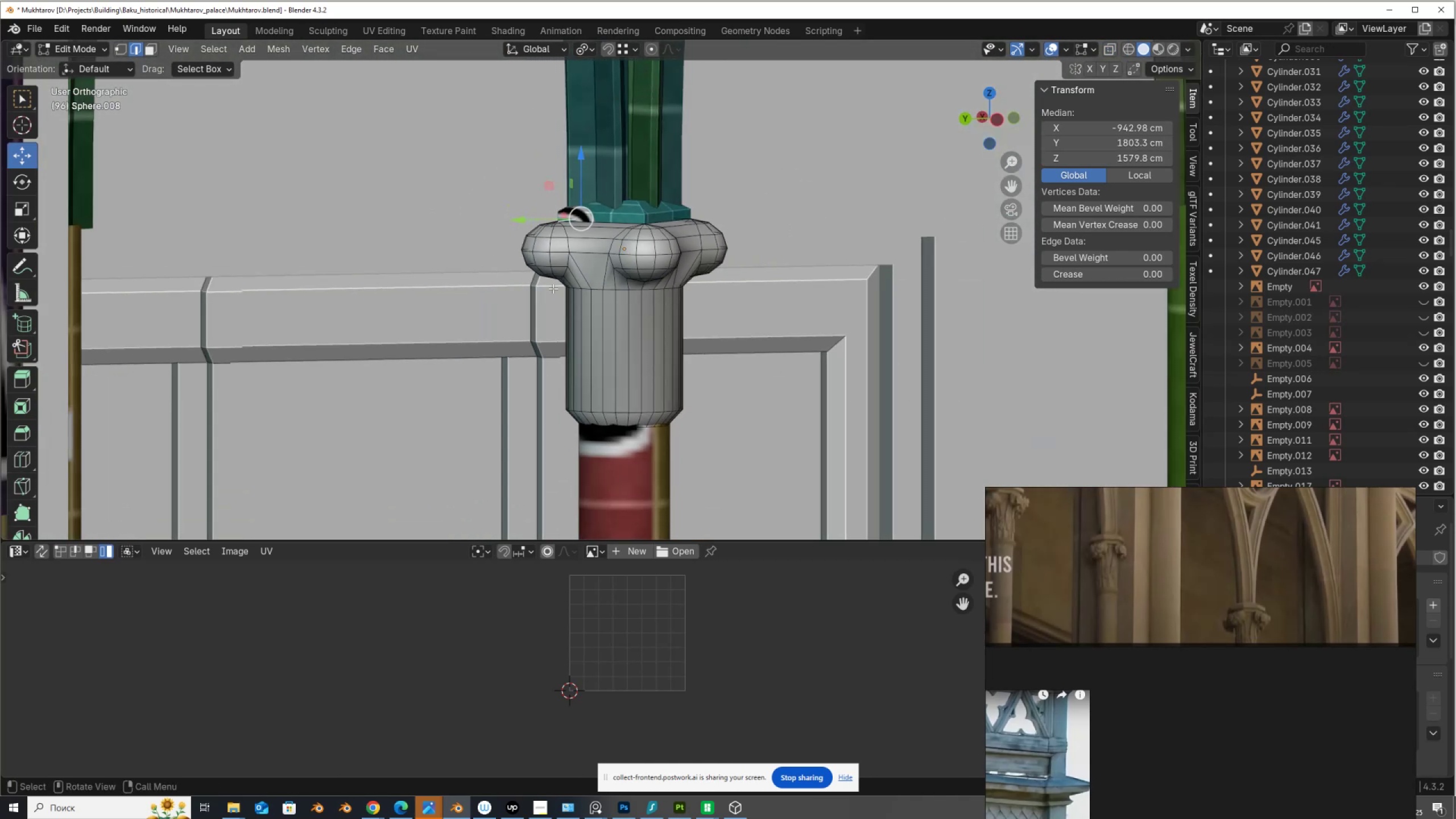 
key(Tab)
 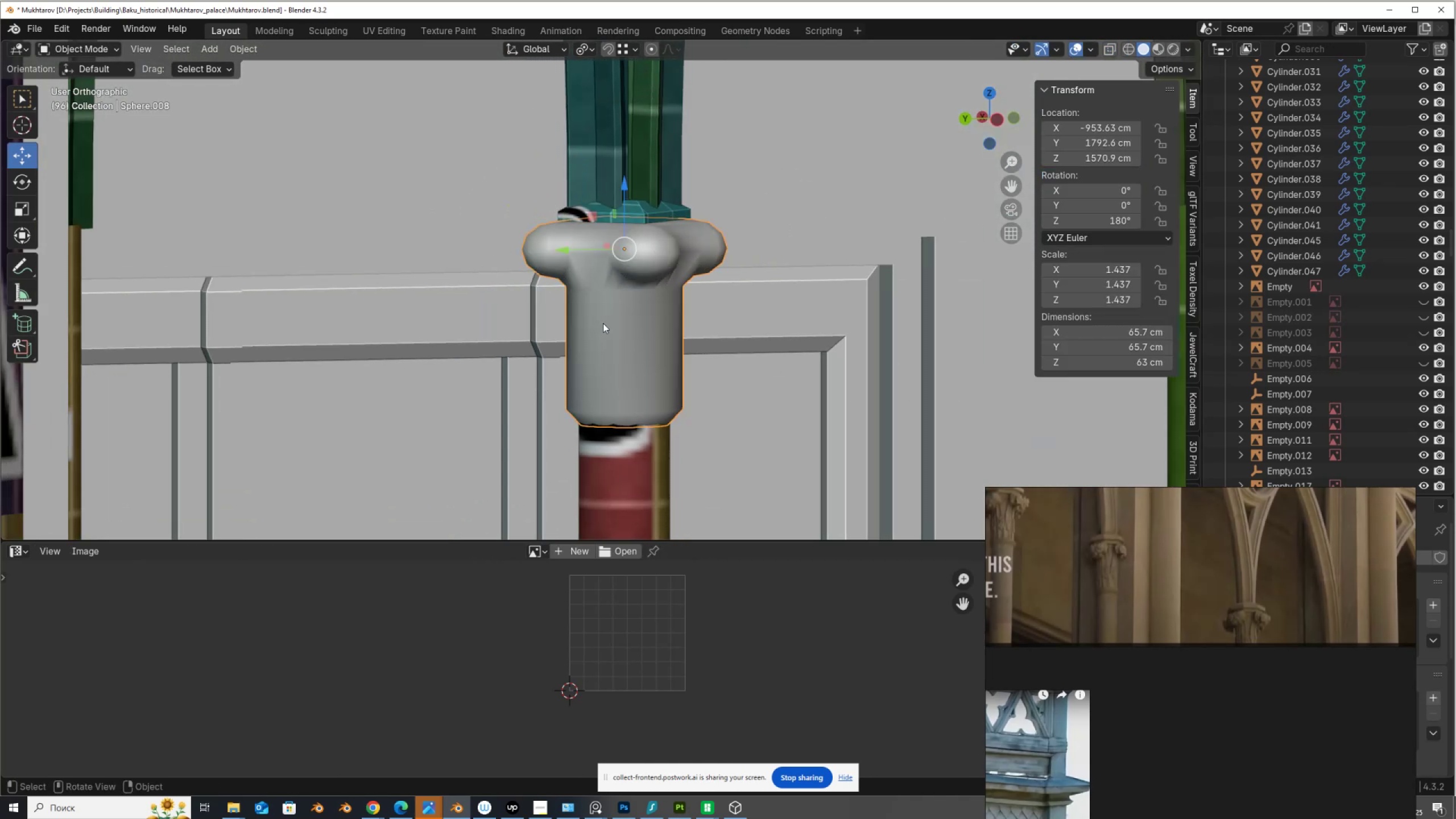 
scroll: coordinate [616, 297], scroll_direction: up, amount: 2.0
 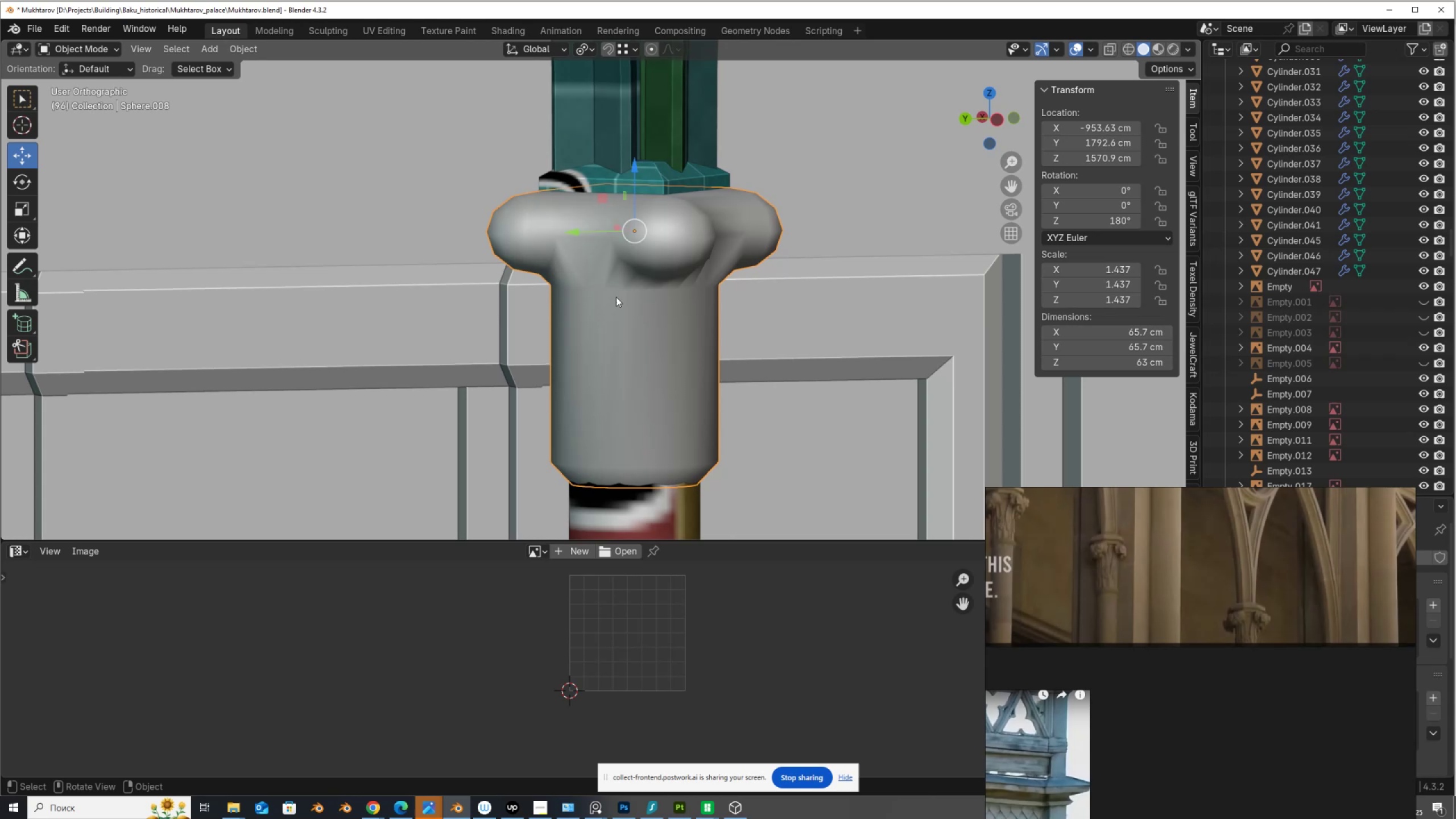 
key(Tab)
 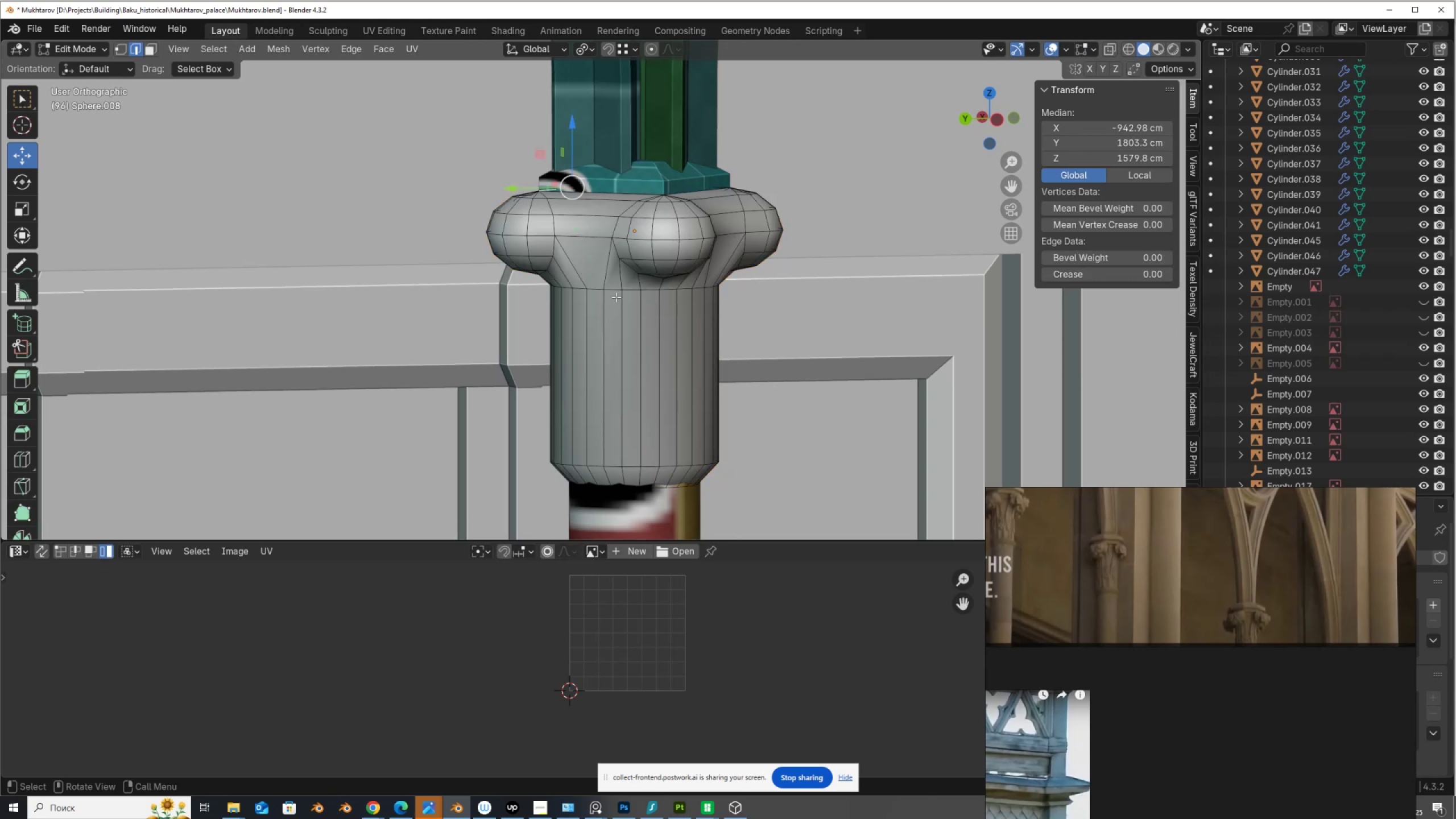 
right_click([616, 297])
 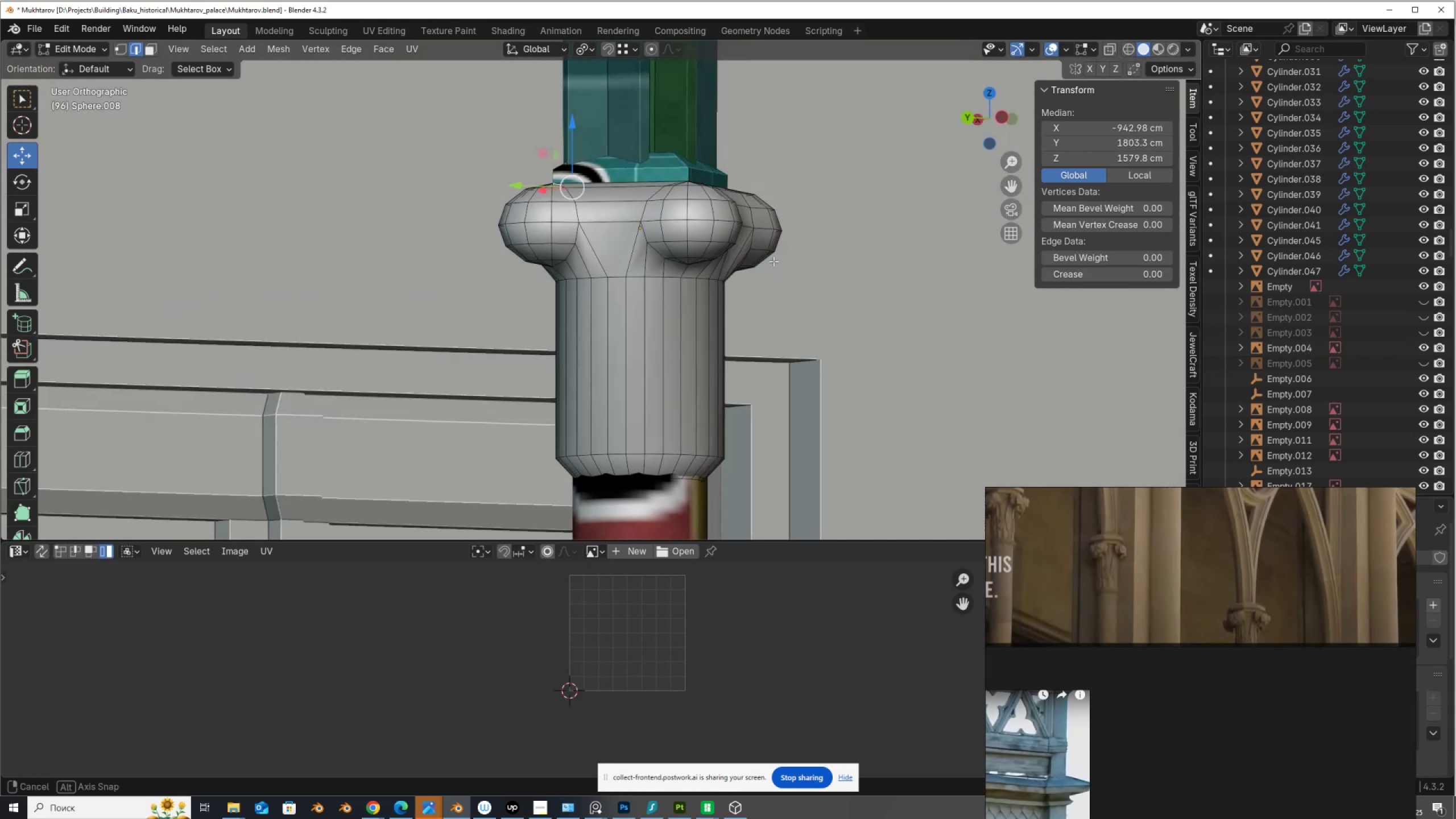 
wait(6.95)
 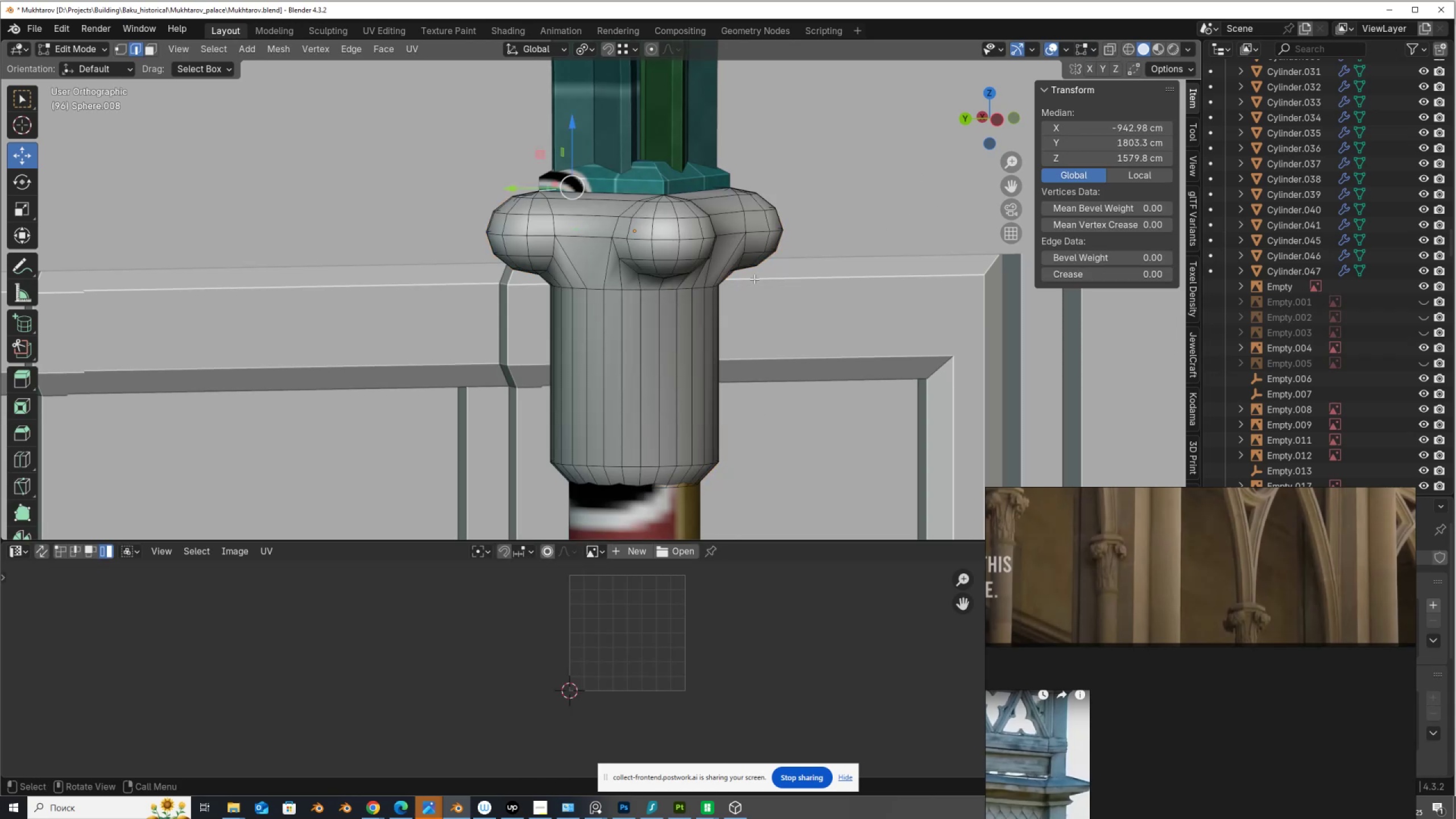 
scroll: coordinate [737, 273], scroll_direction: down, amount: 6.0
 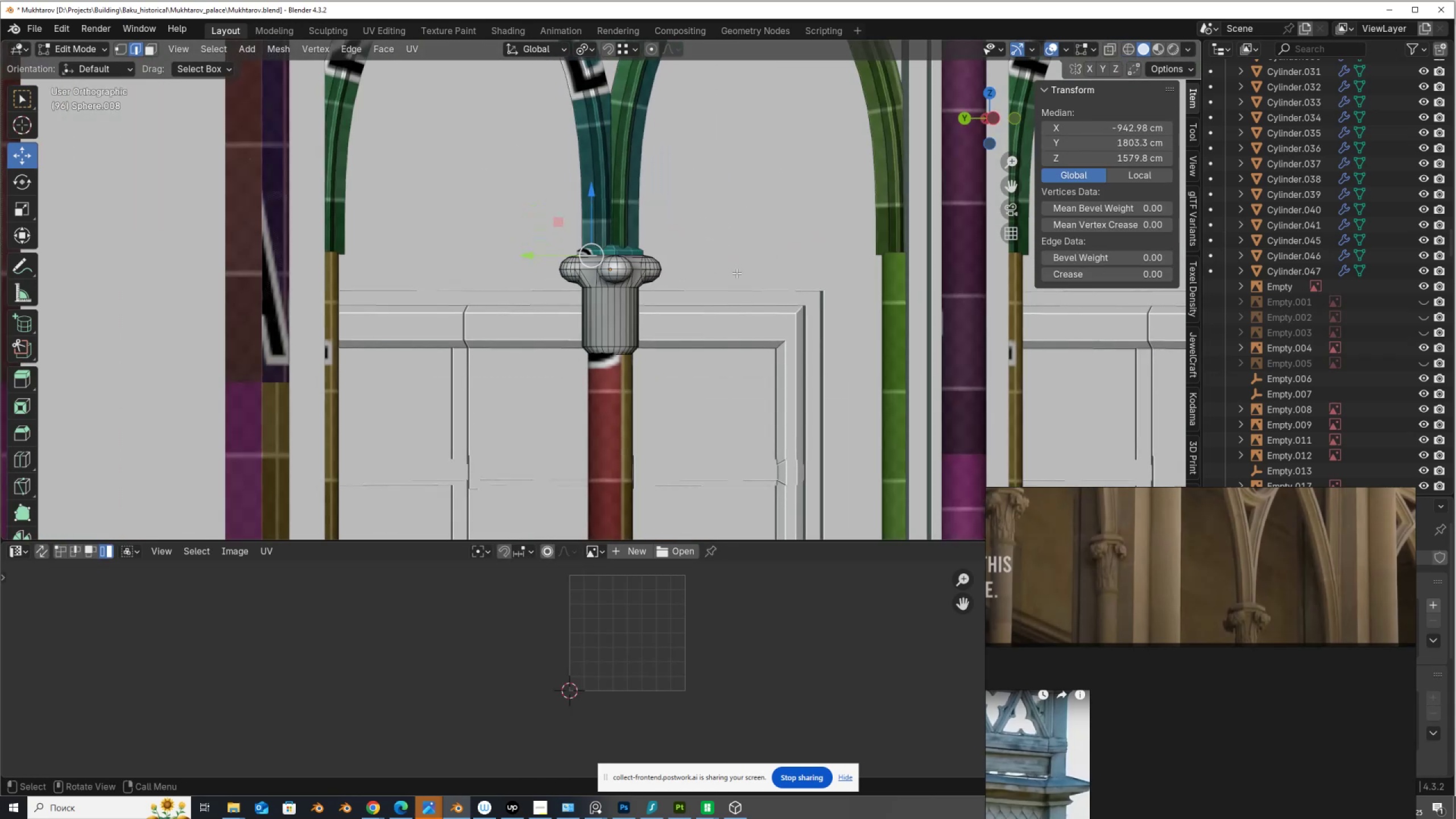 
key(Tab)
 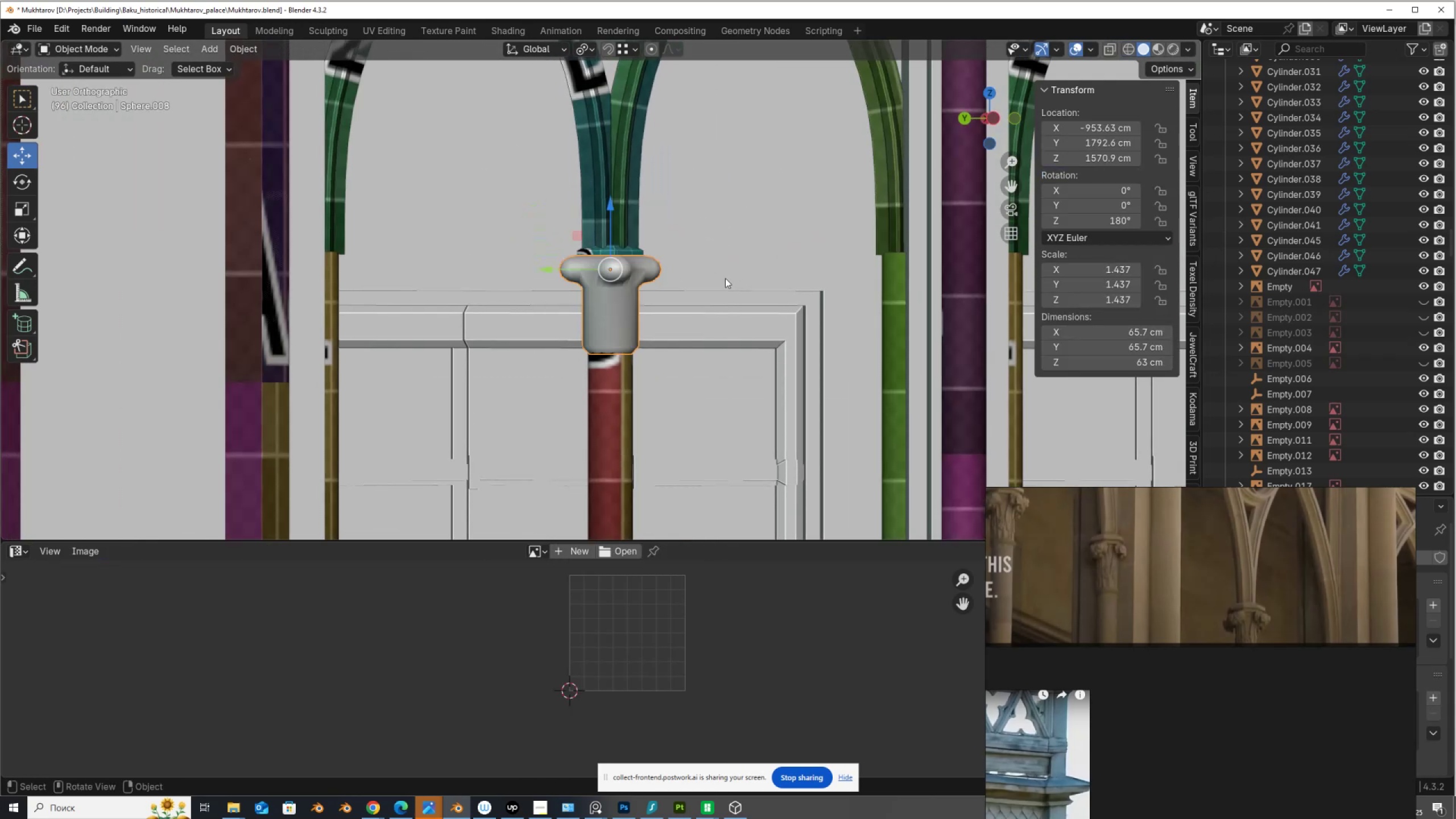 
scroll: coordinate [700, 288], scroll_direction: down, amount: 1.0
 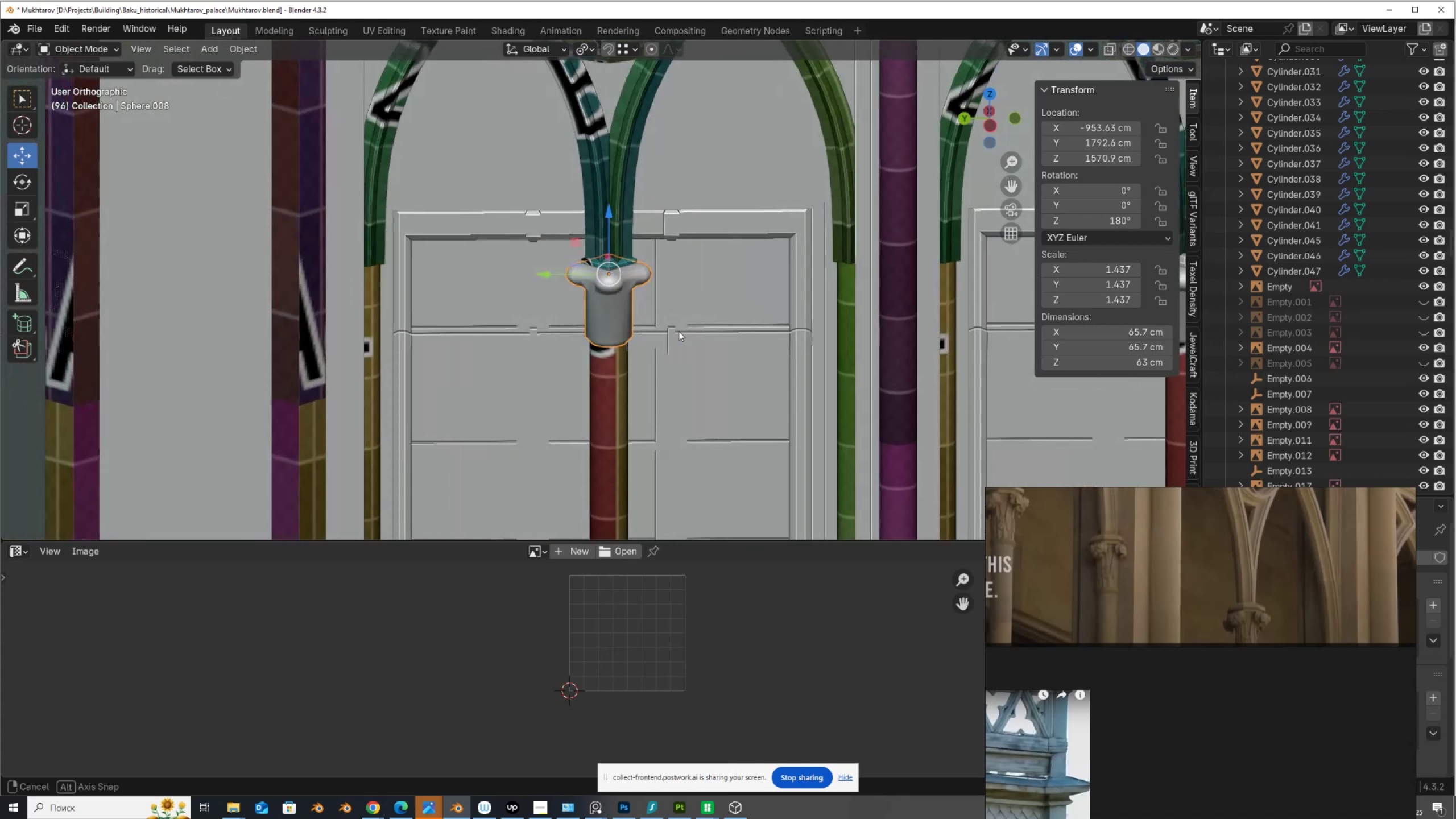 
scroll: coordinate [676, 315], scroll_direction: up, amount: 4.0
 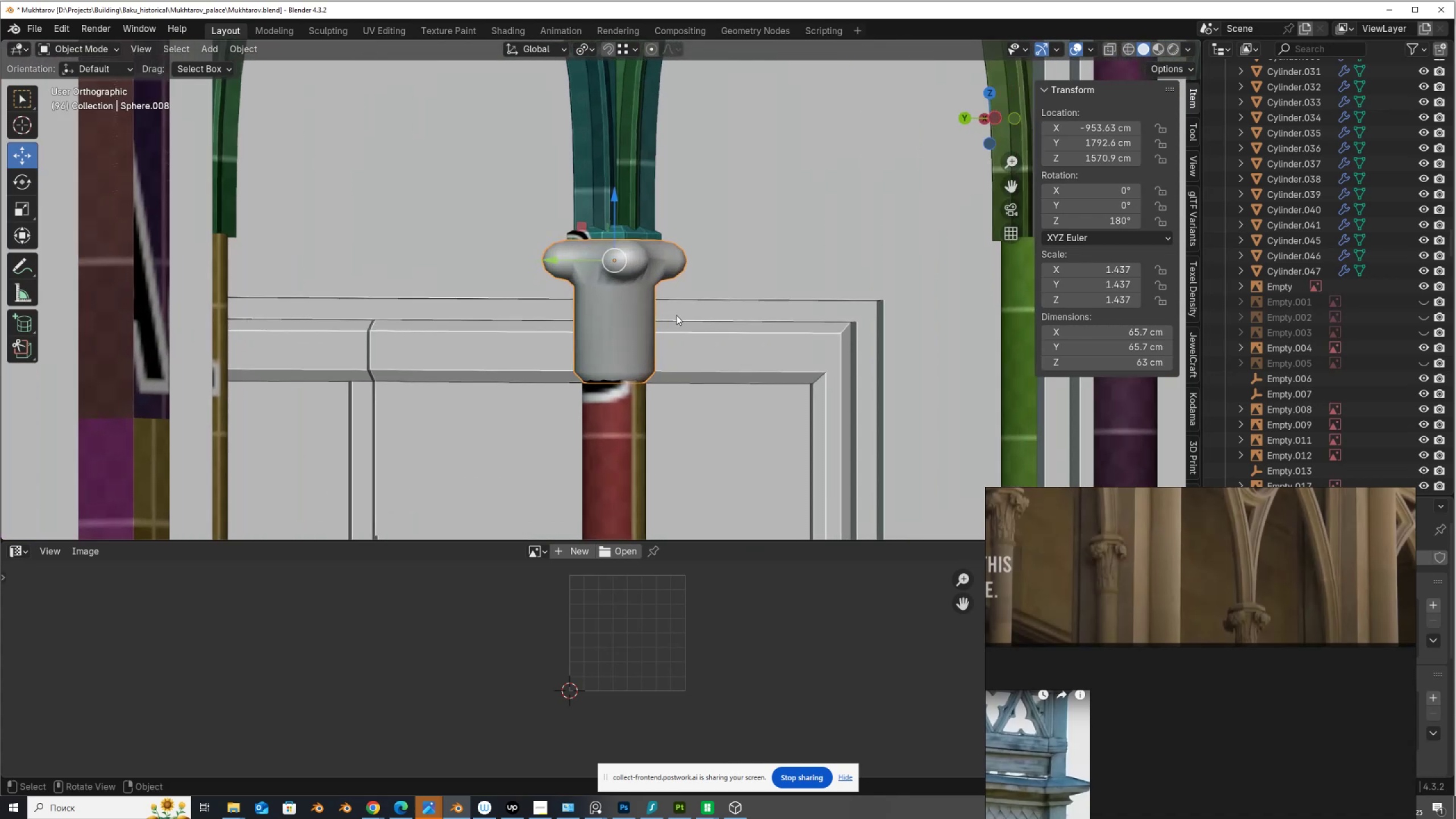 
key(Tab)
 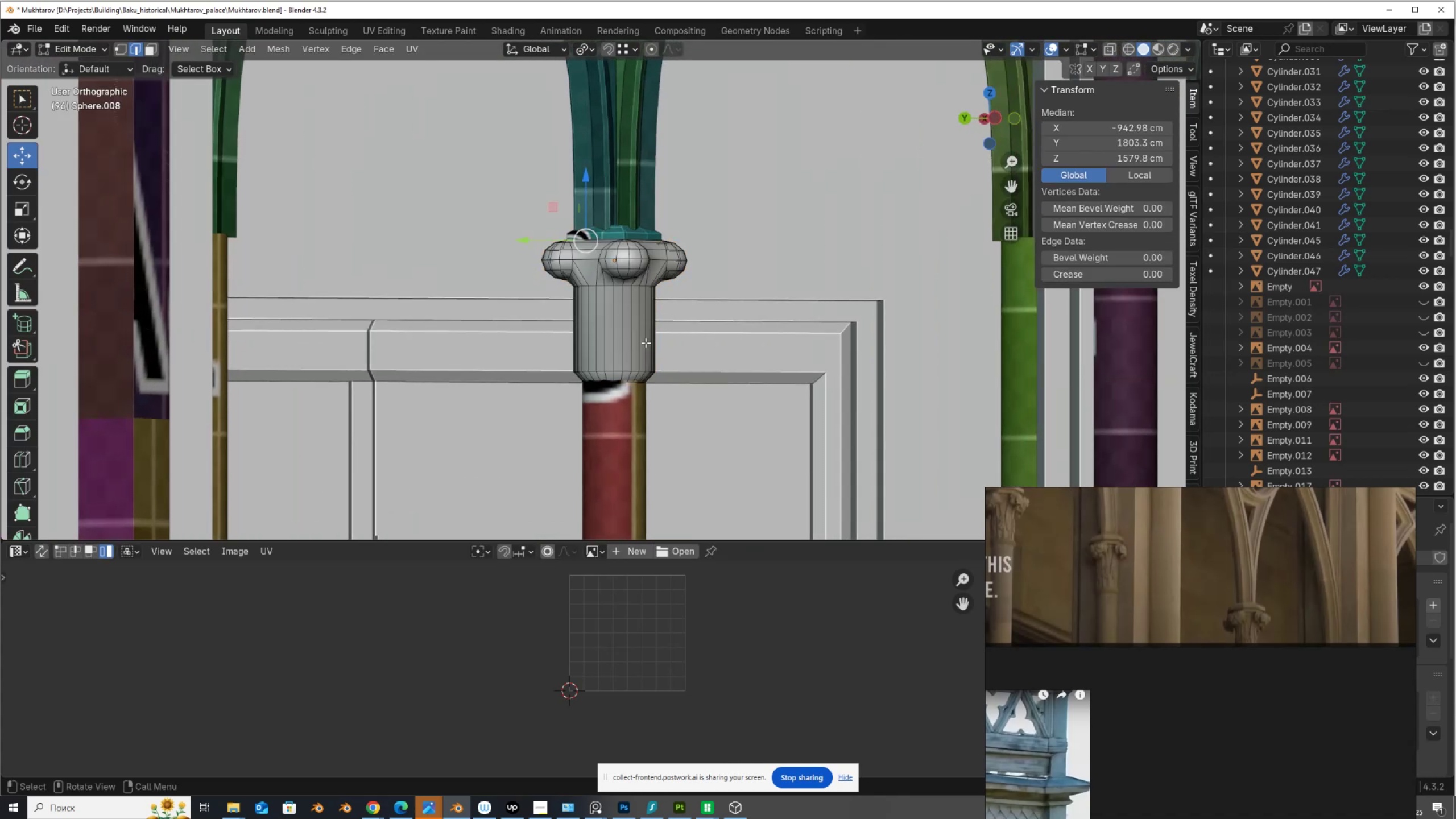 
key(Control+R)
 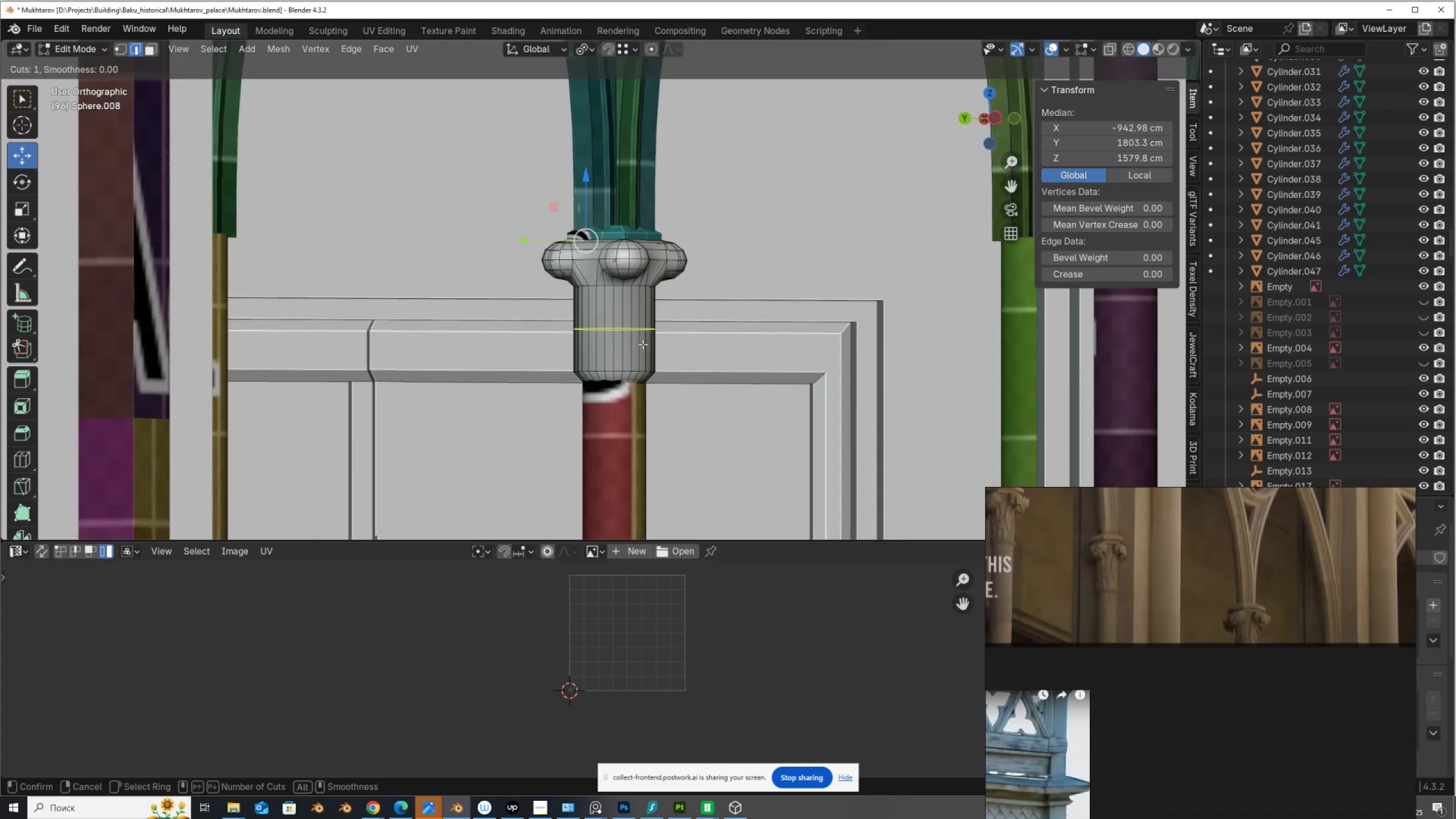 
left_click([643, 344])
 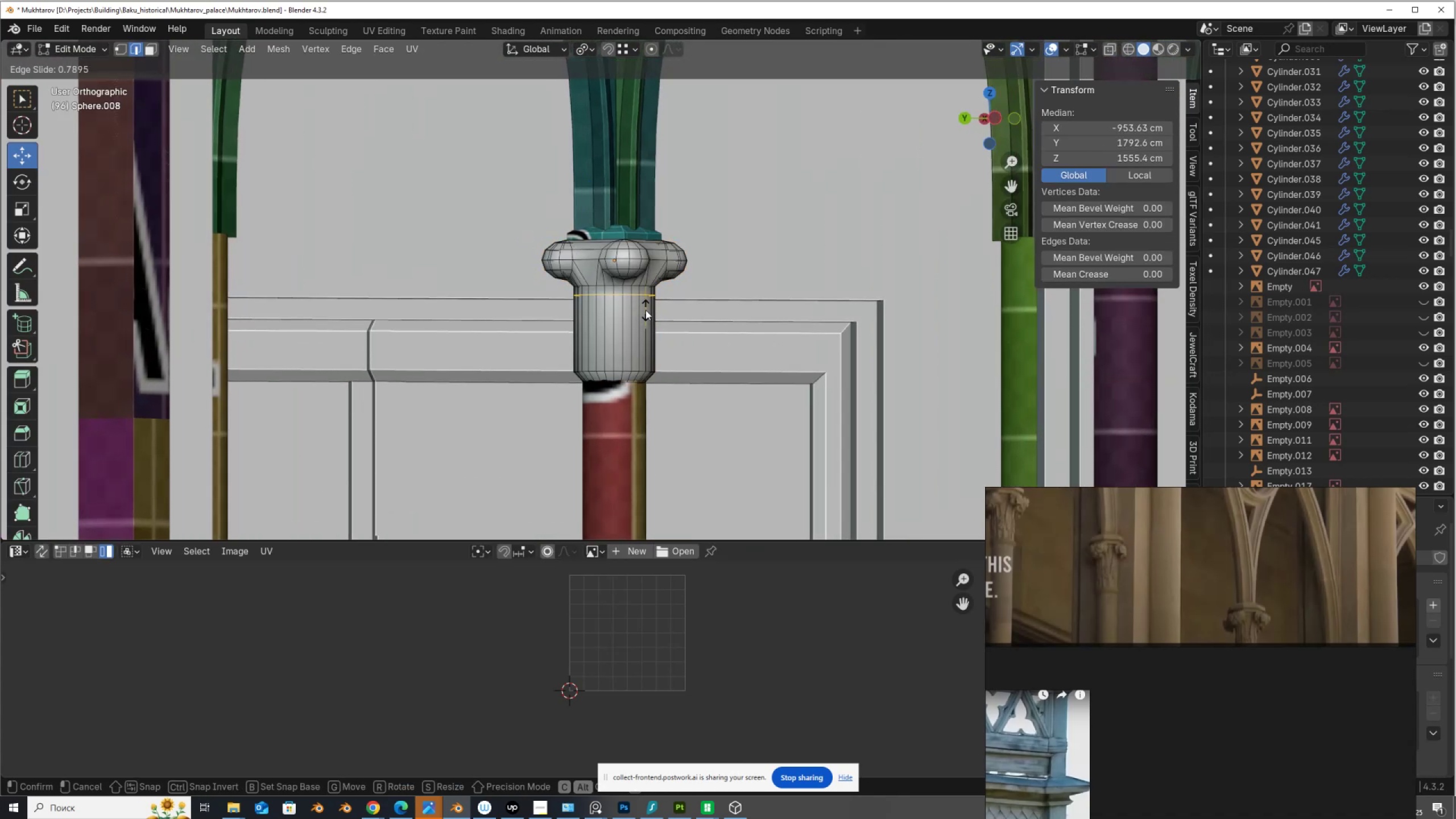 
left_click([646, 310])
 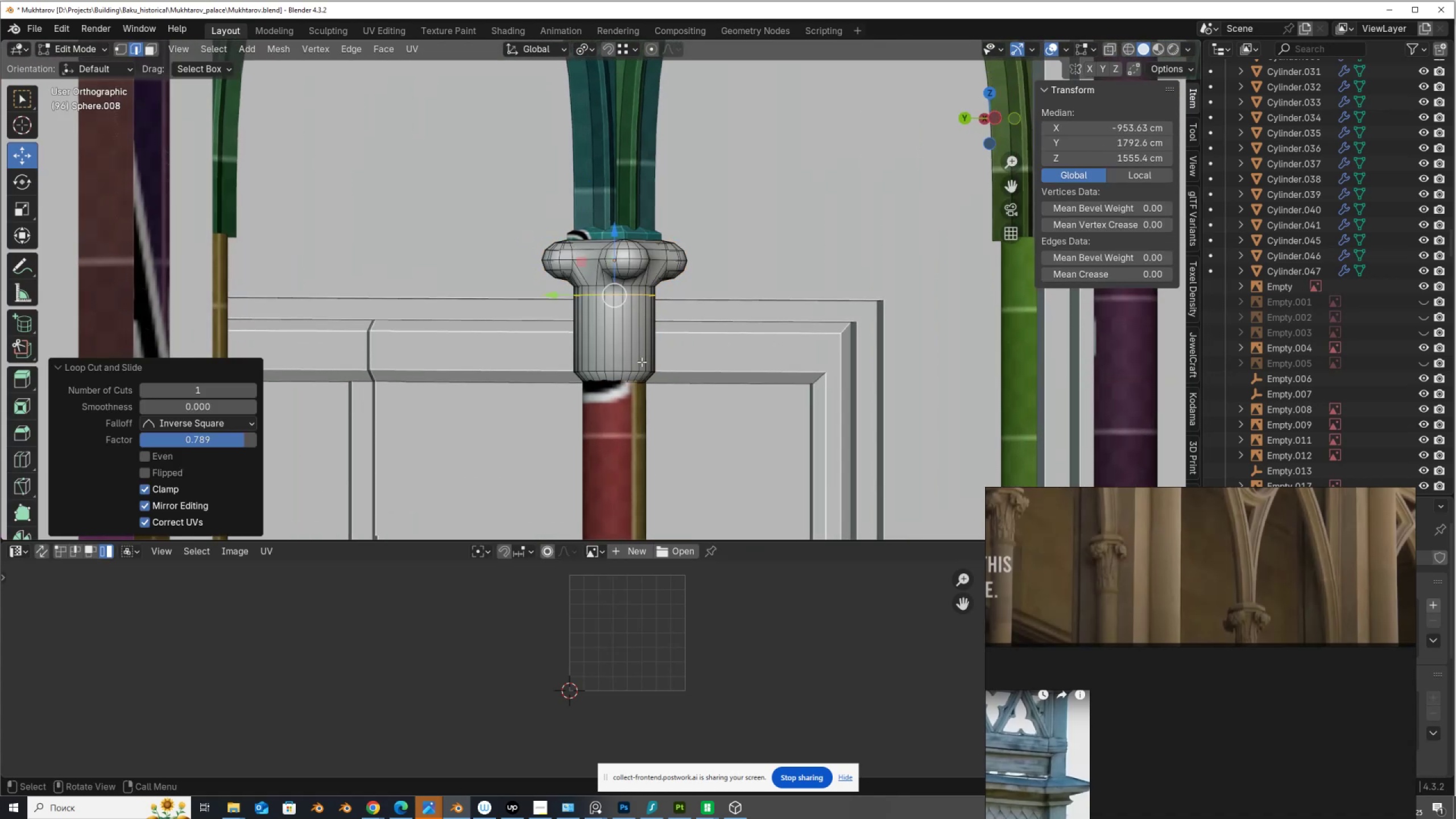 
key(Tab)
 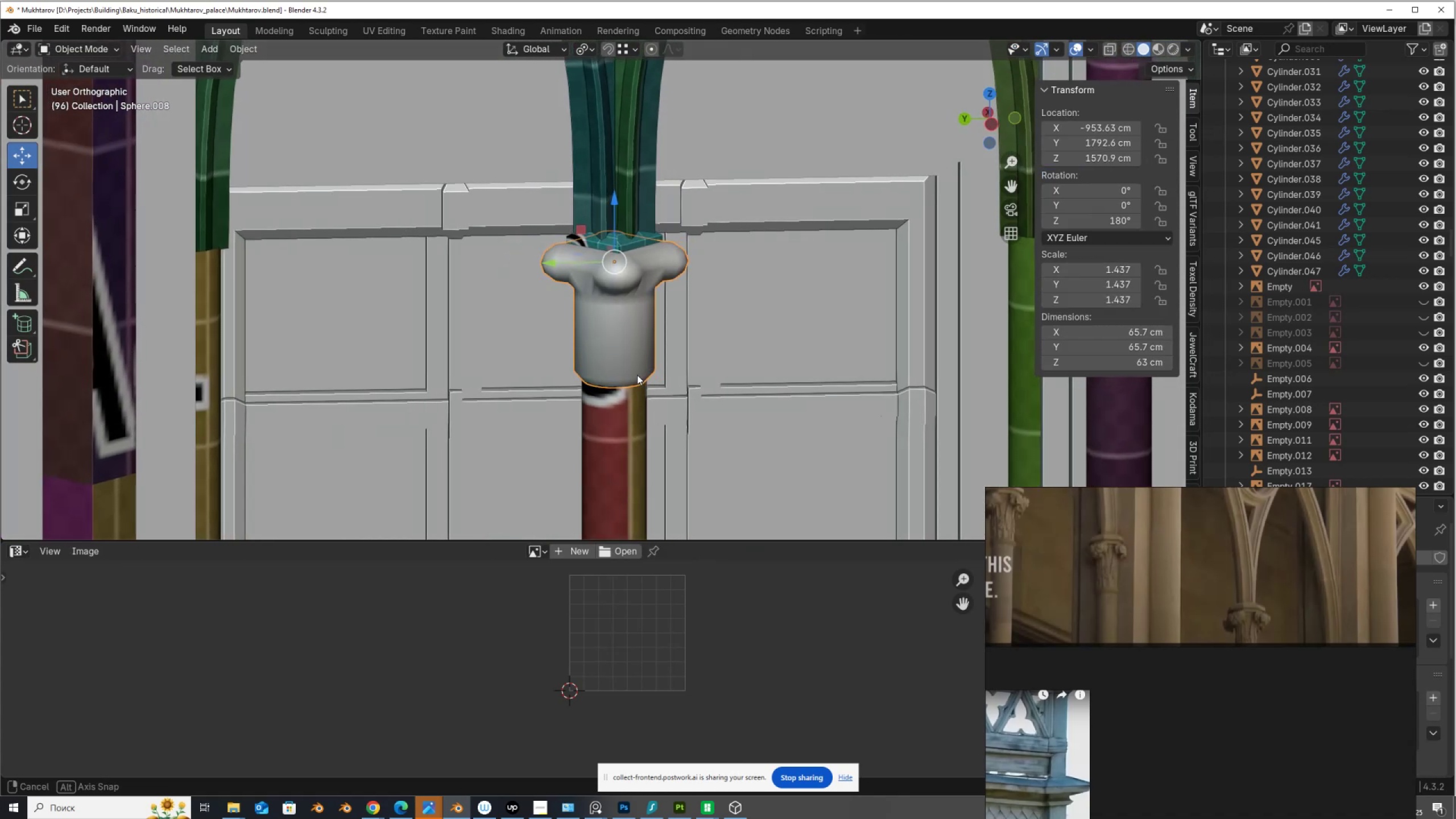 
scroll: coordinate [635, 303], scroll_direction: up, amount: 5.0
 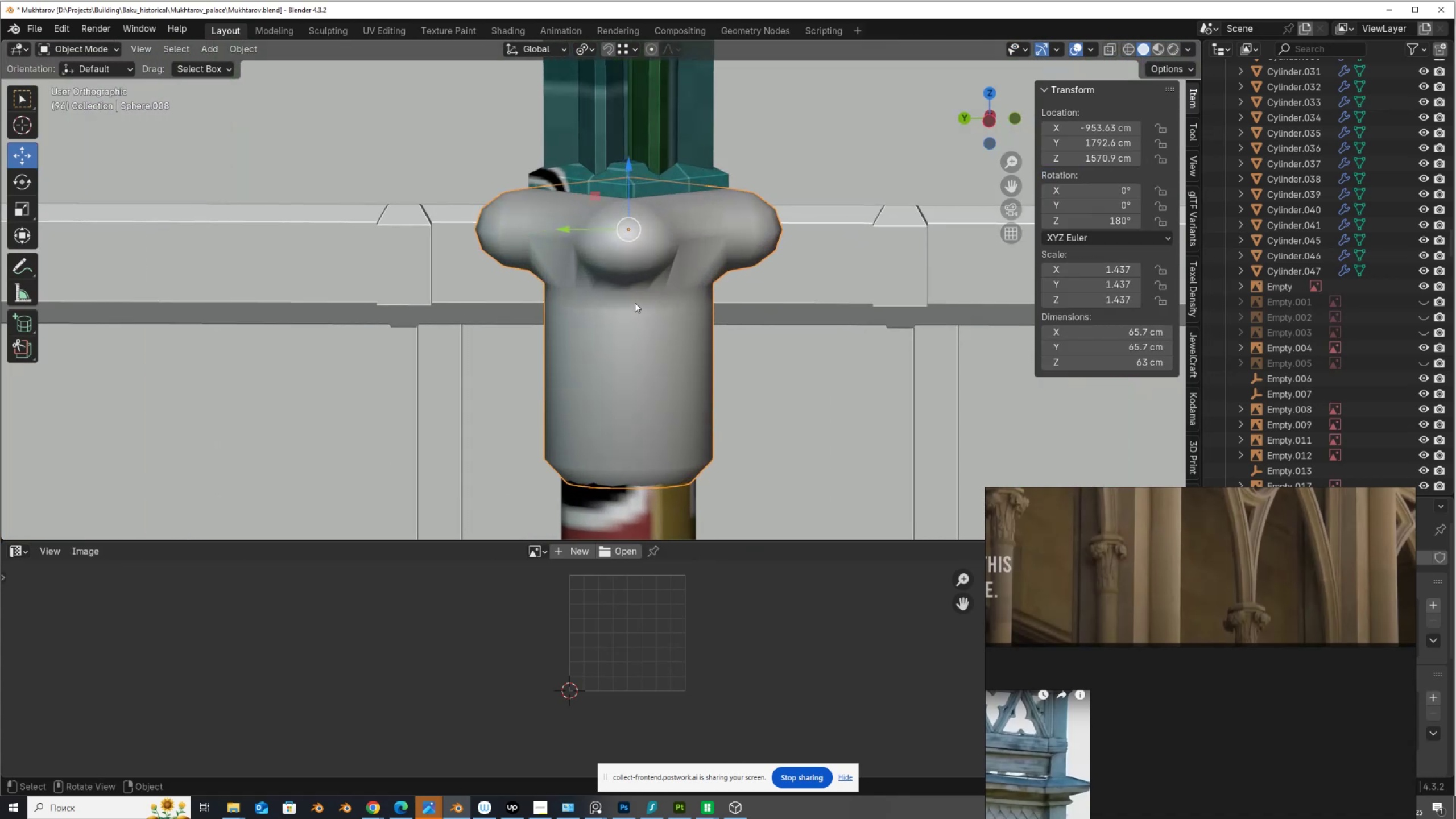 
key(Tab)
 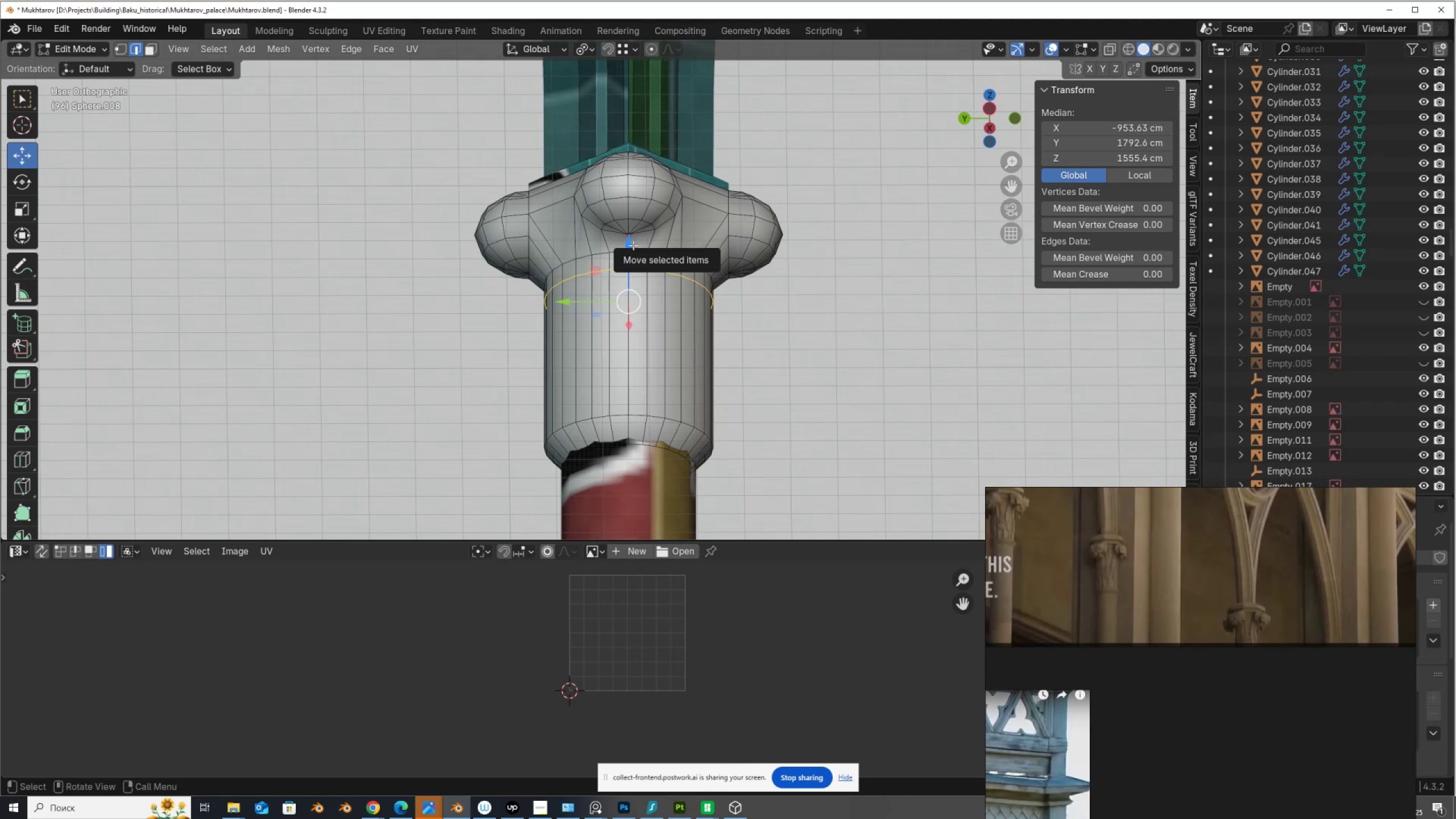 
key(3)
 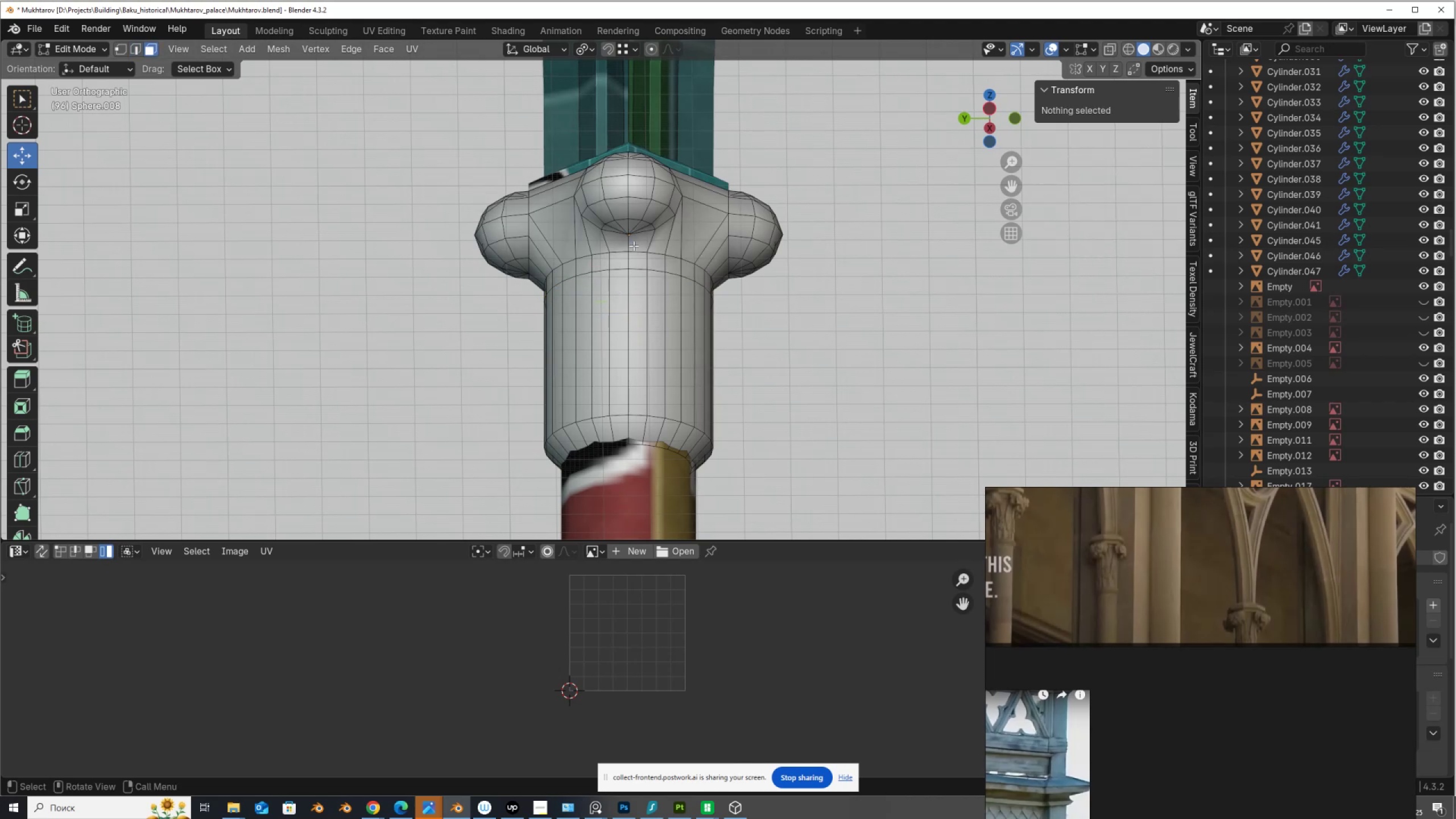 
hold_key(key=AltLeft, duration=0.42)
left_click([634, 245])
 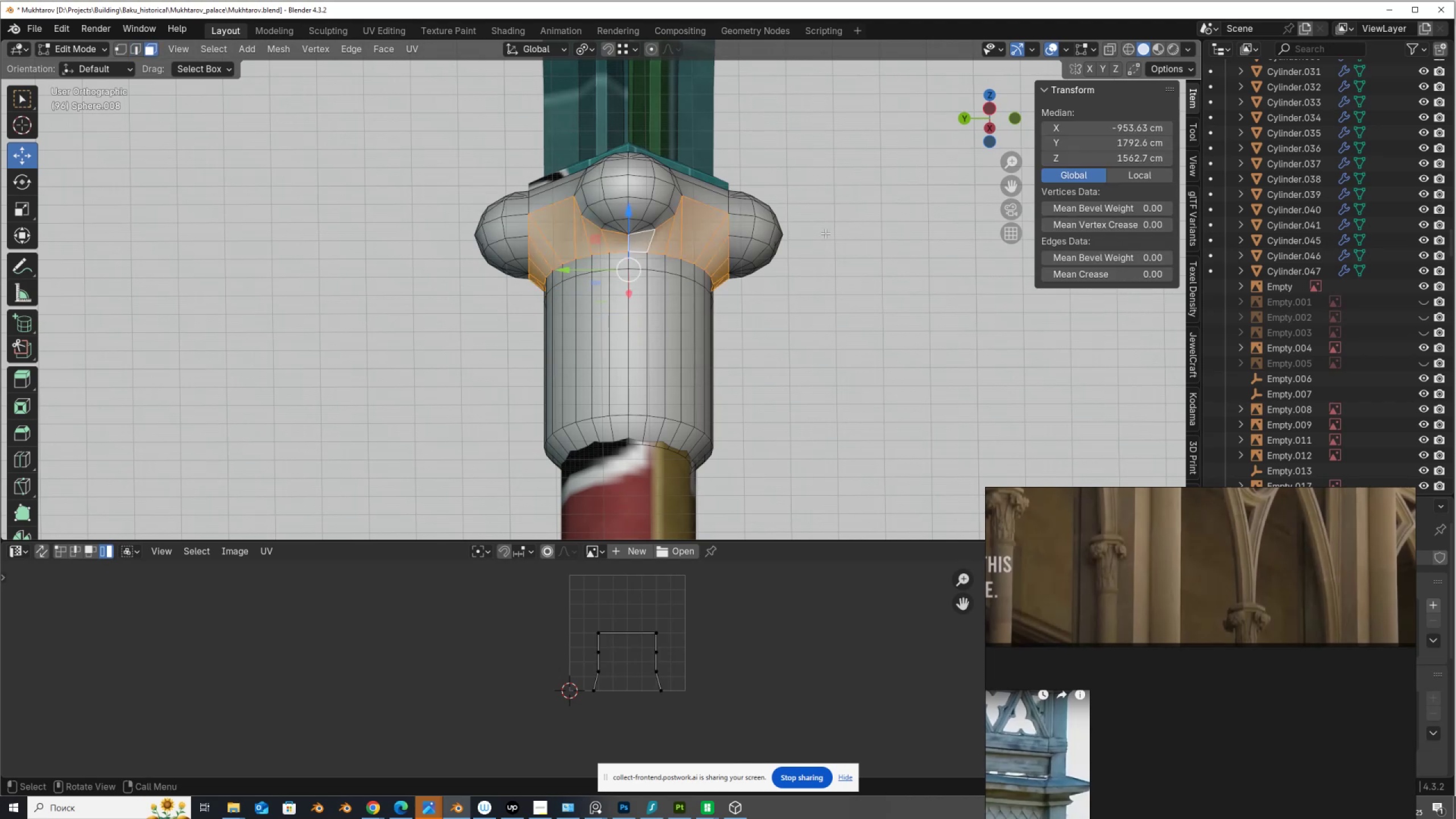 
right_click([825, 233])
 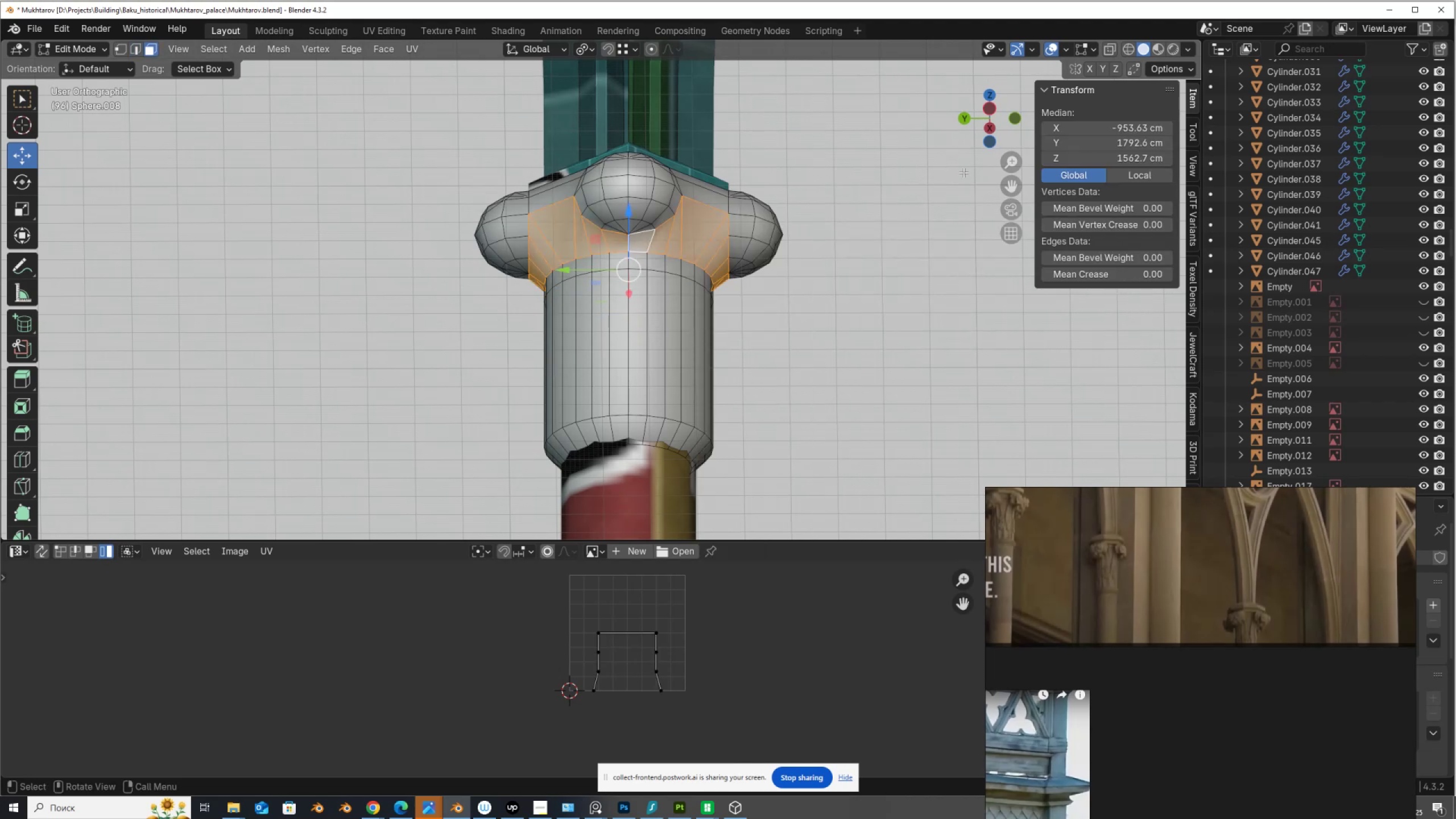 
key(I)
 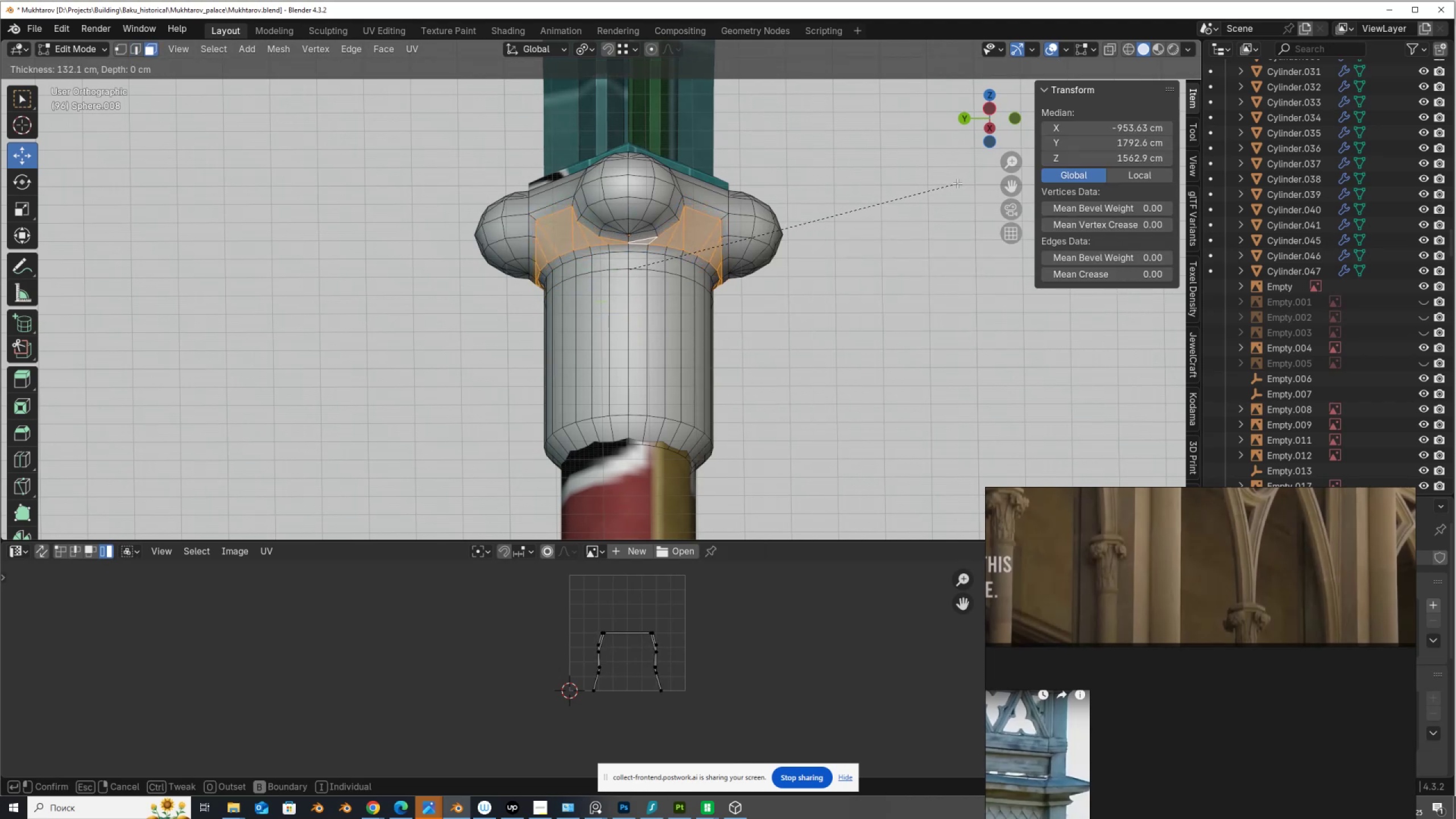 
left_click([957, 183])
 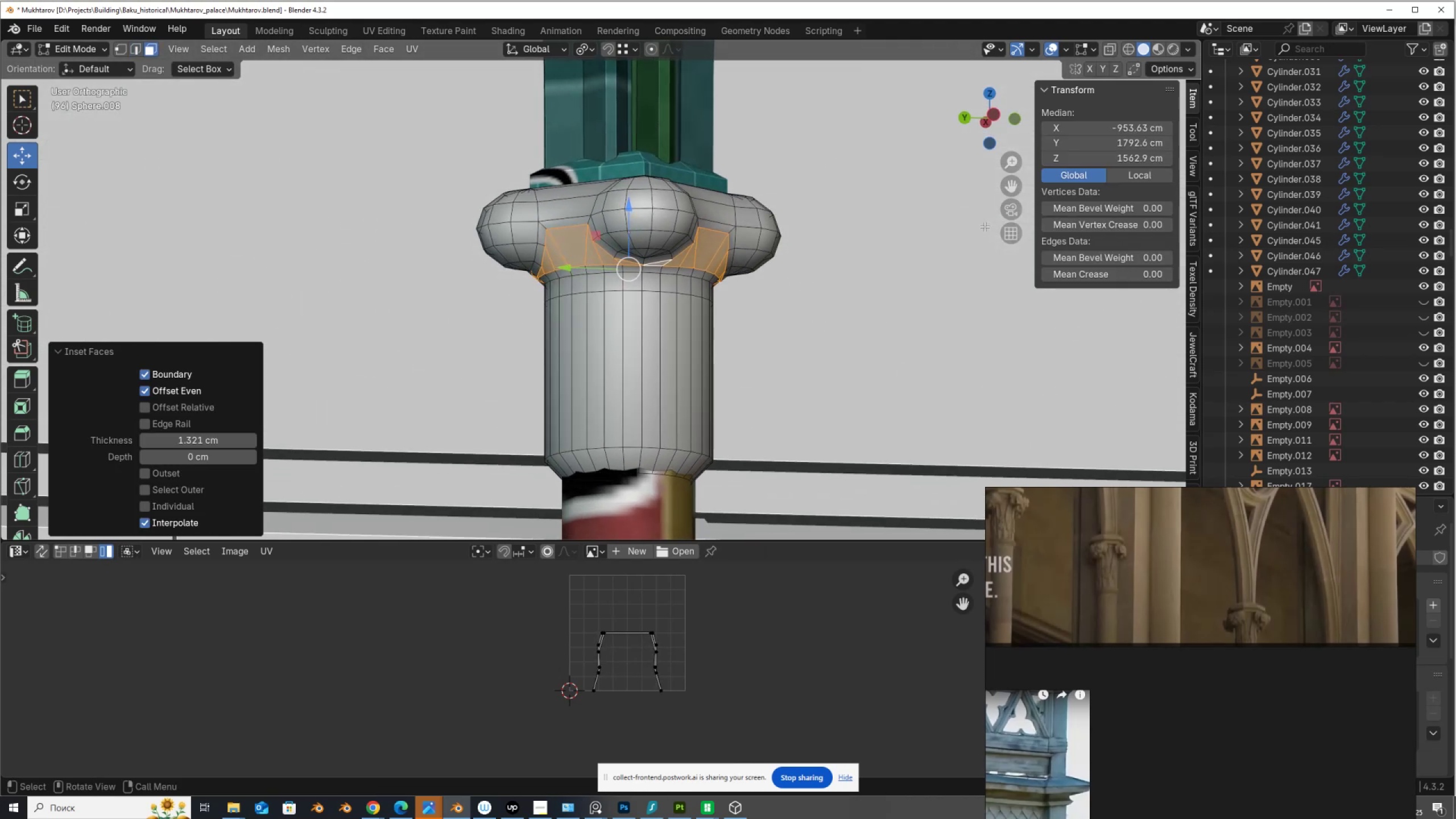 
key(Tab)
 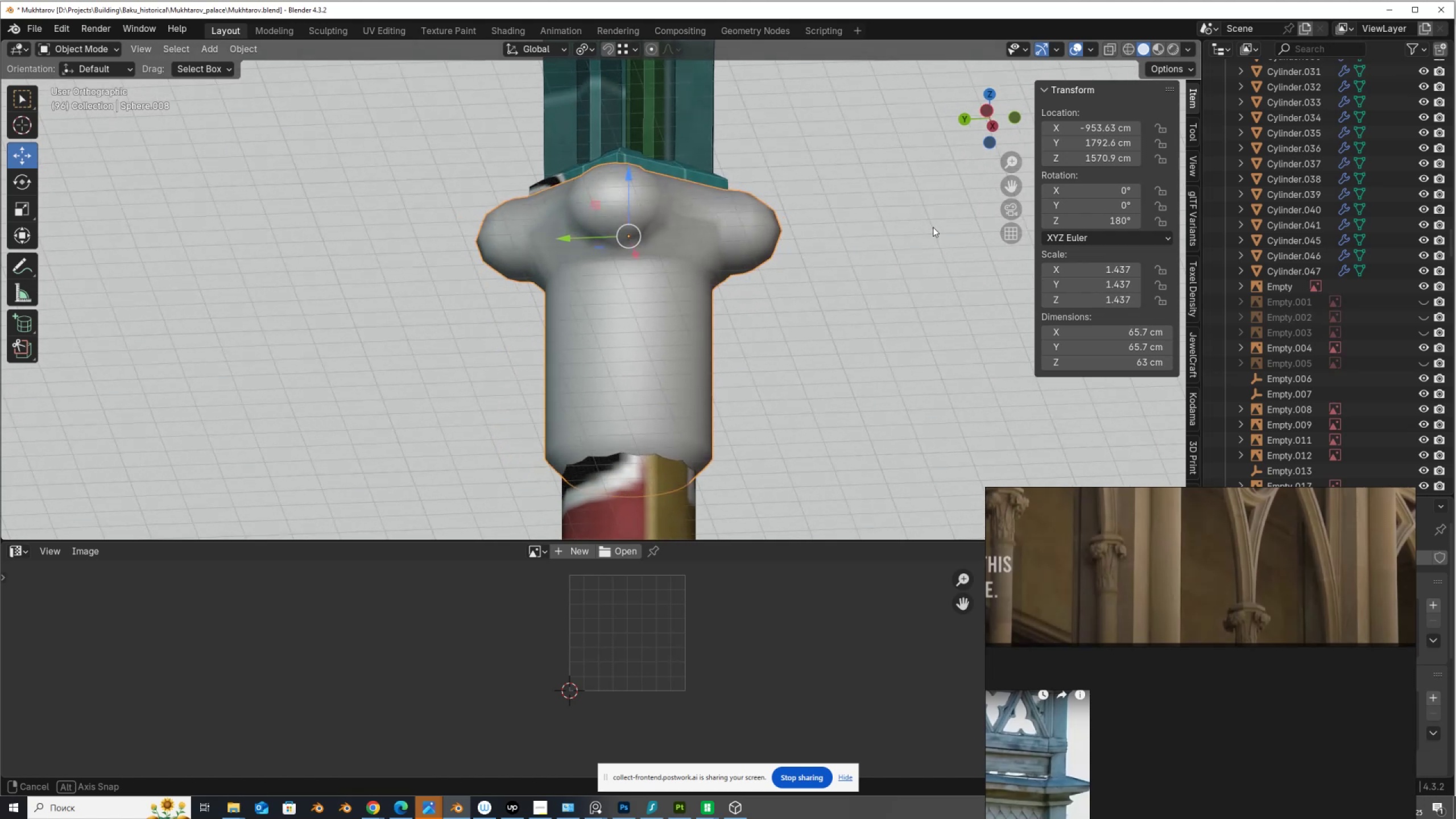 
key(Tab)
 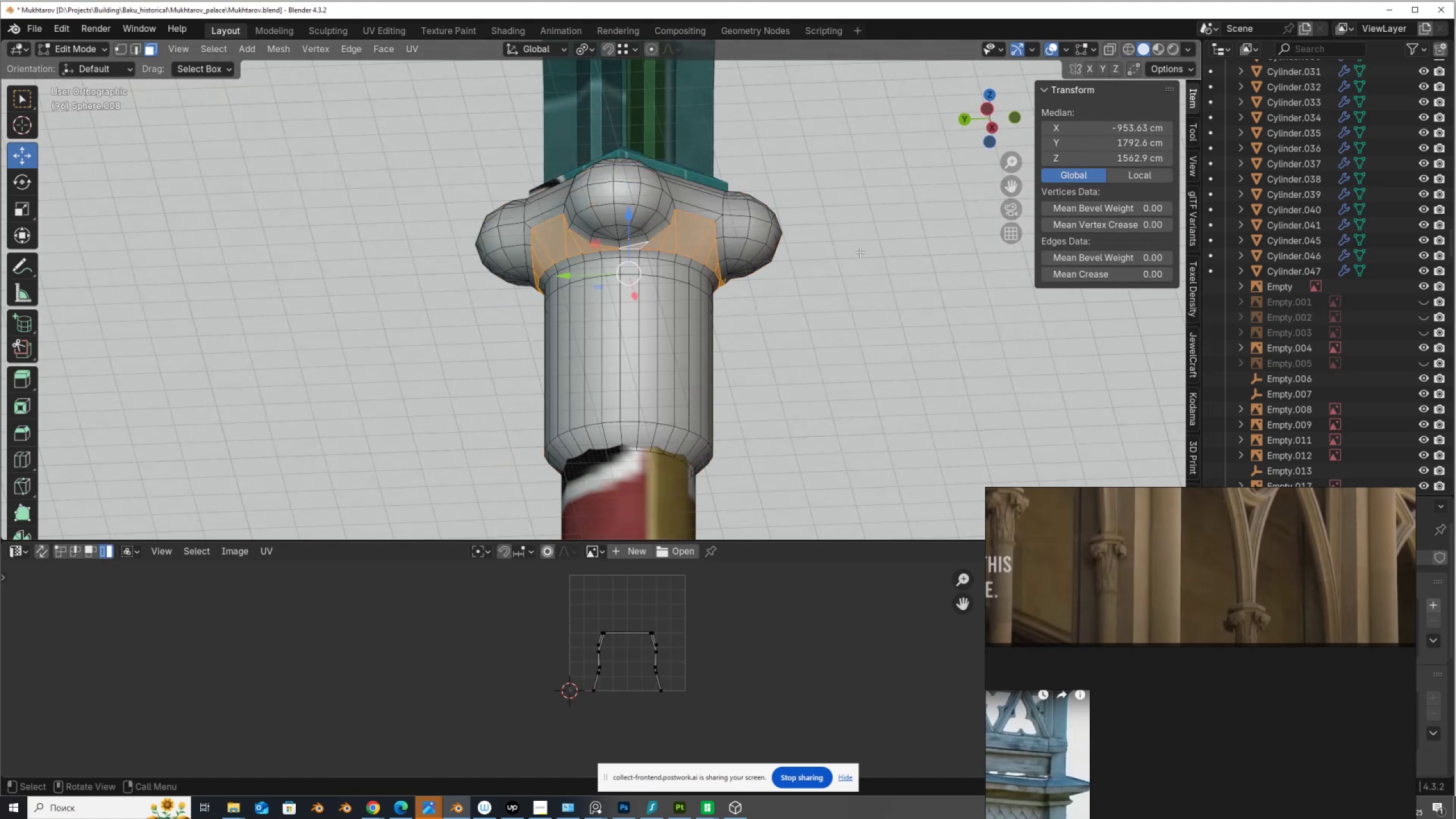 
scroll: coordinate [826, 253], scroll_direction: up, amount: 2.0
 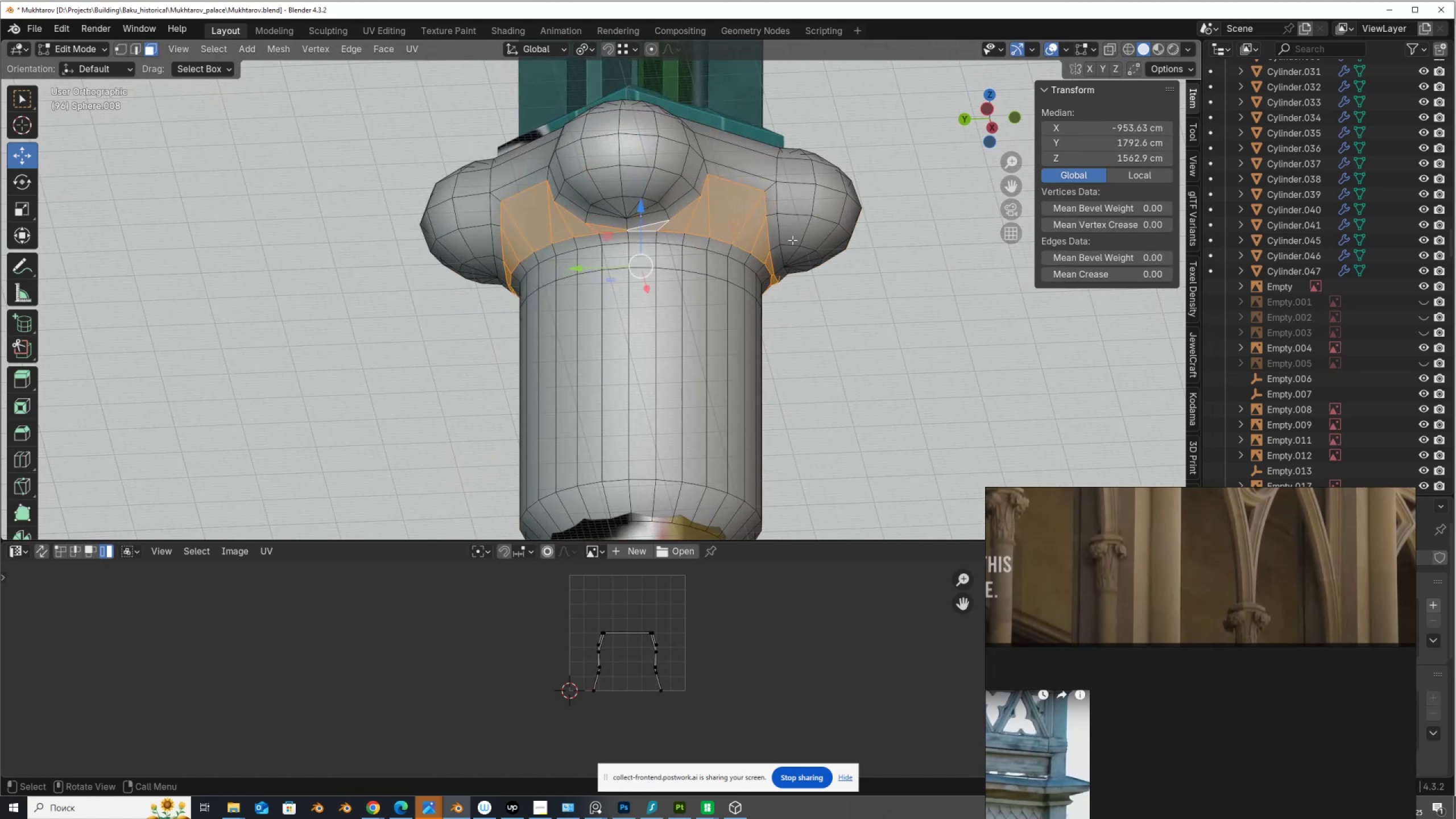 
key(2)
 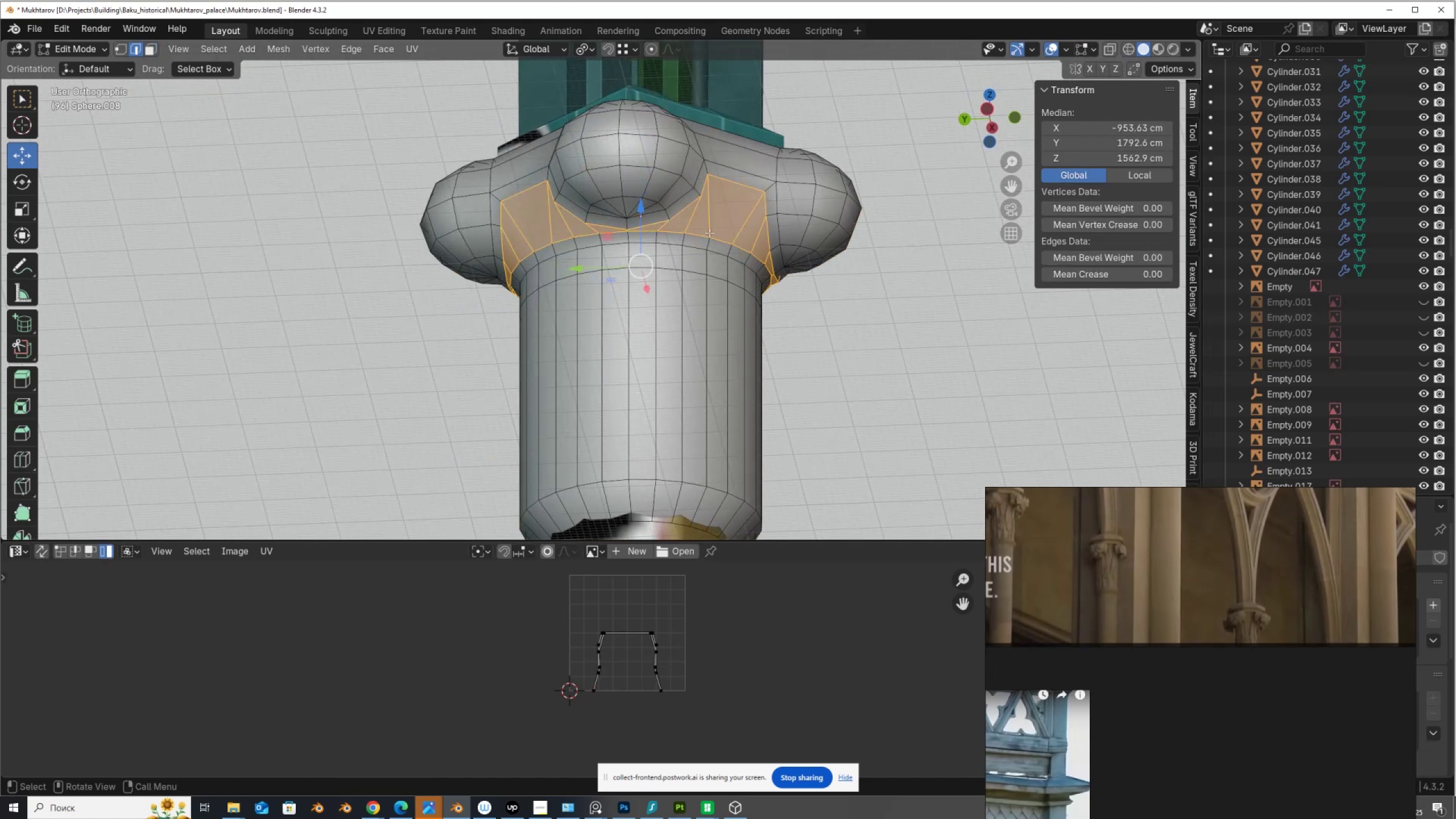 
hold_key(key=AltLeft, duration=0.82)
left_click([702, 238])
 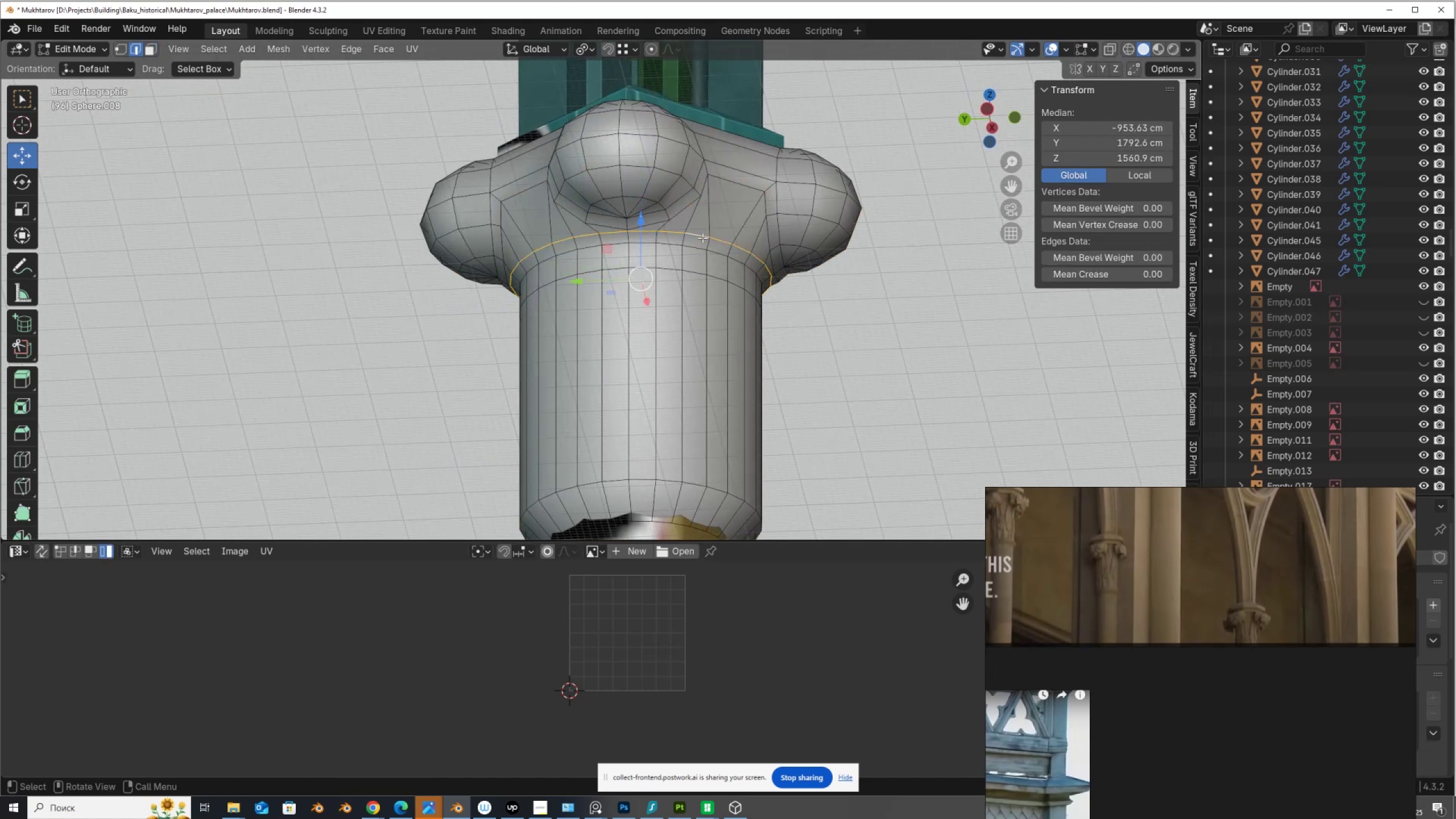 
key(Alt+Control+ControlLeft)
 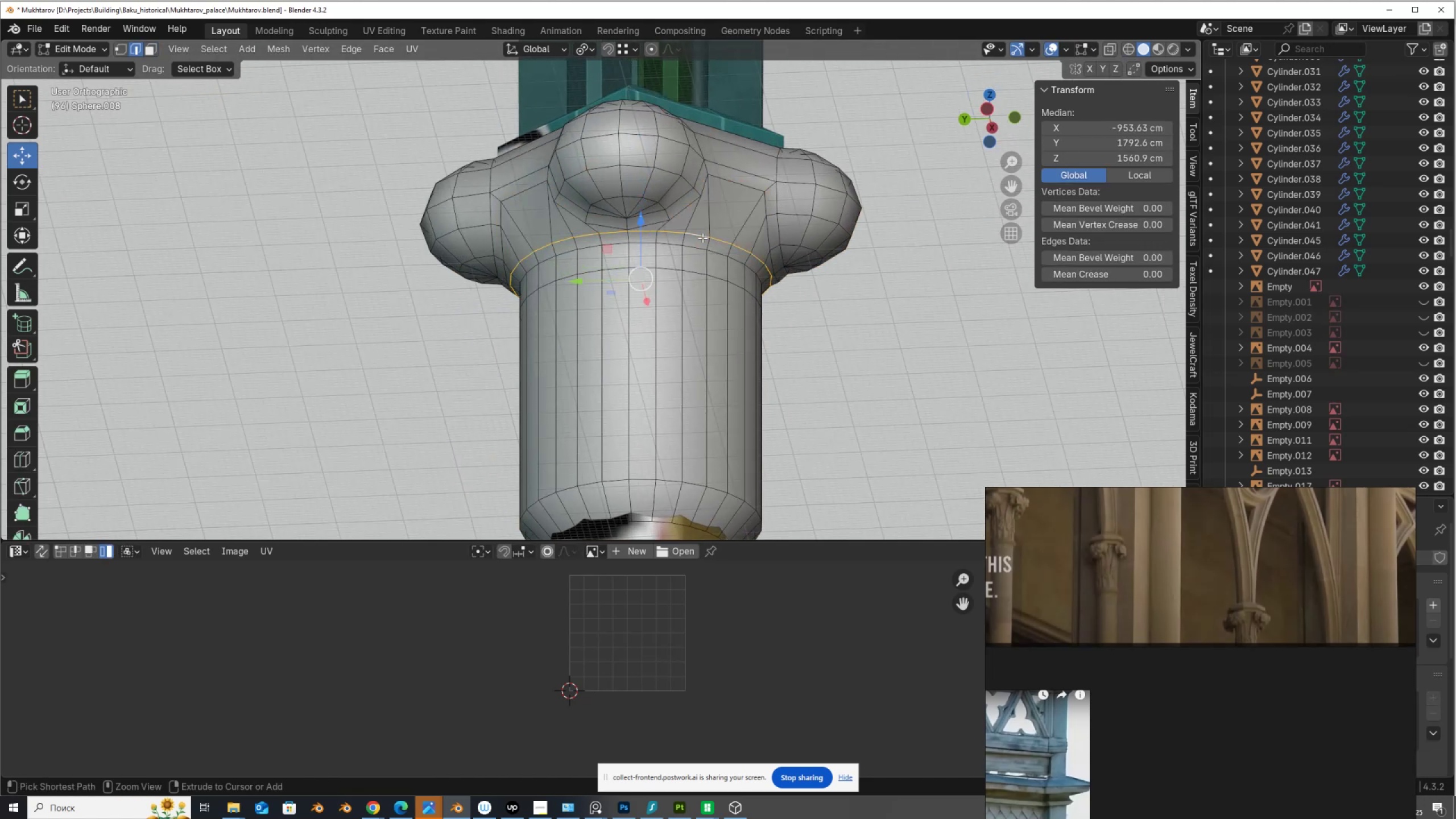 
key(Control+X)
 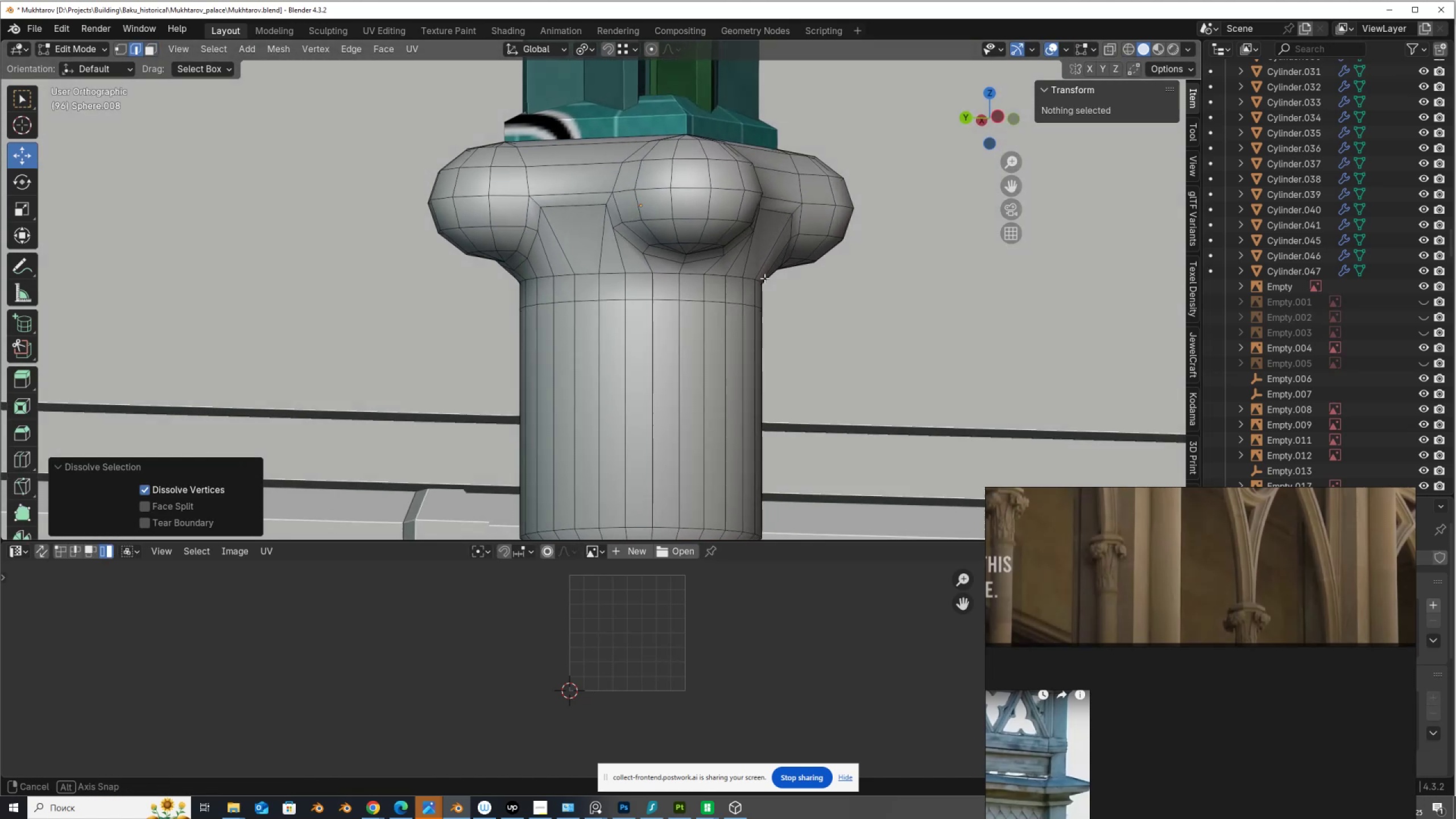 
hold_key(key=ControlLeft, duration=0.68)
 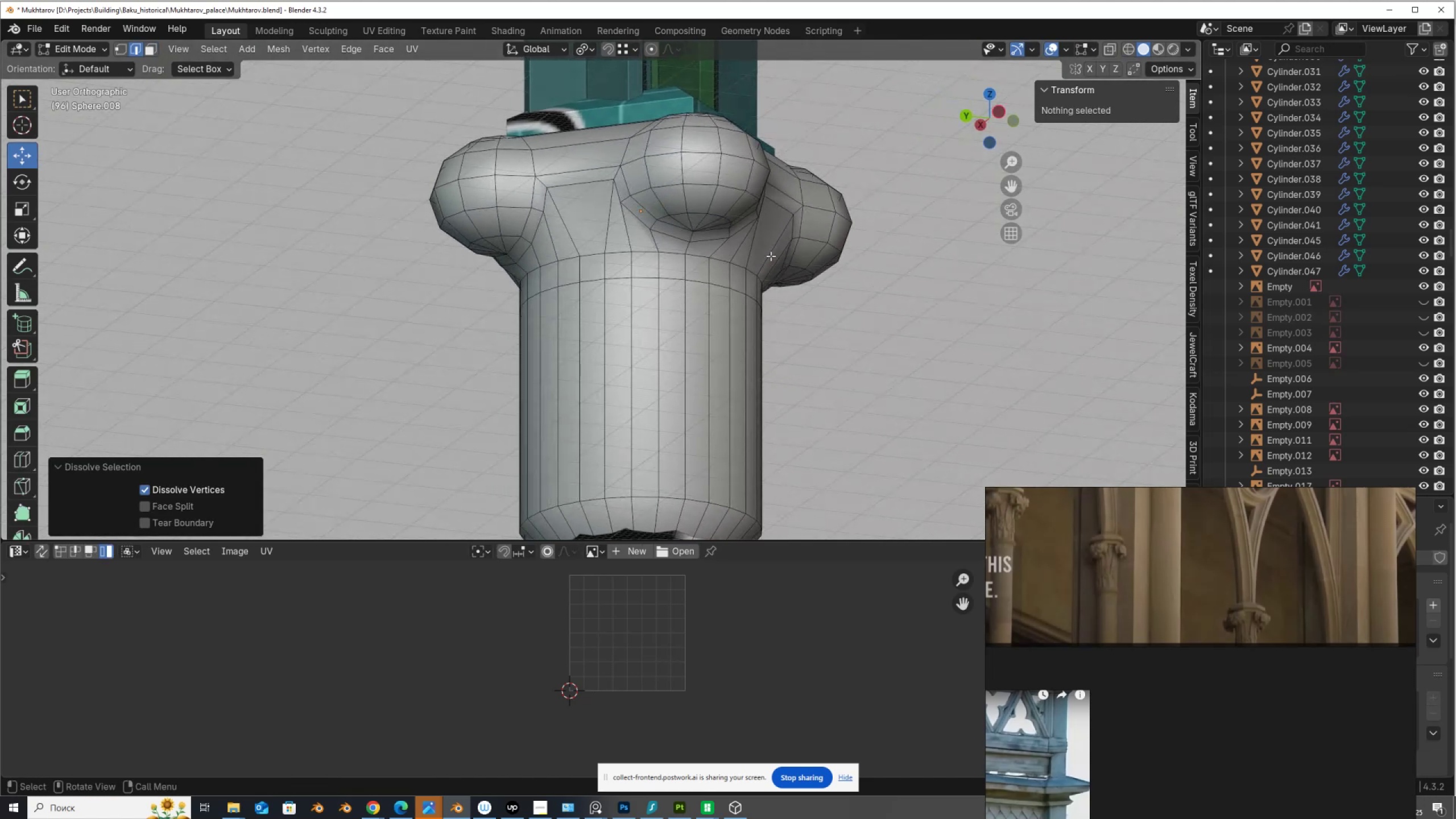 
key(Tab)
 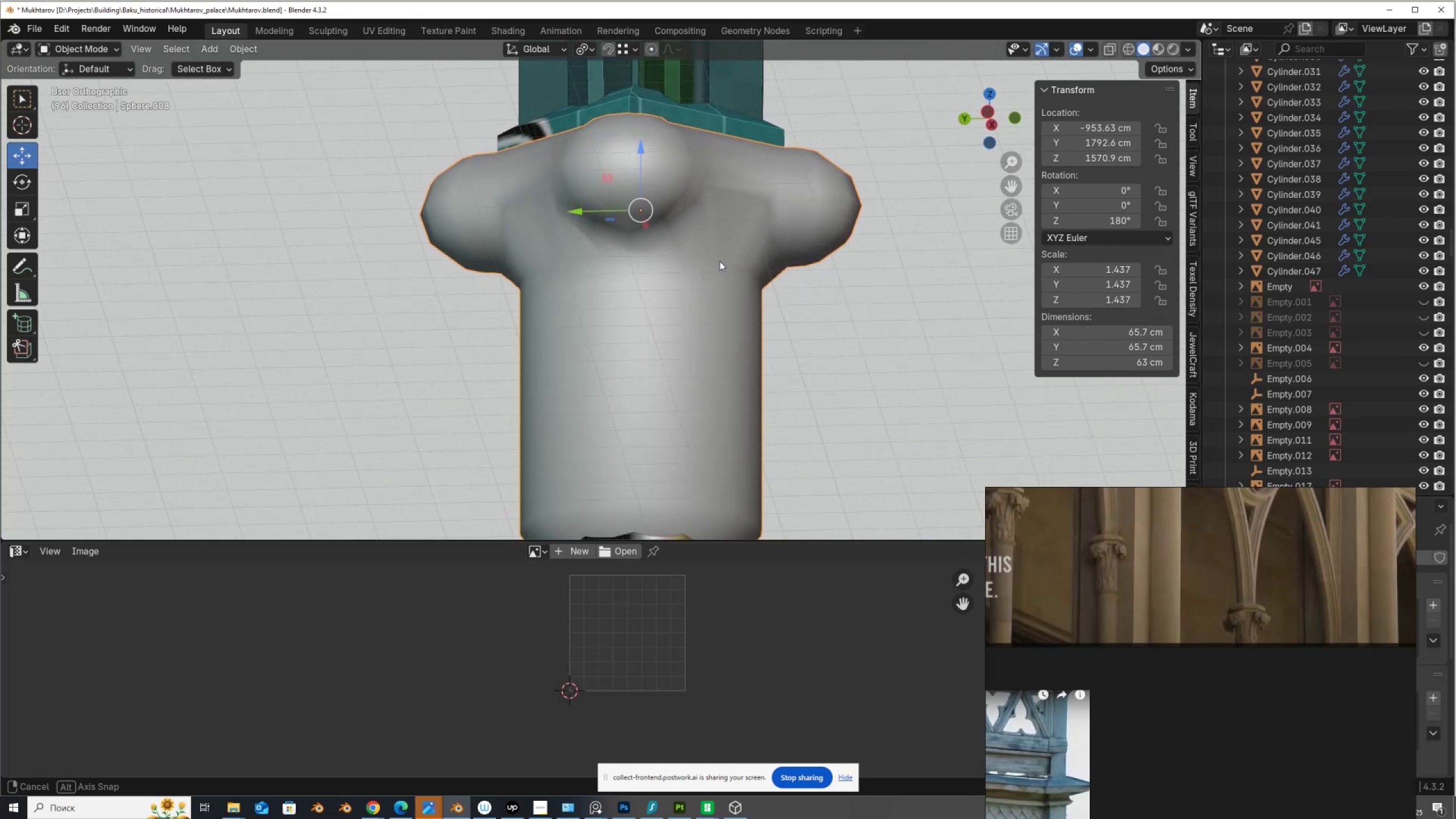 
key(Tab)
 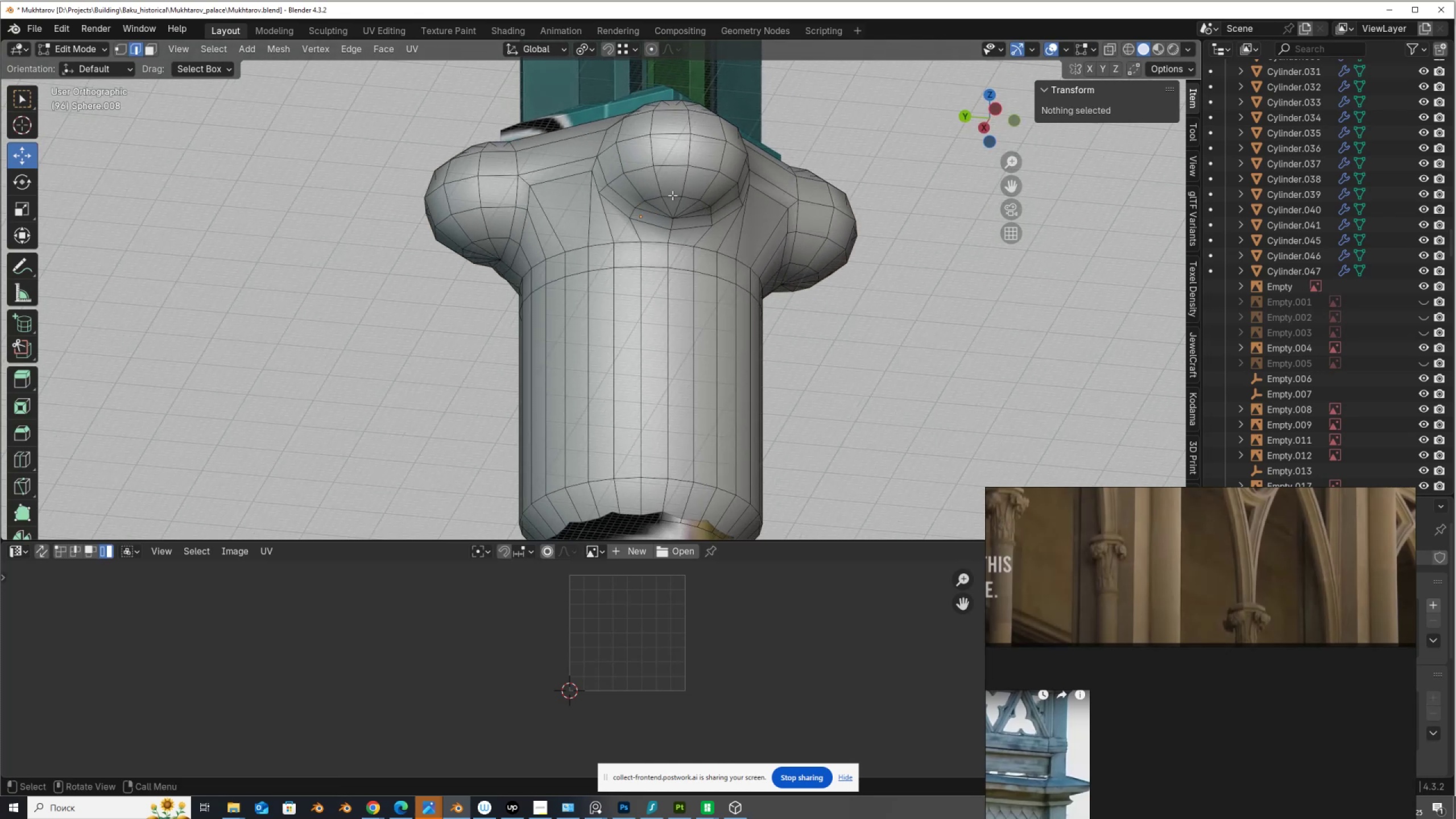 
wait(5.9)
 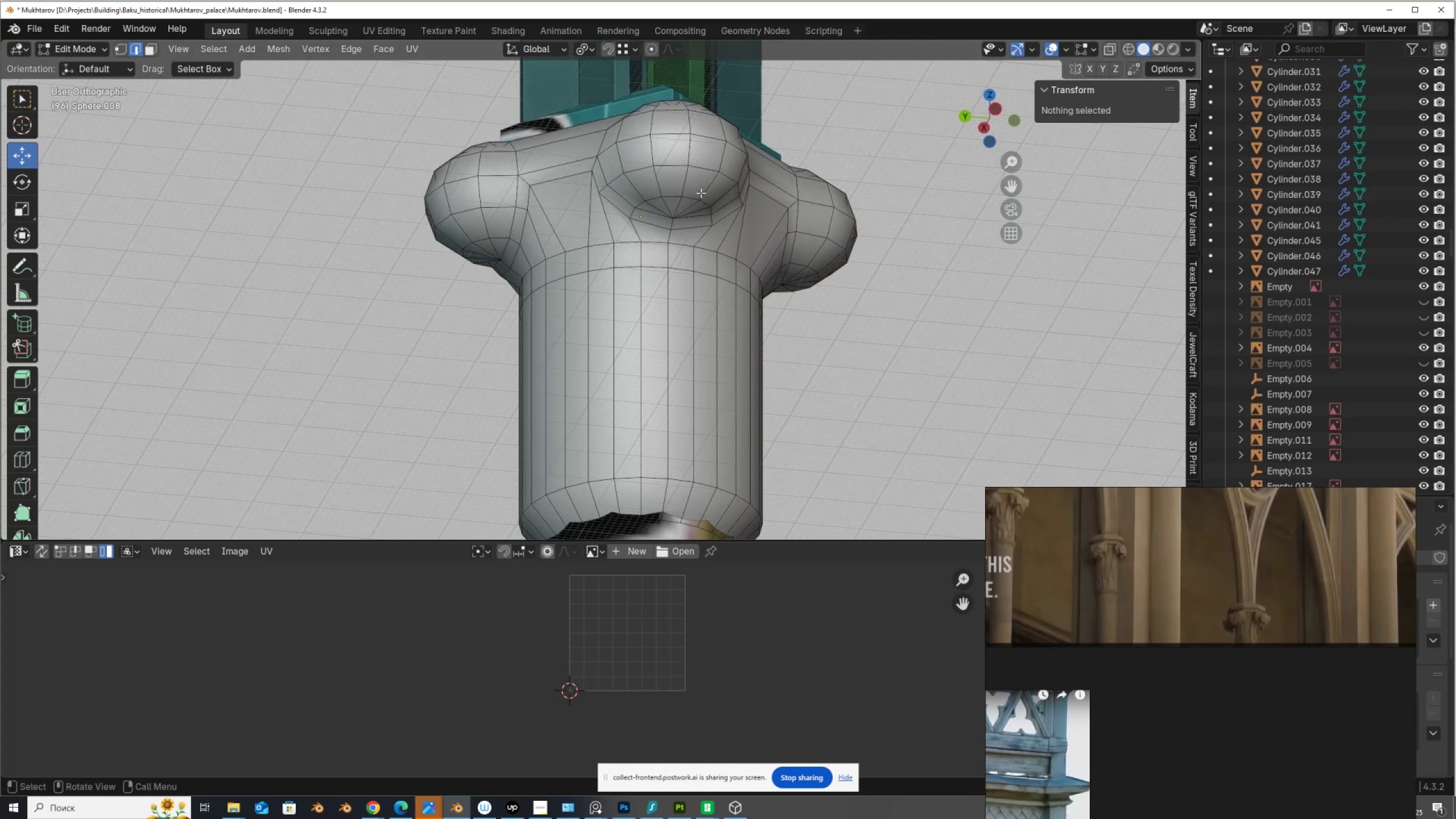 
key(3)
 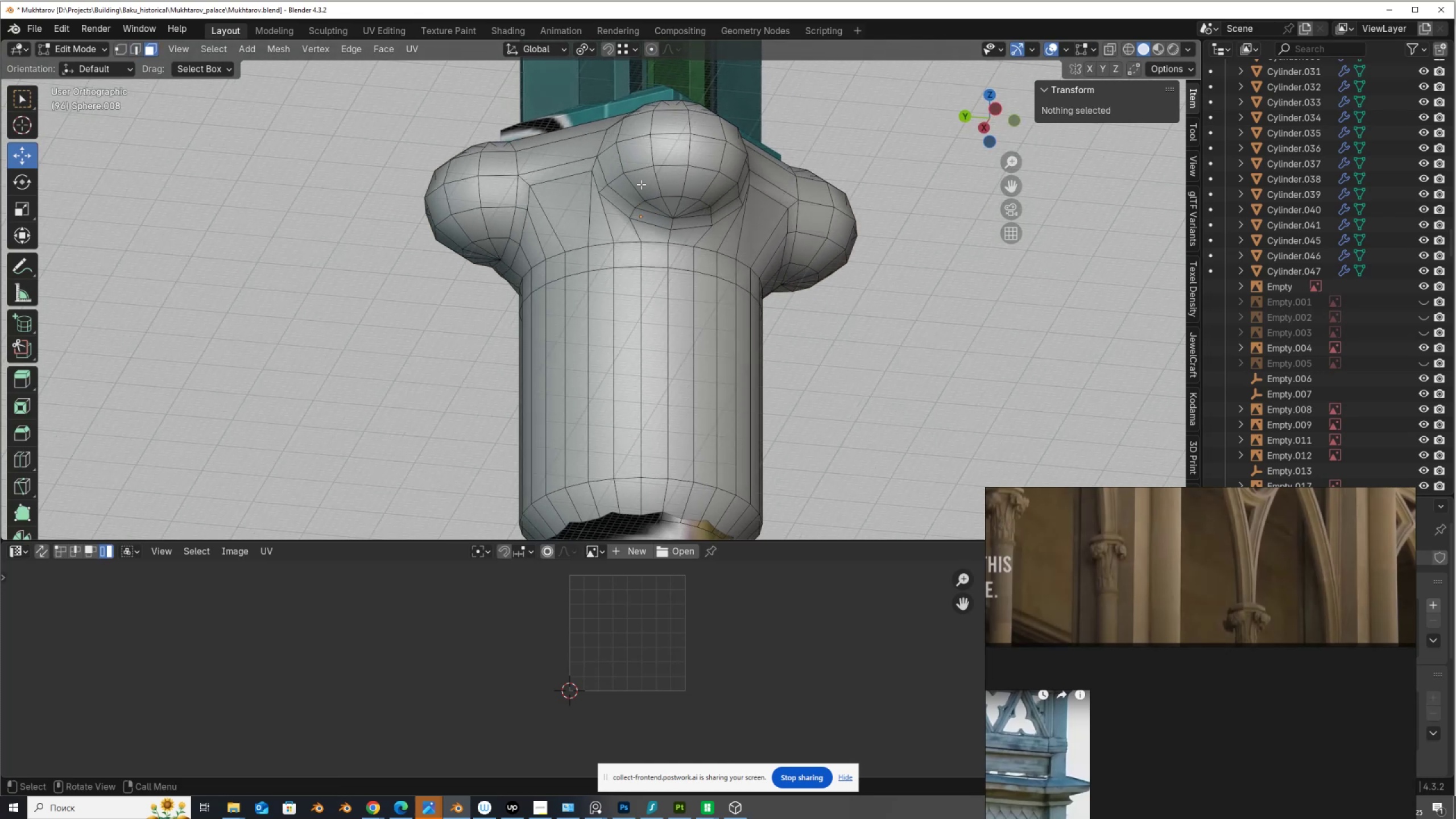 
left_click([641, 184])
 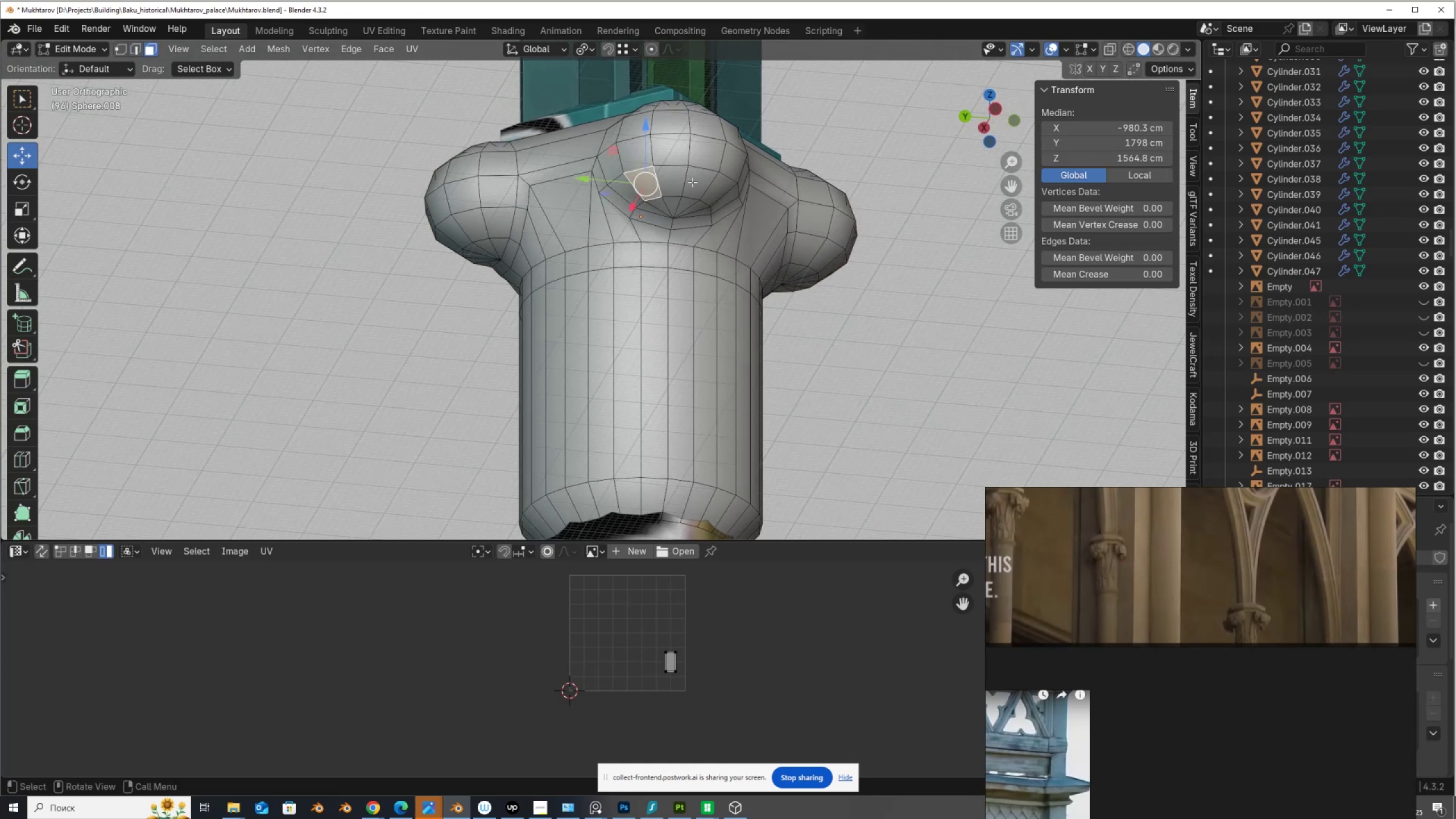 
hold_key(key=ShiftLeft, duration=0.67)
left_click([669, 183])
 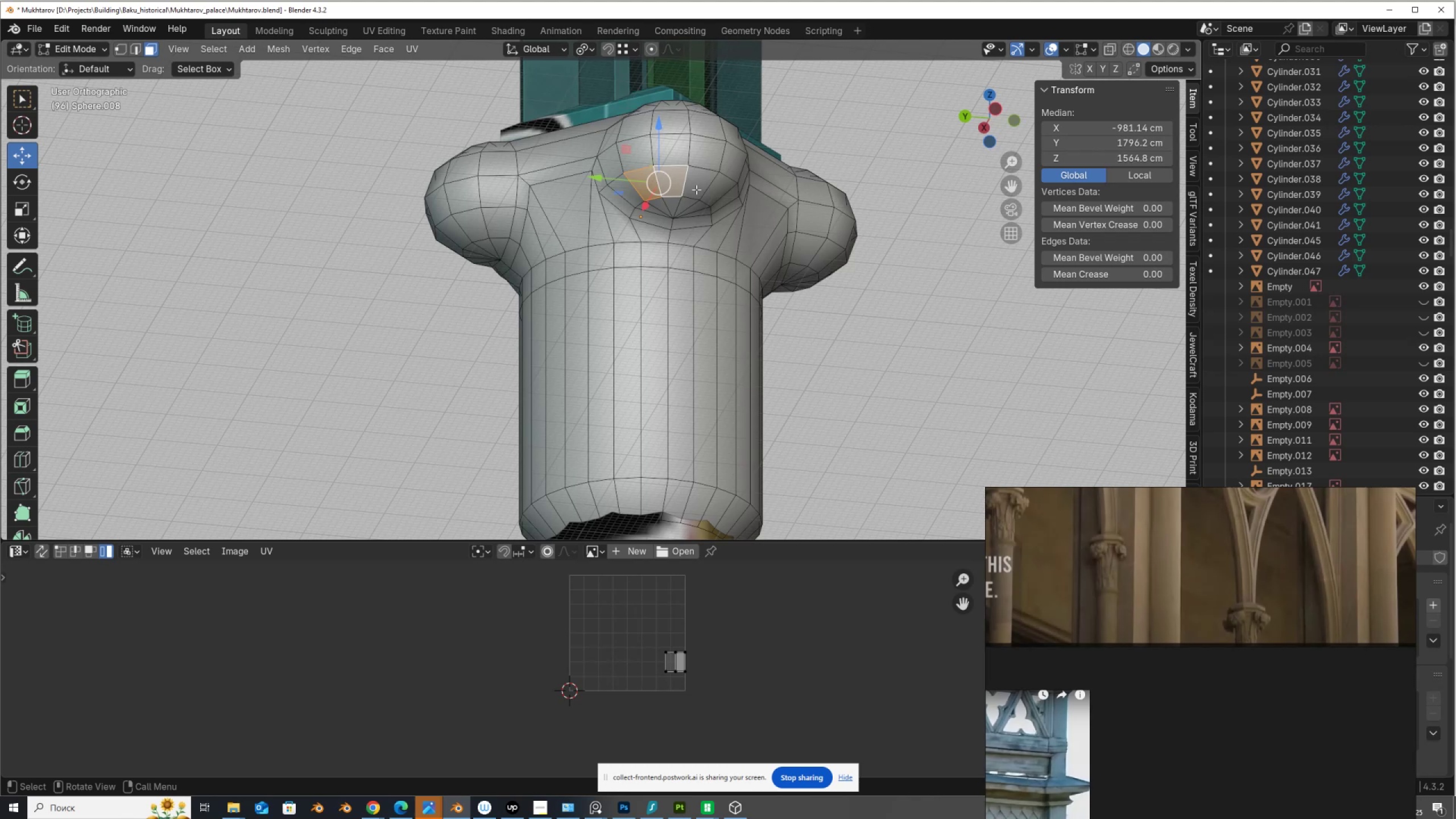 
key(Shift+G)
 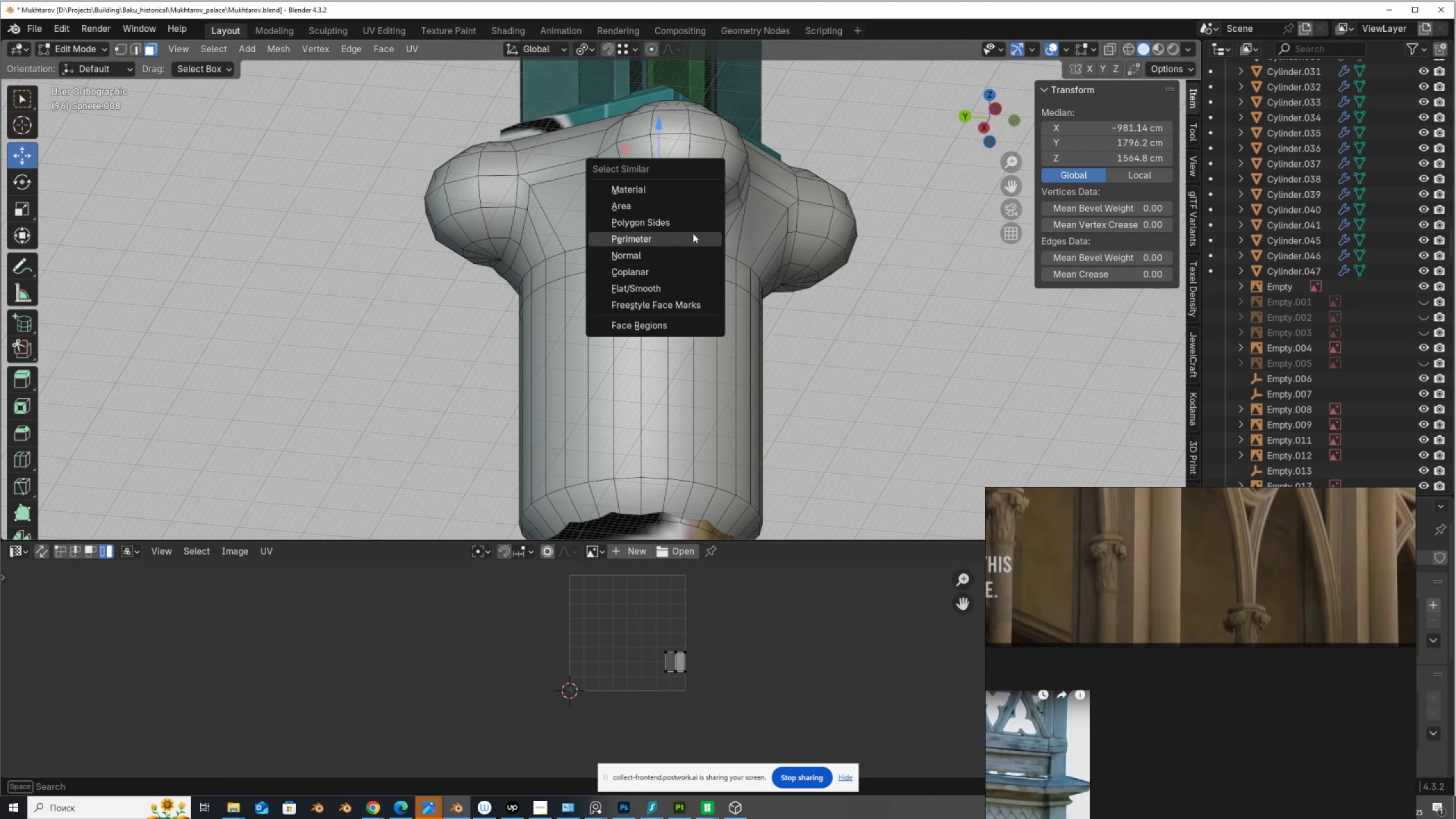 
left_click([693, 233])
 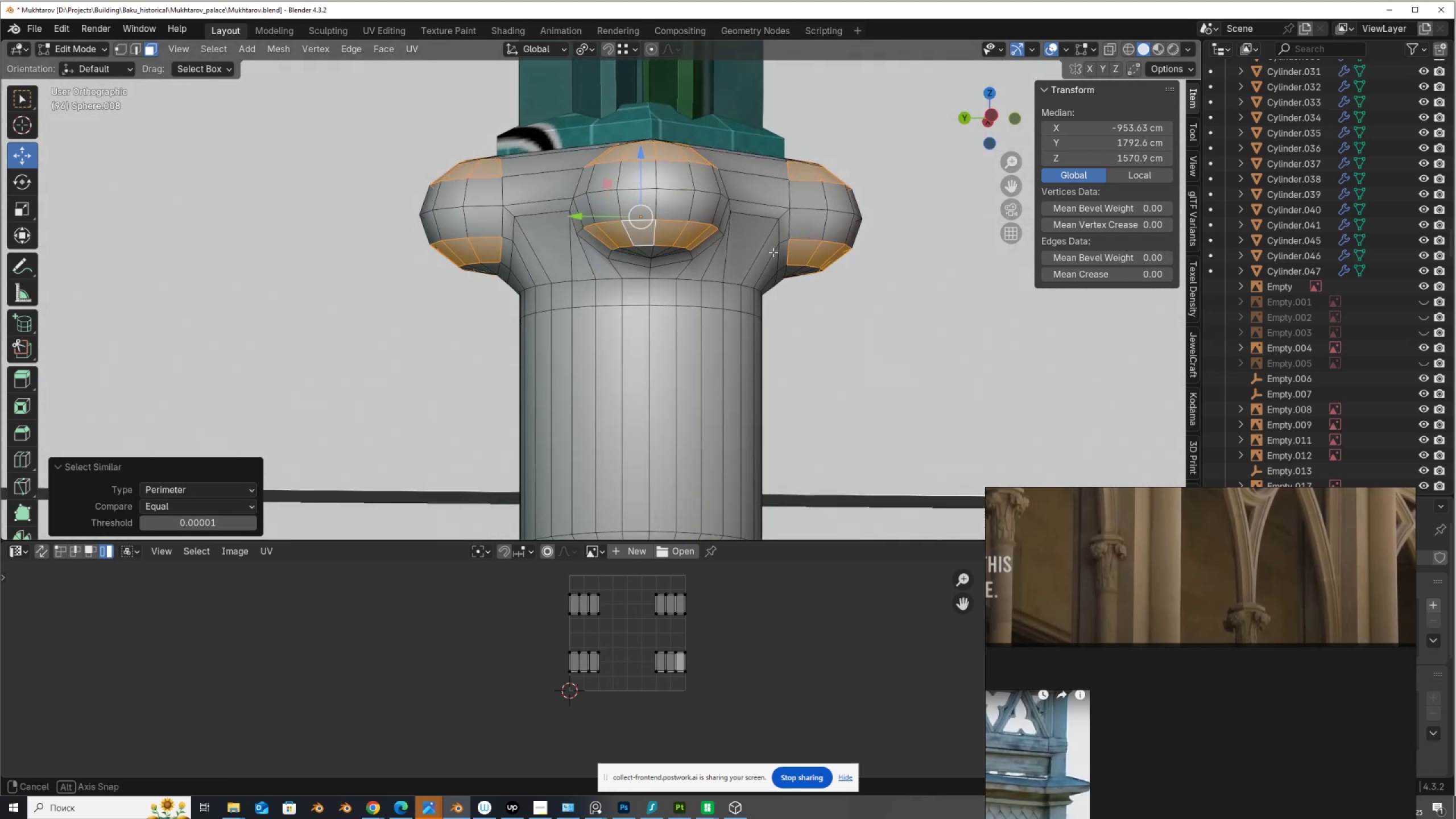 
key(Alt+Z)
 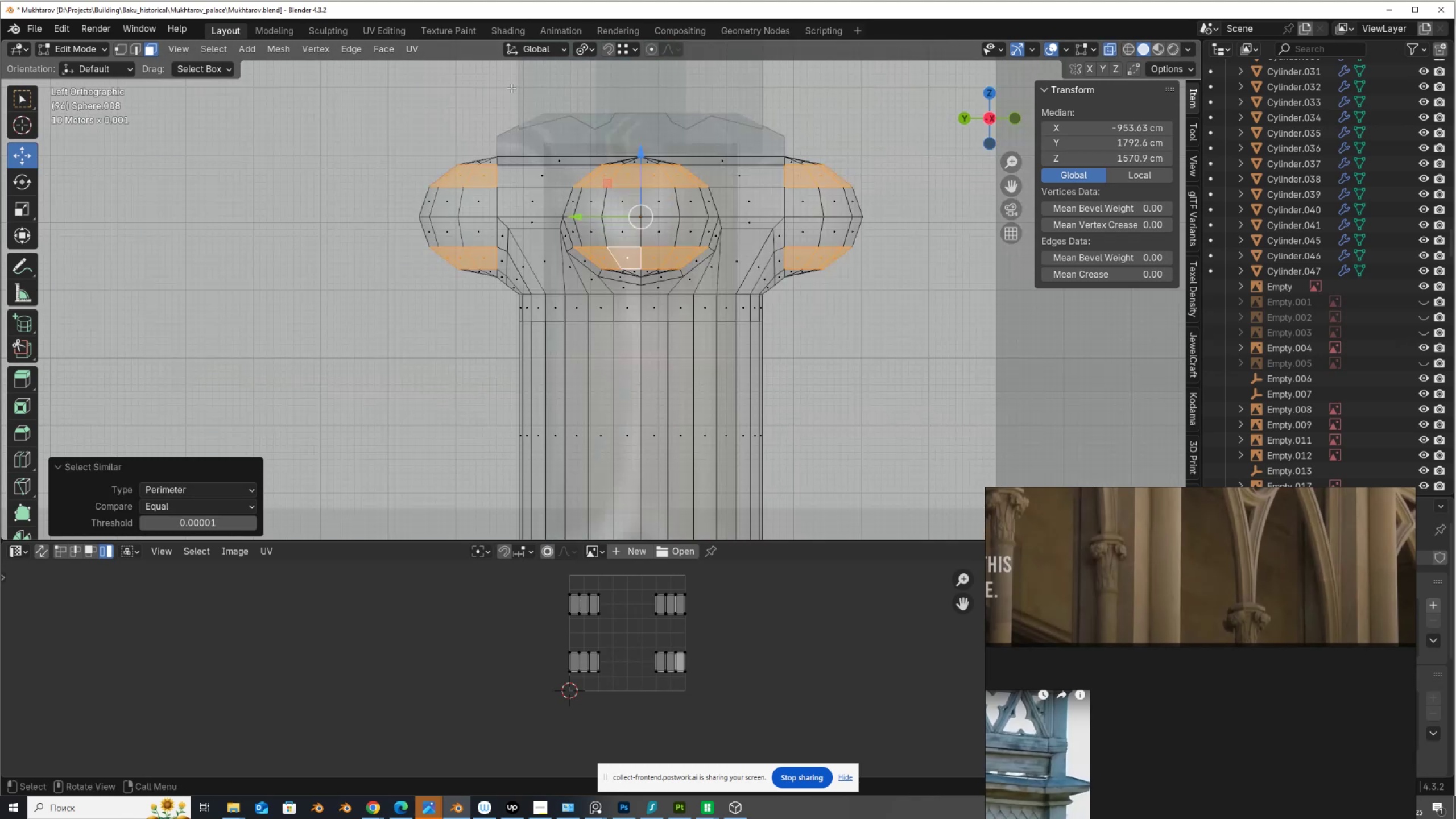 
hold_key(key=ControlLeft, duration=1.06)
 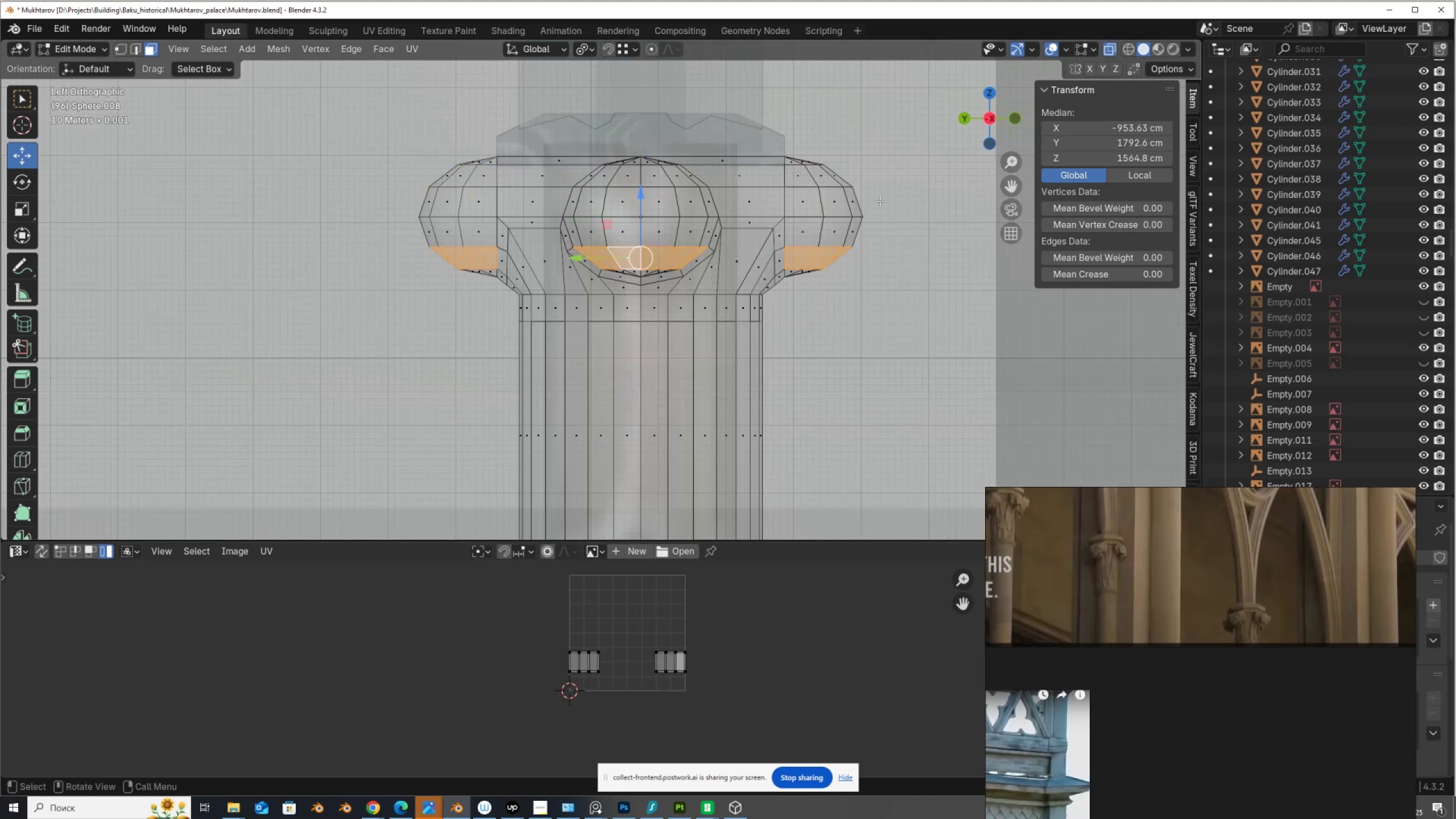 
key(Alt+AltLeft)
 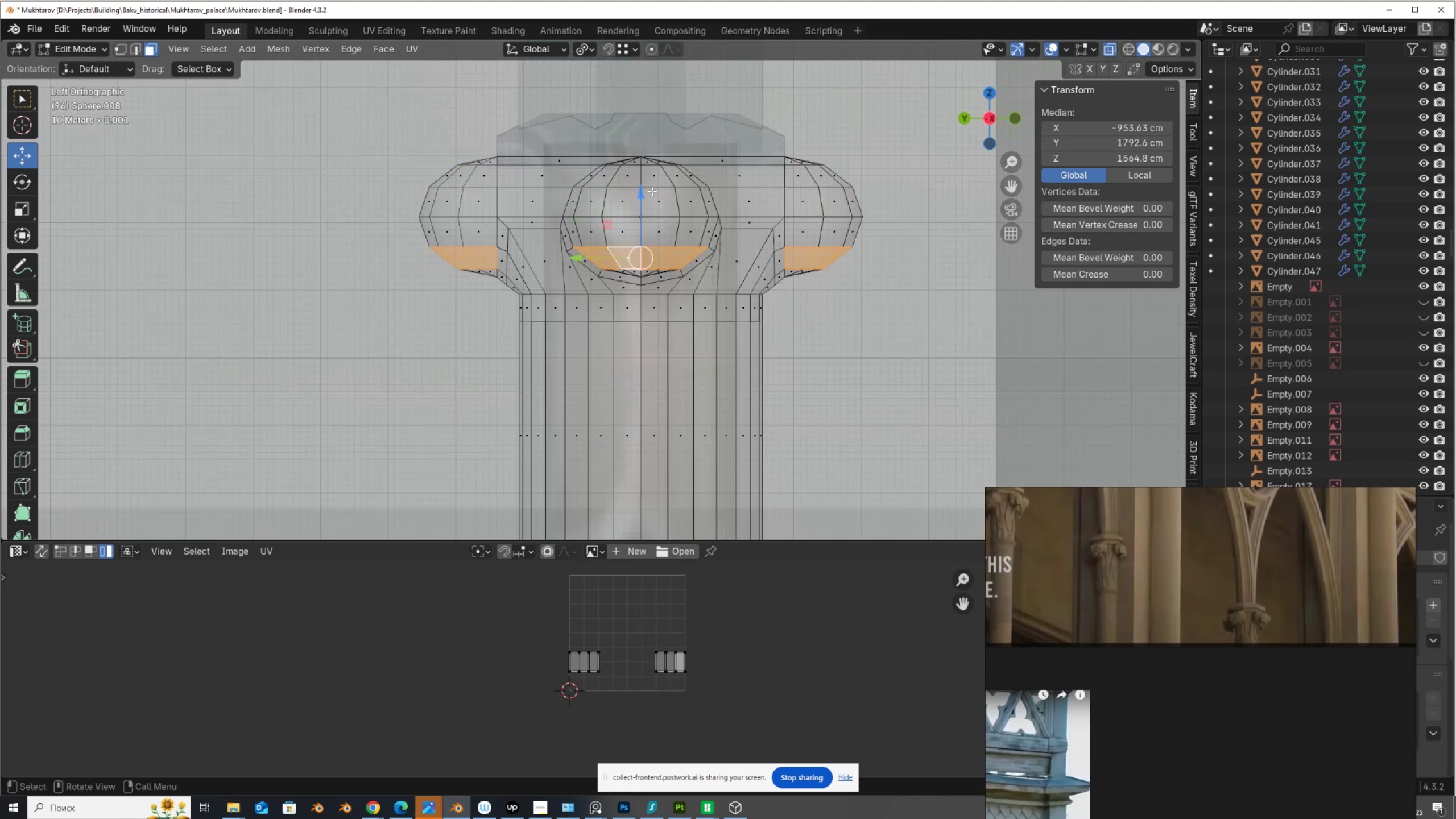 
key(Alt+AltLeft)
 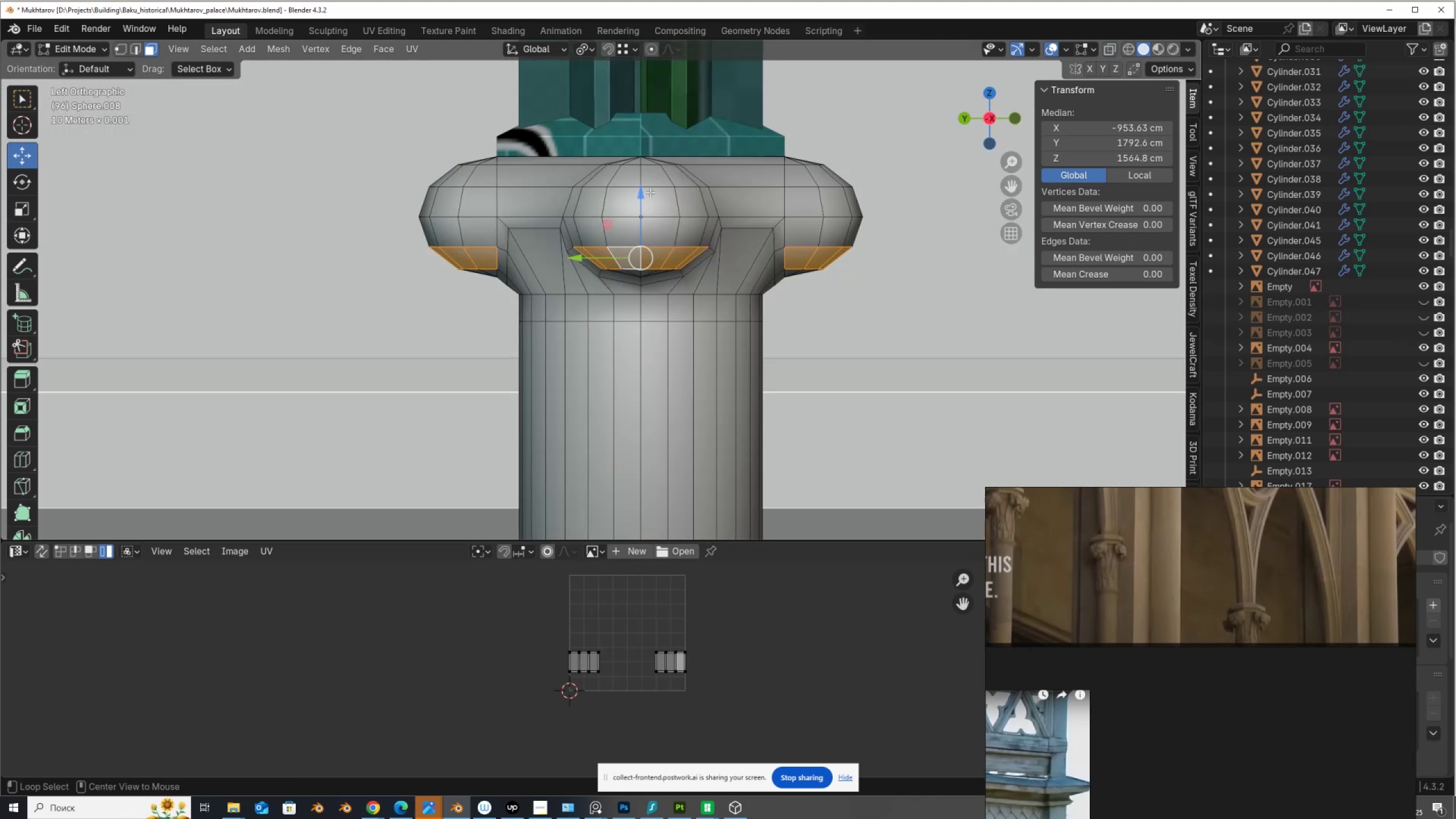 
key(Alt+Z)
 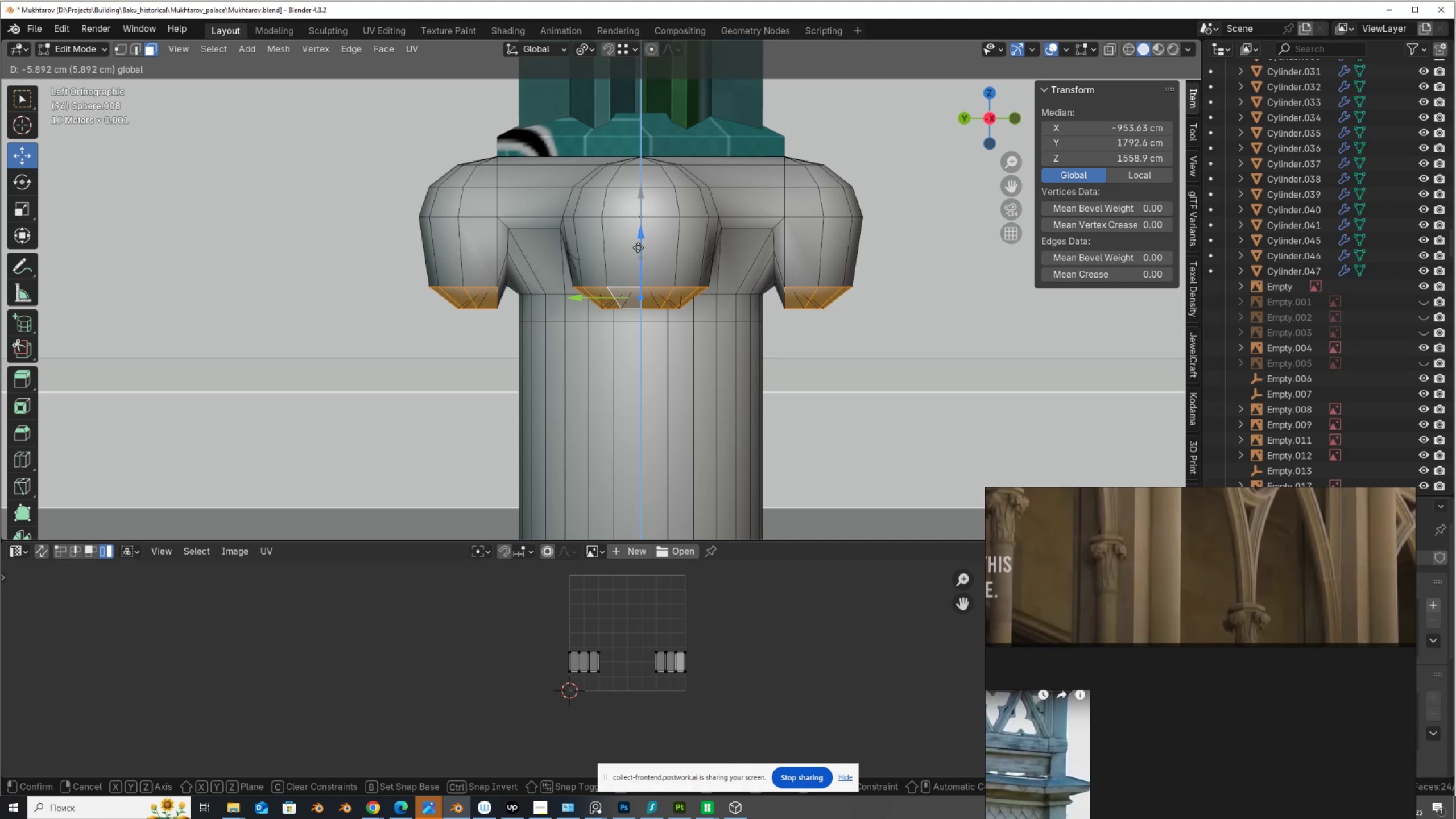 
scroll: coordinate [770, 200], scroll_direction: down, amount: 5.0
 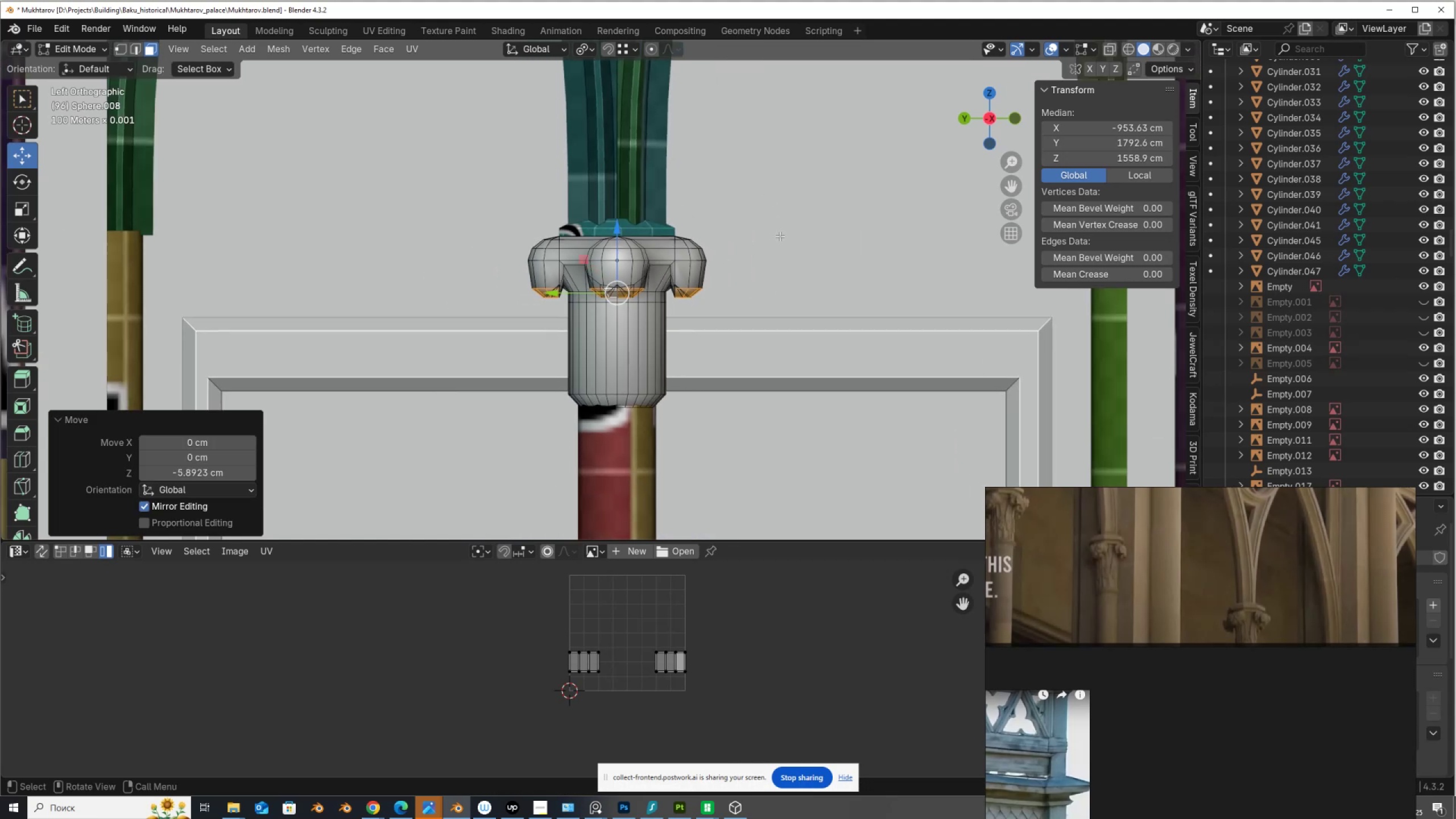 
key(Tab)
 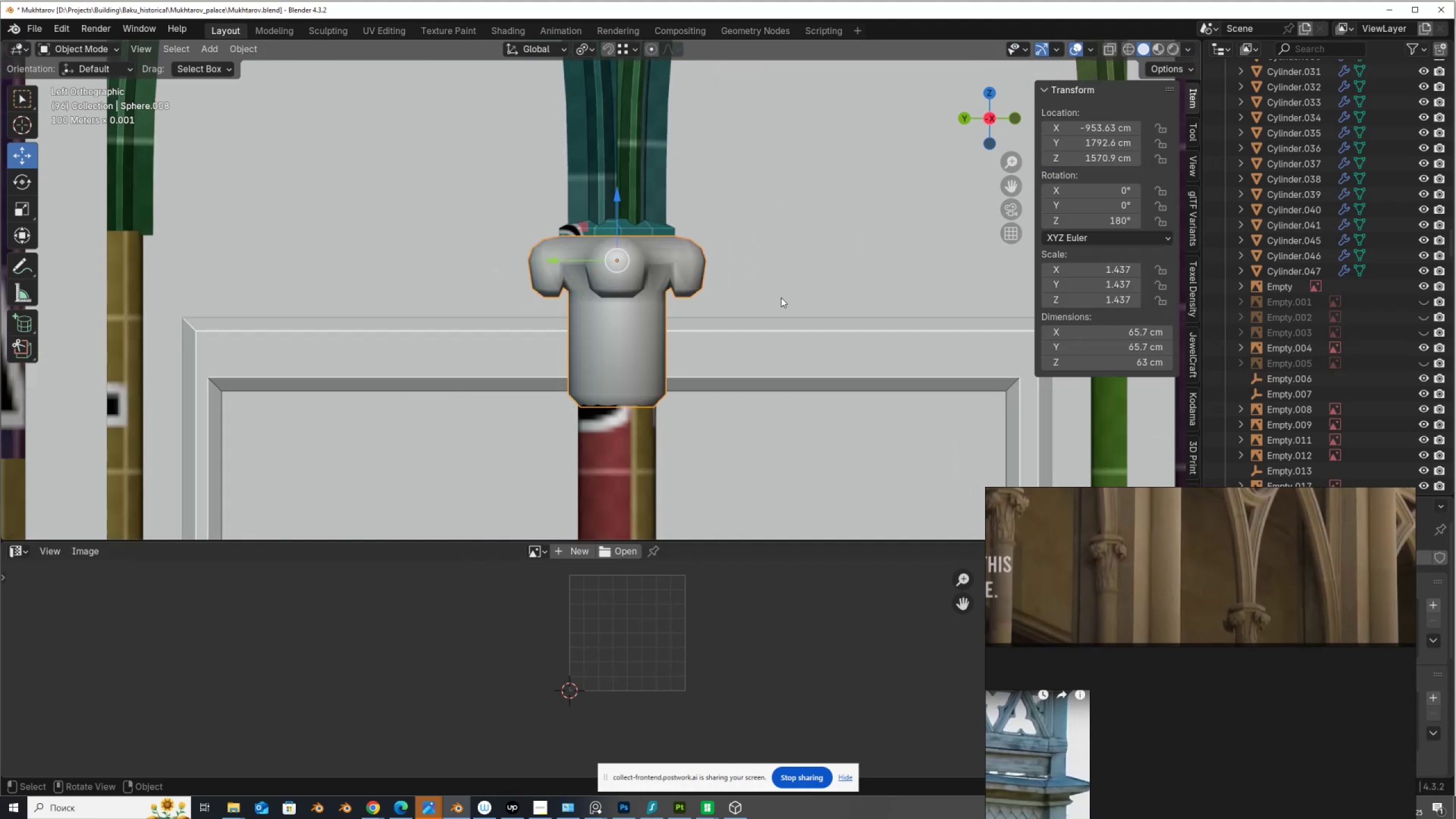 
scroll: coordinate [781, 298], scroll_direction: down, amount: 1.0
 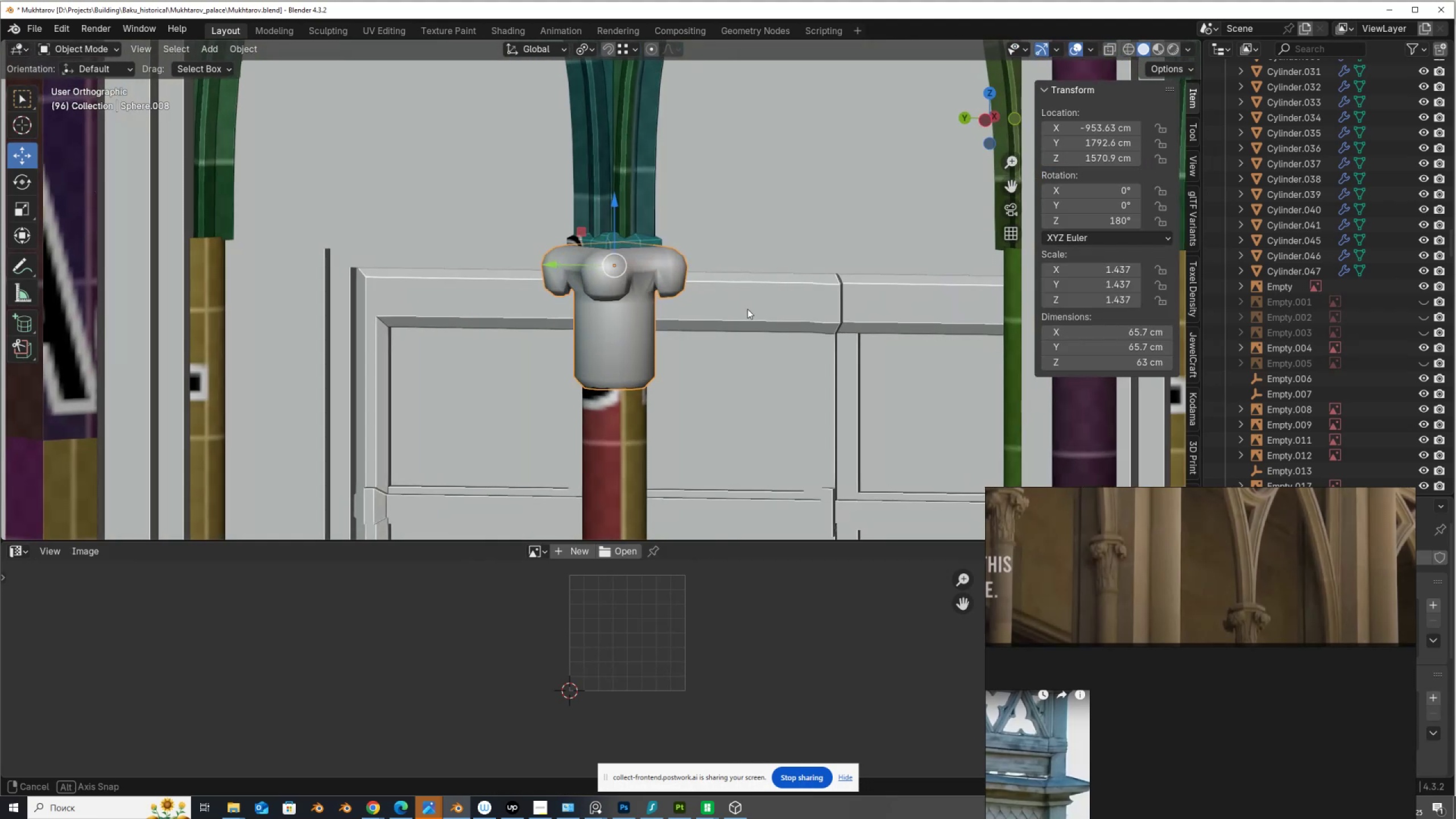 
scroll: coordinate [664, 275], scroll_direction: up, amount: 5.0
 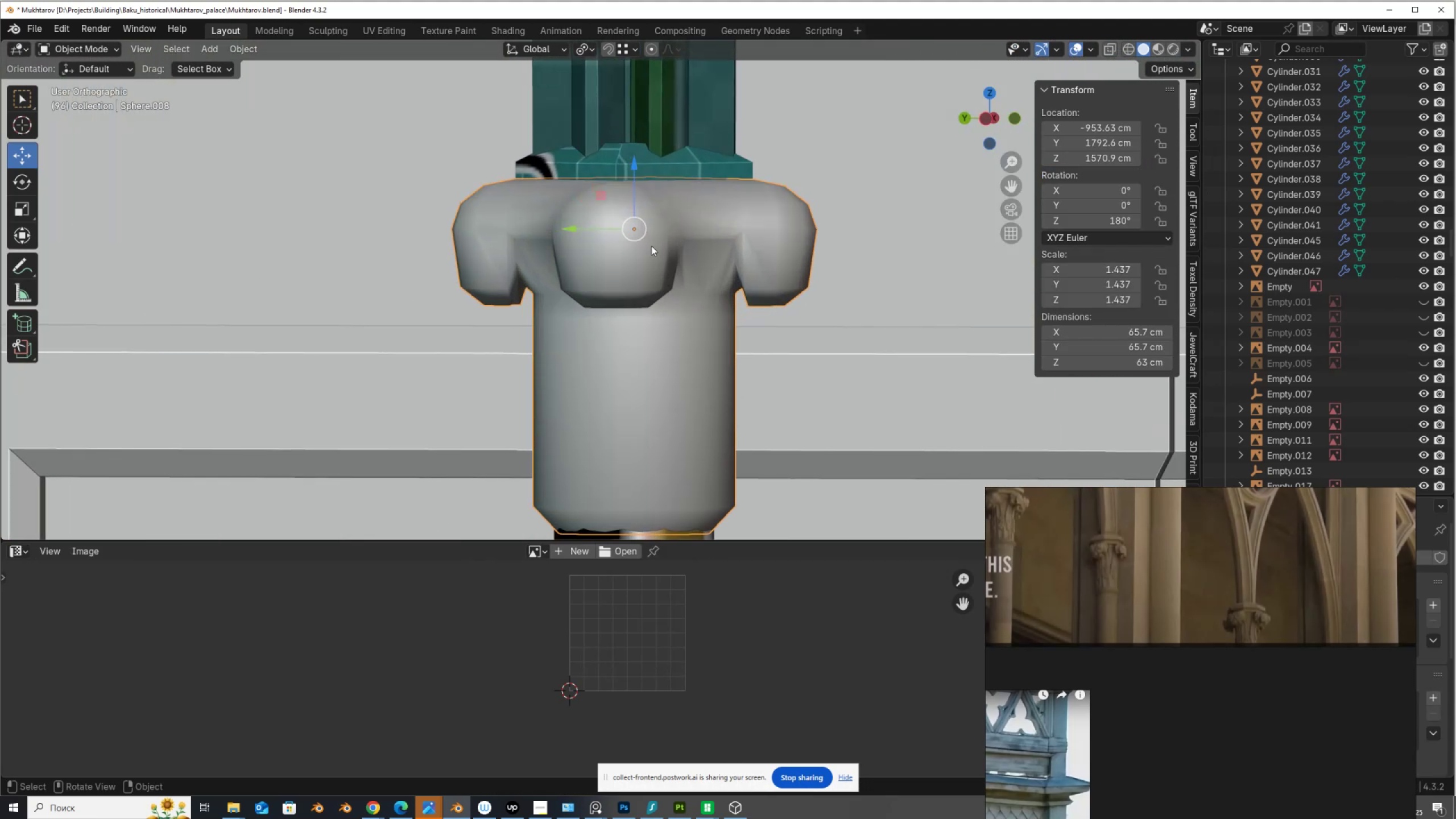 
key(Tab)
 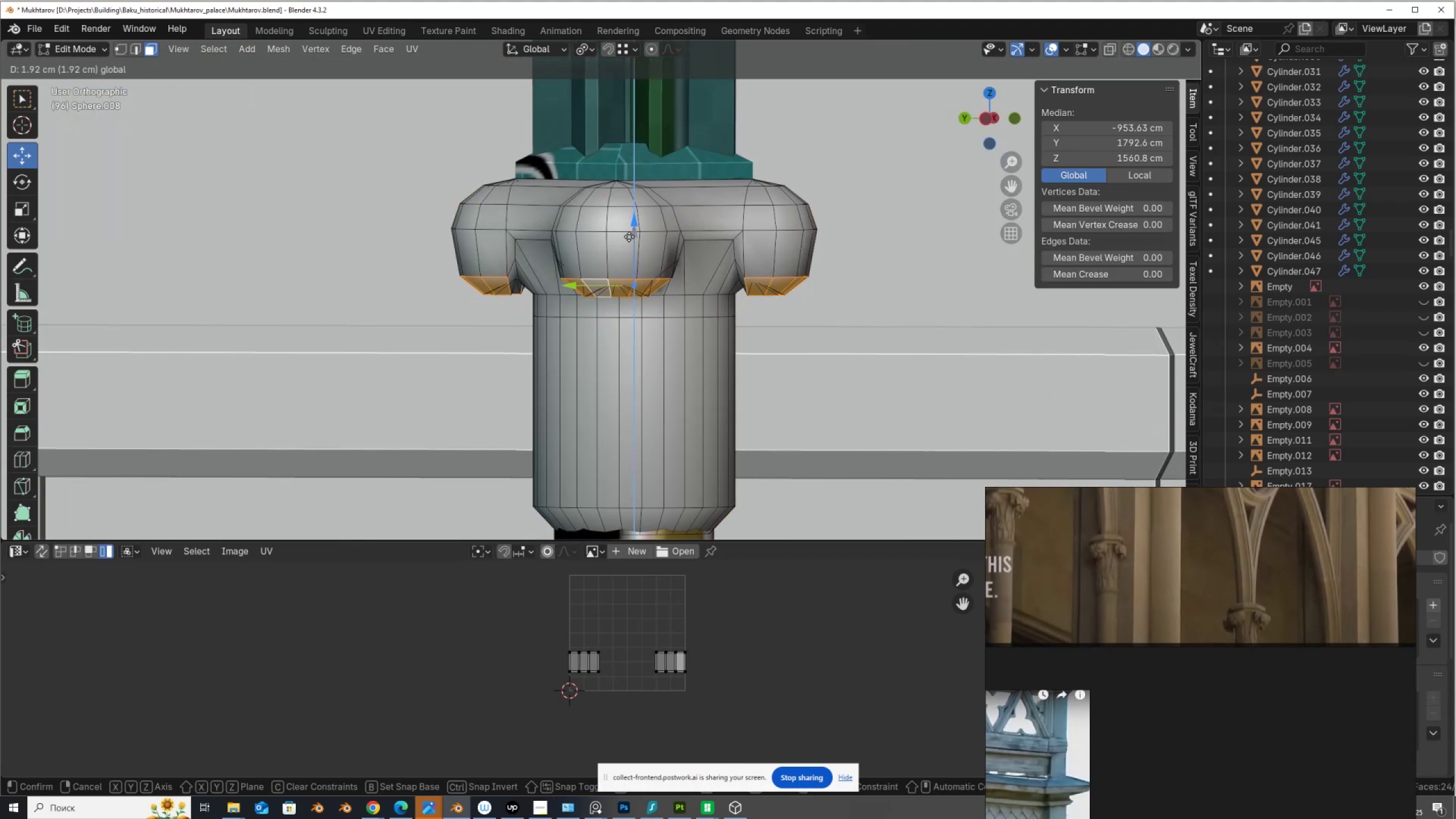 
wait(6.68)
 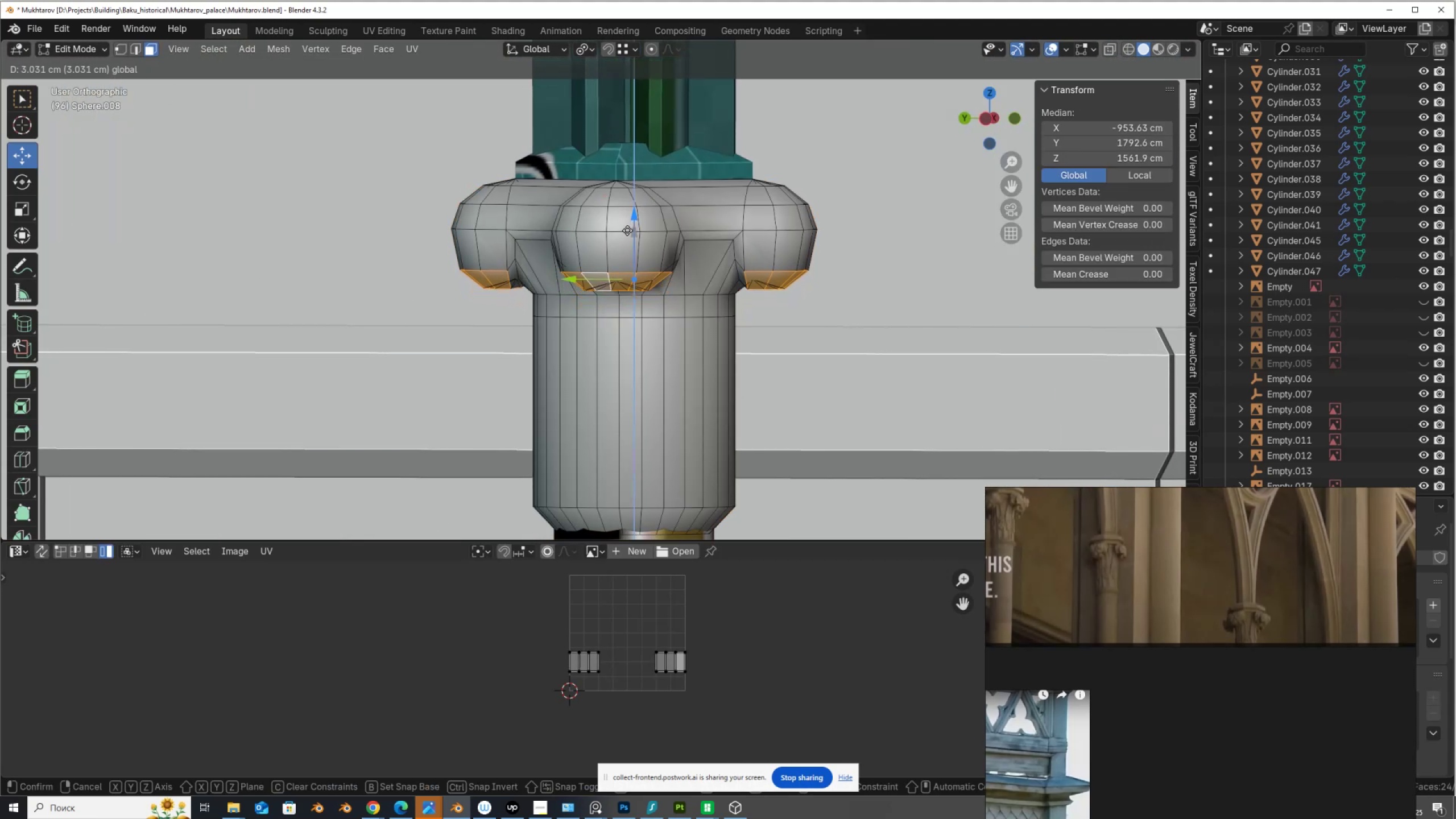 
key(Control+ControlLeft)
 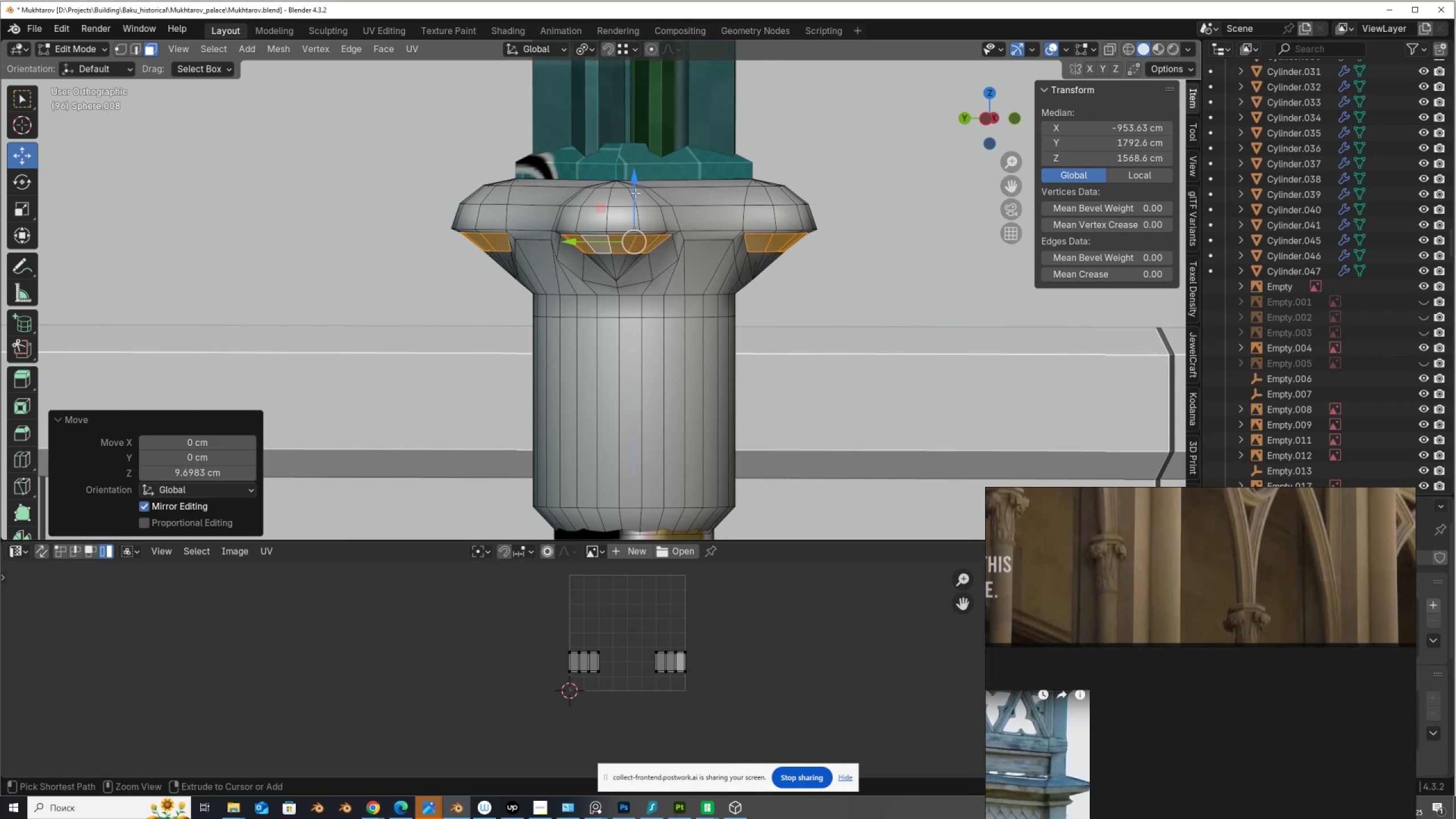 
key(Control+Z)
 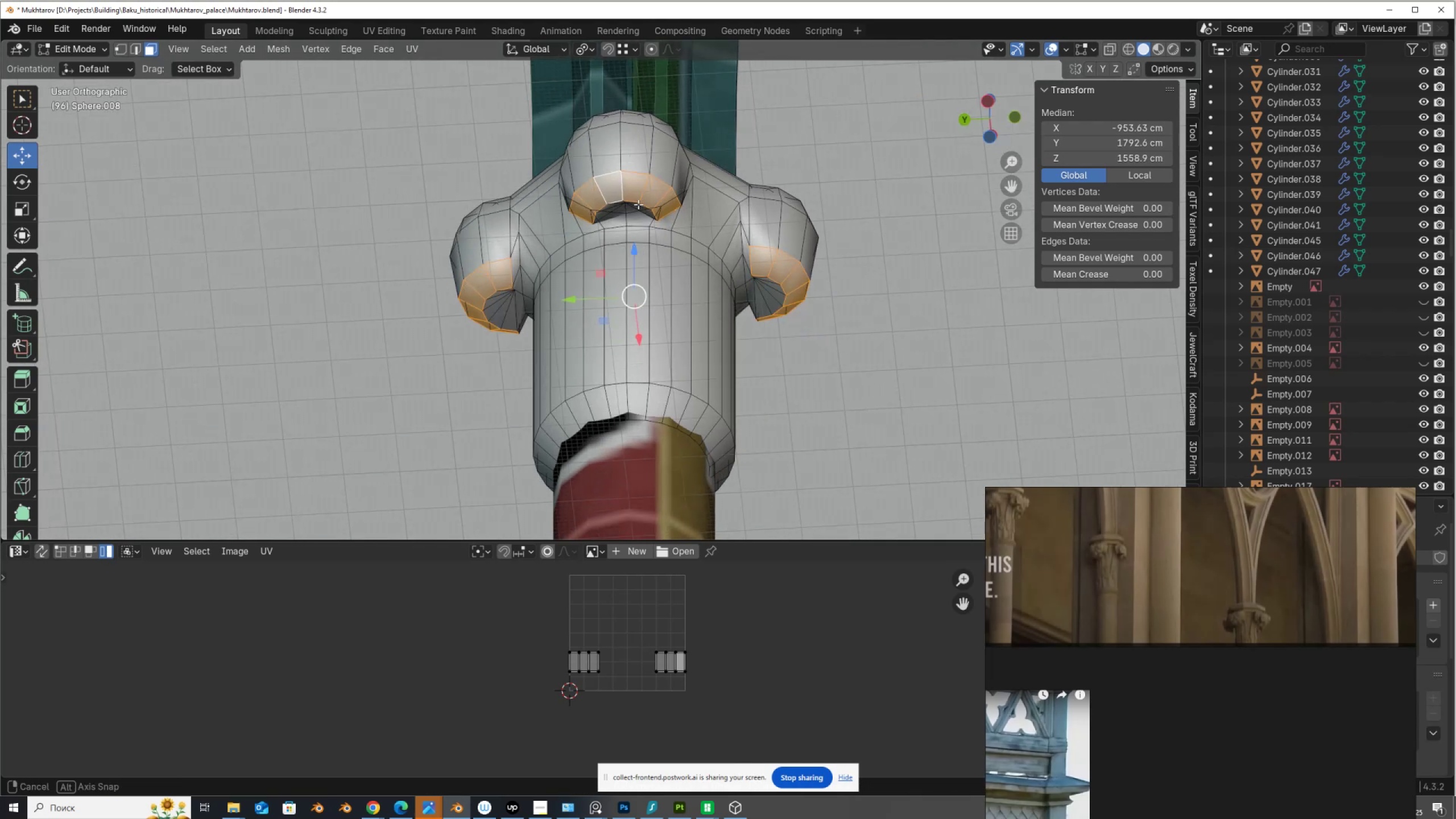 
hold_key(key=ControlLeft, duration=0.55)
 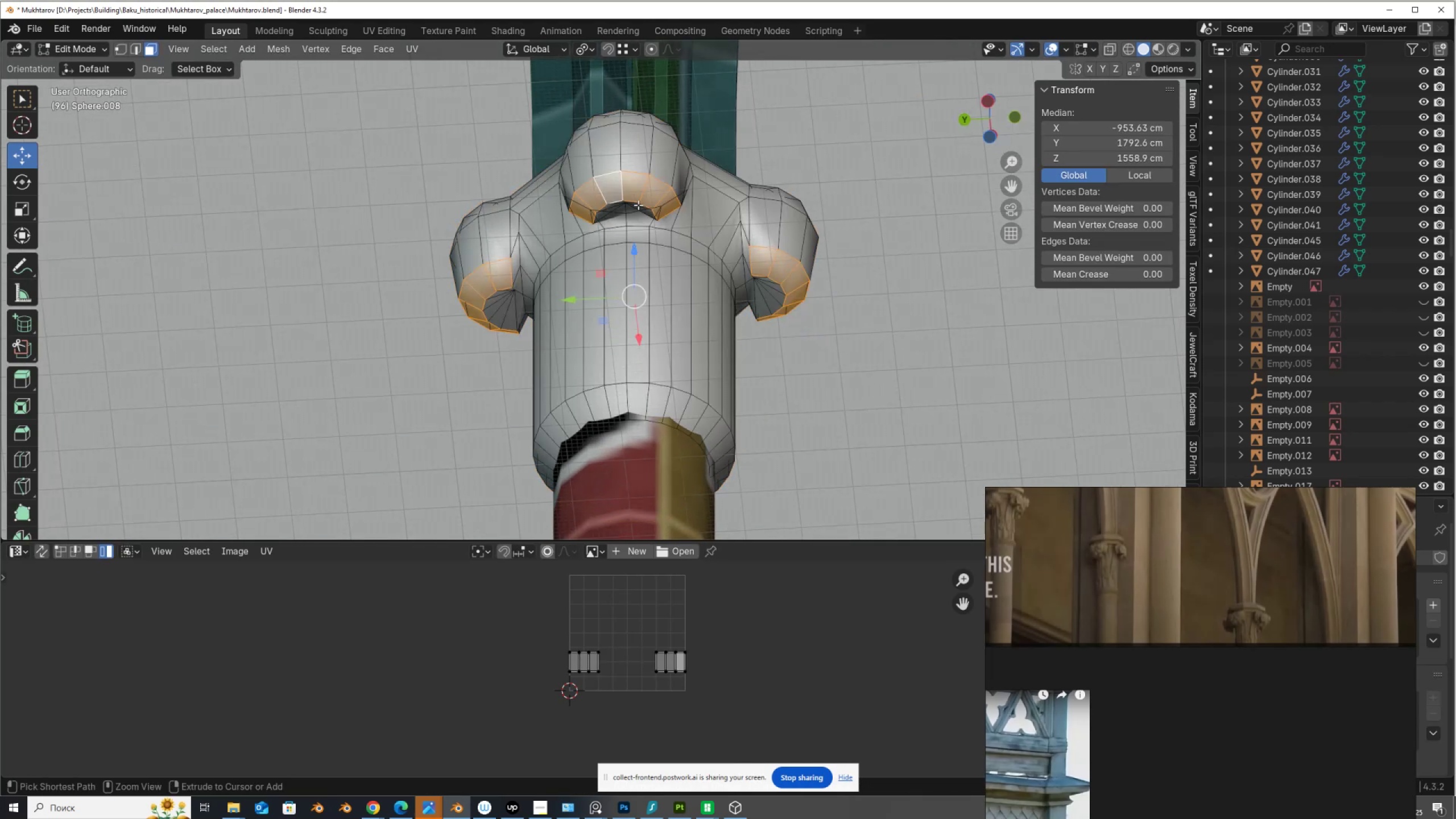 
key(Z)
 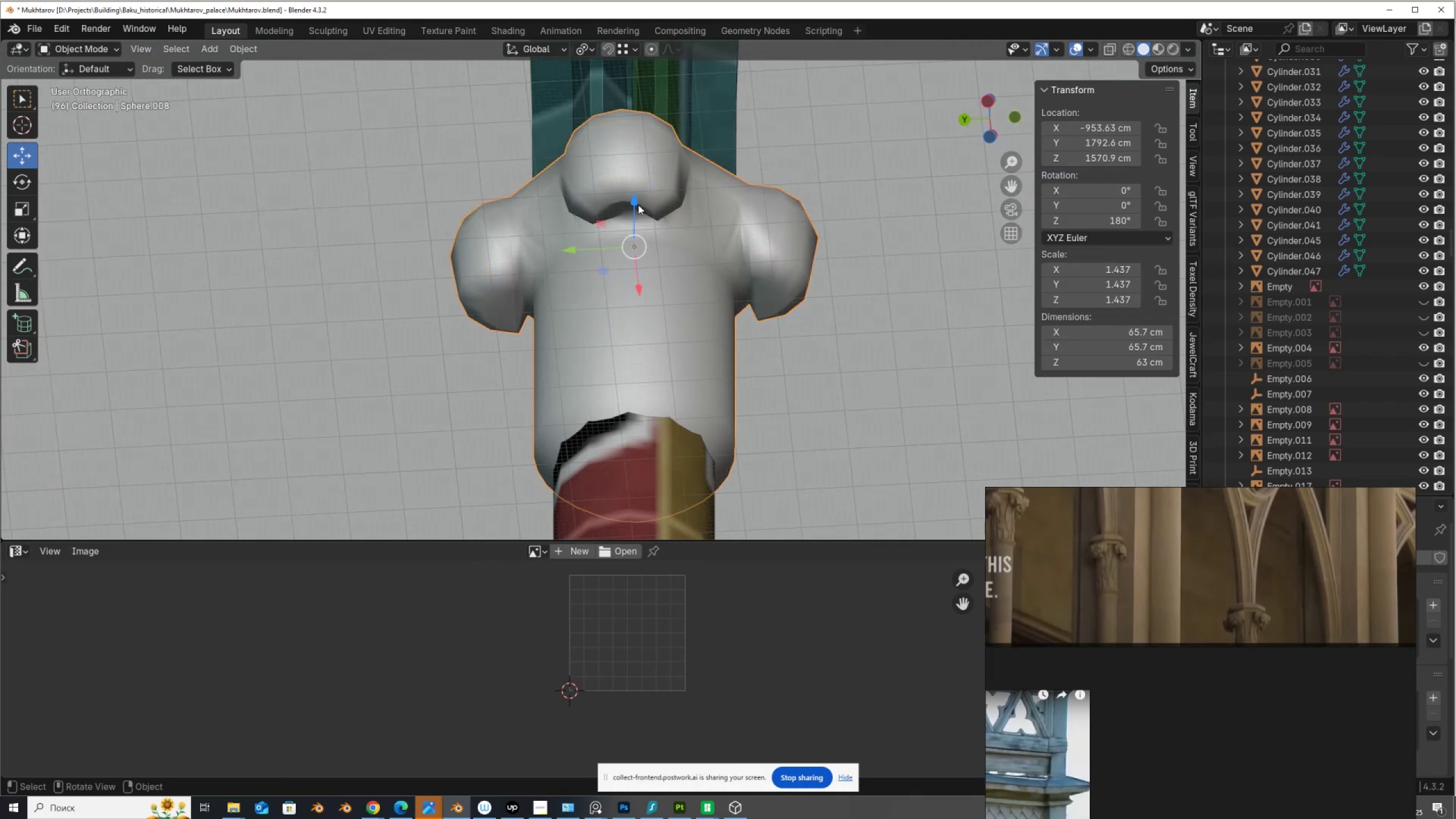 
key(Control+Z)
 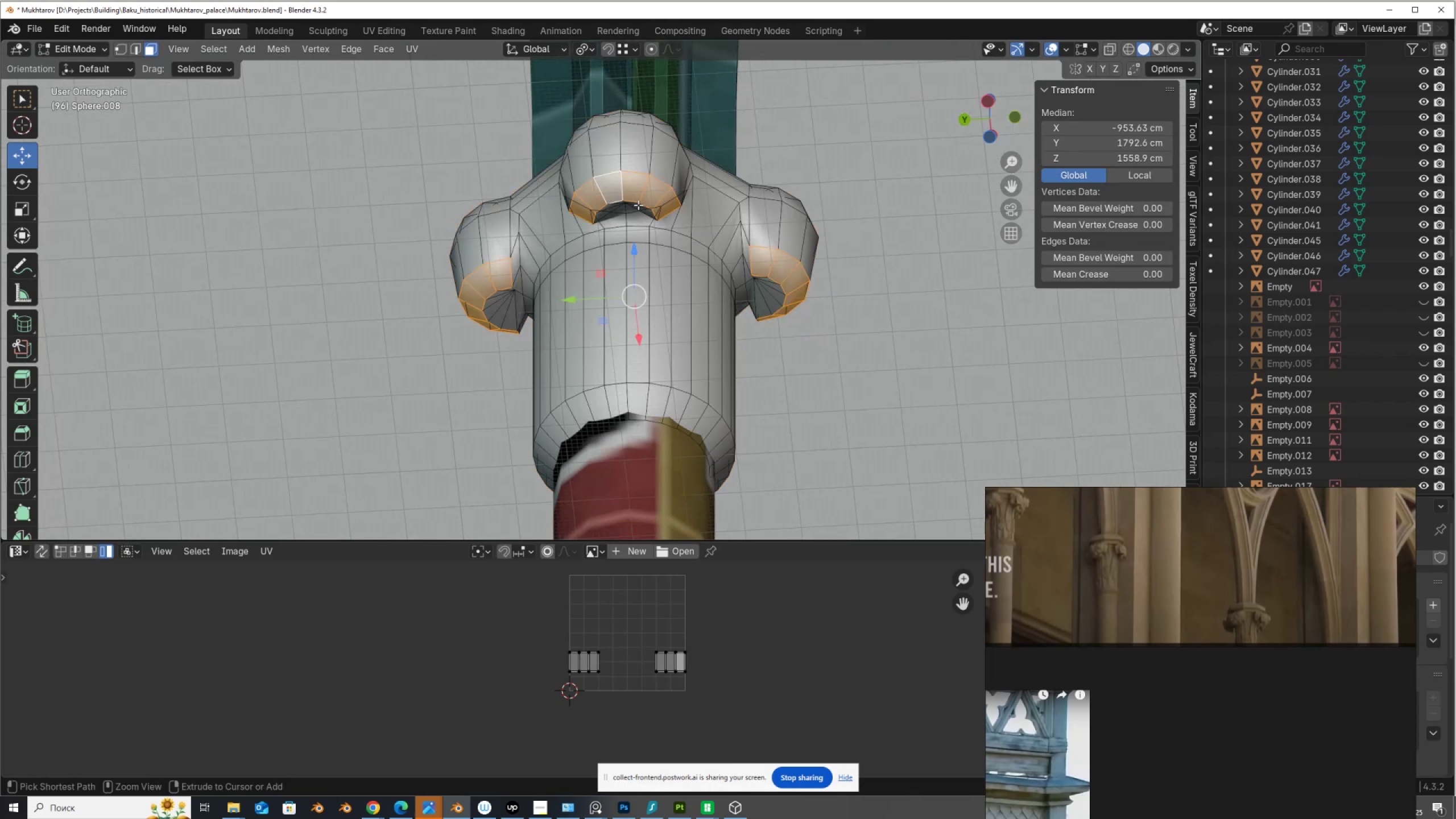 
key(Control+Z)
 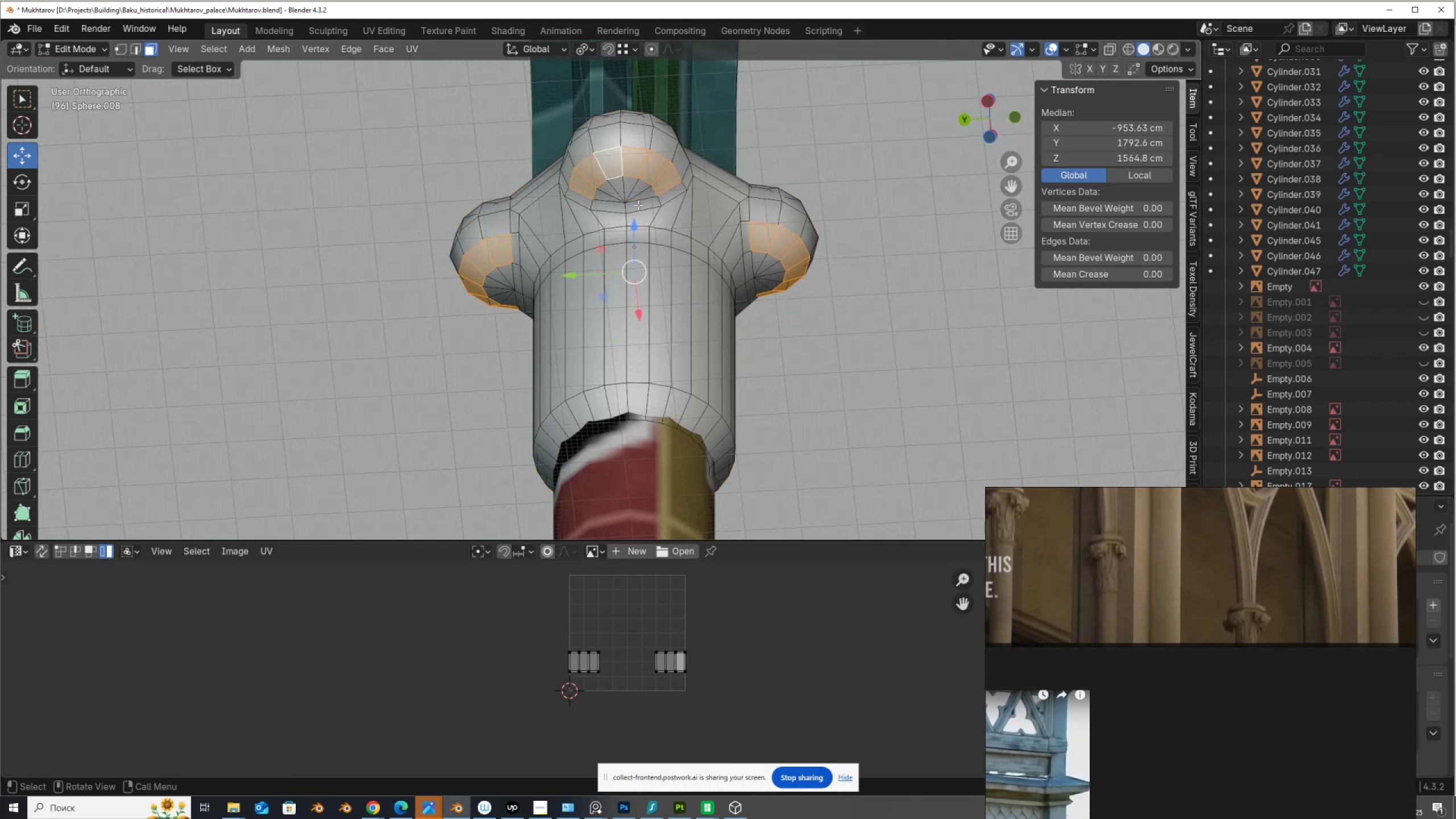 
wait(5.05)
 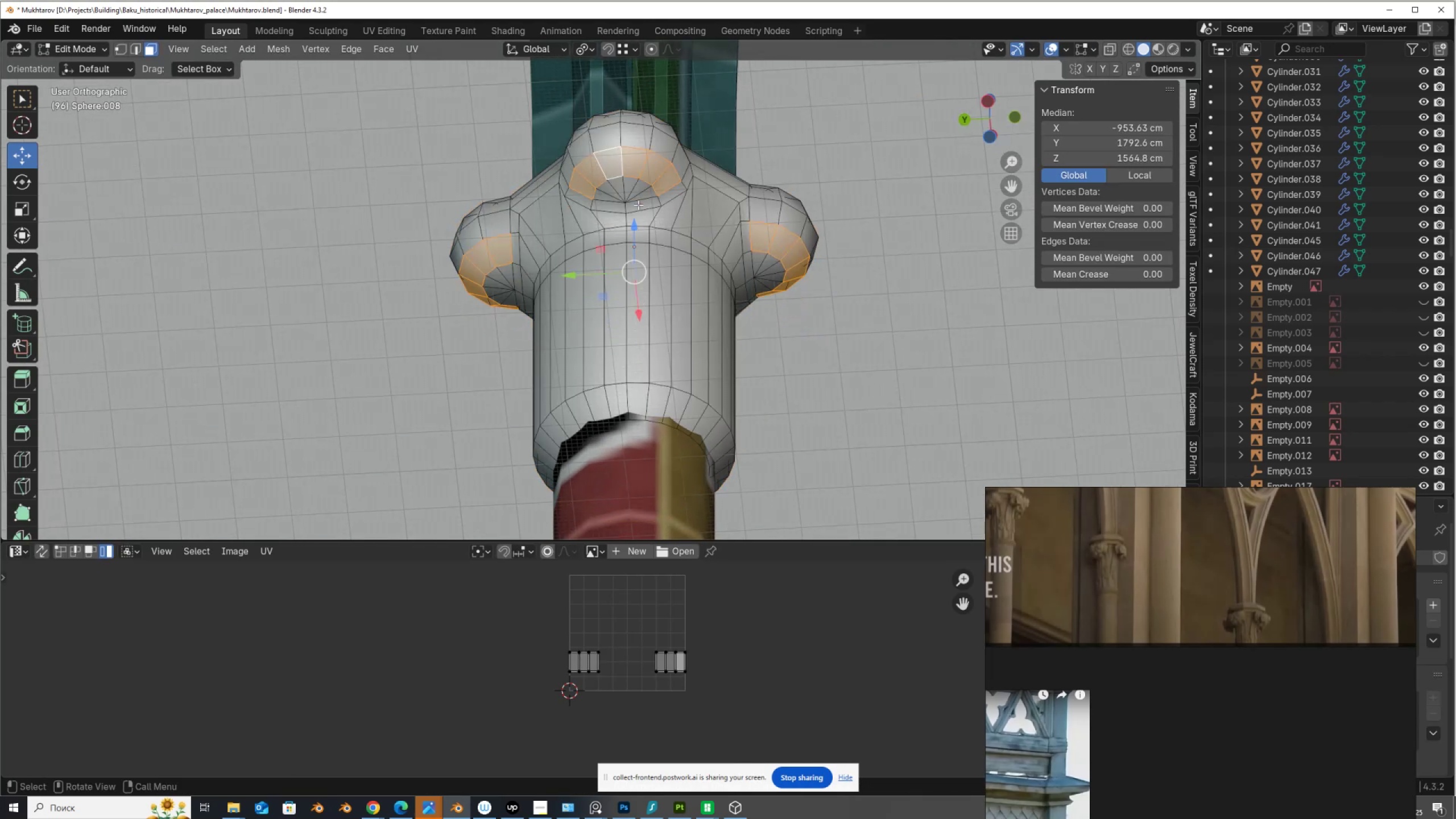 
hold_key(key=AltLeft, duration=0.54)
 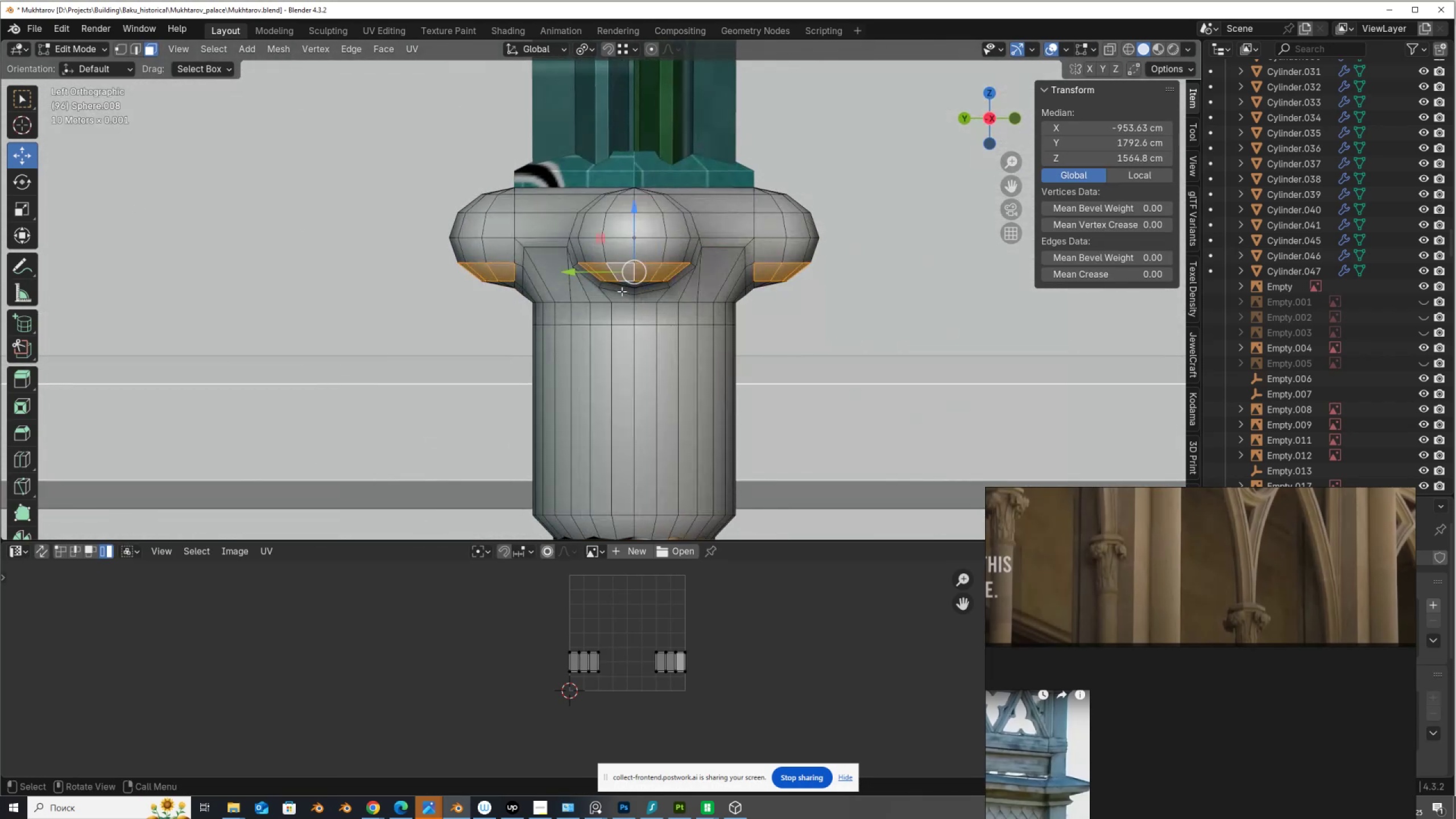 
key(Alt+Z)
 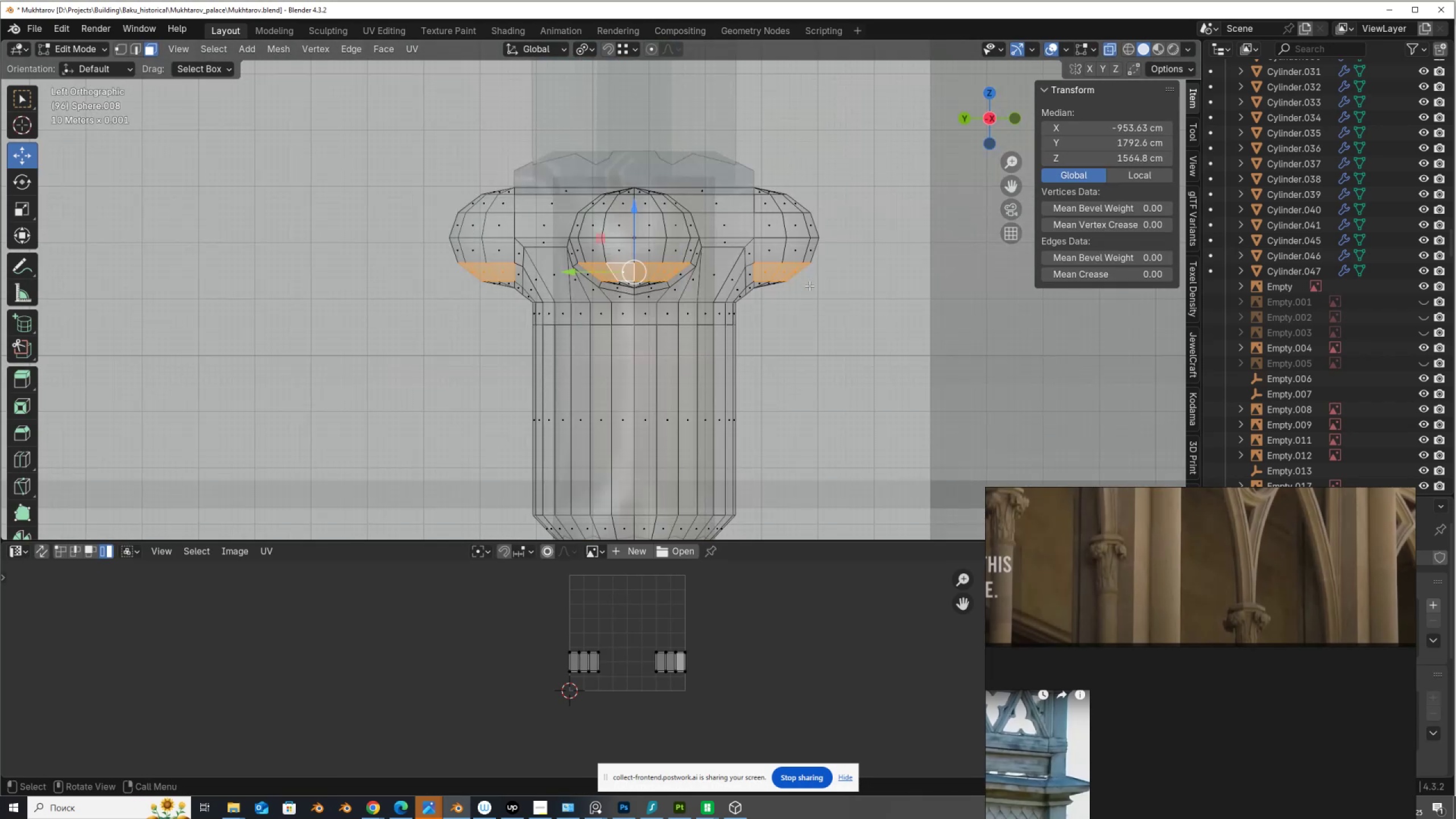 
key(1)
 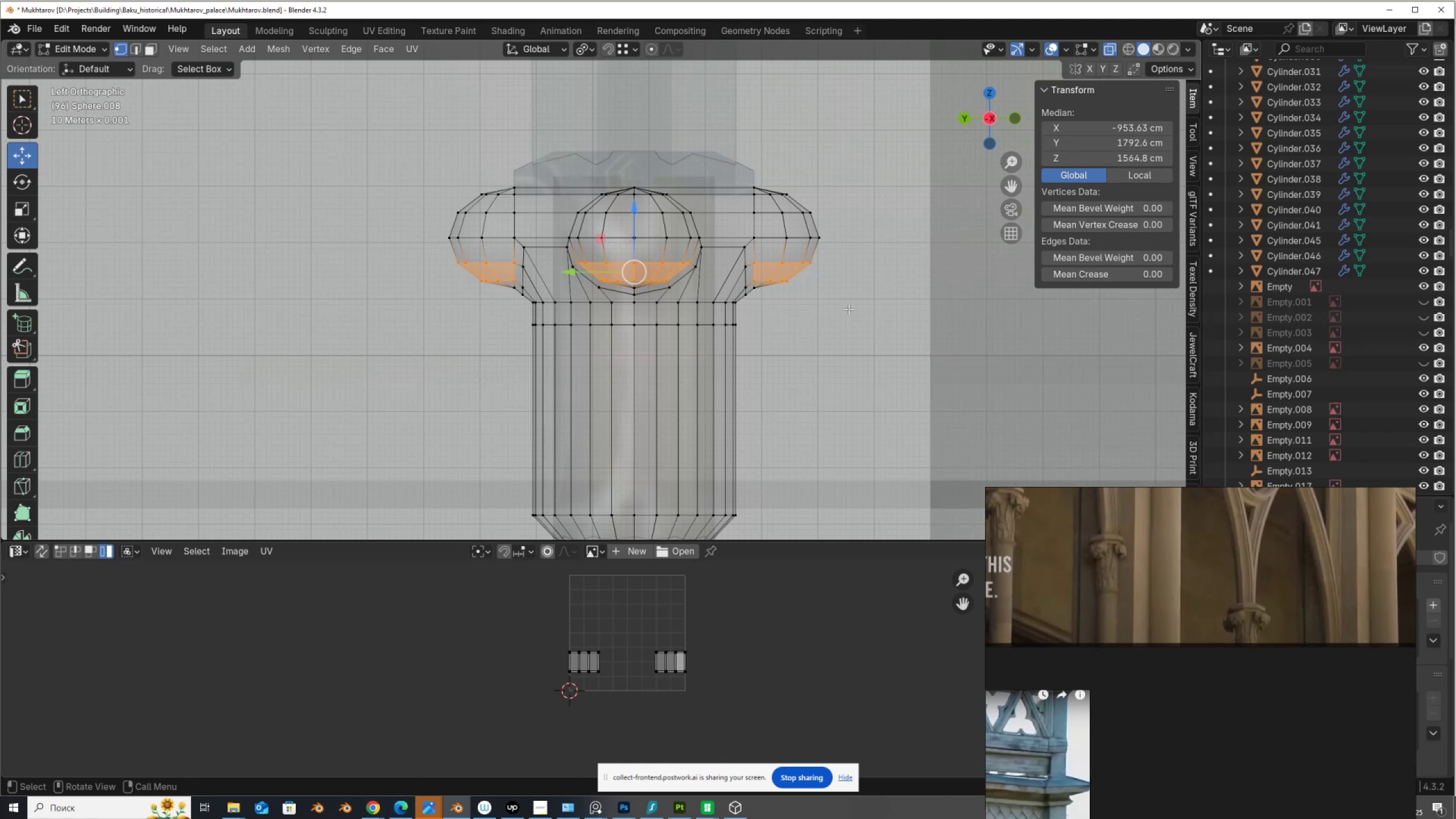 
hold_key(key=ControlLeft, duration=1.25)
 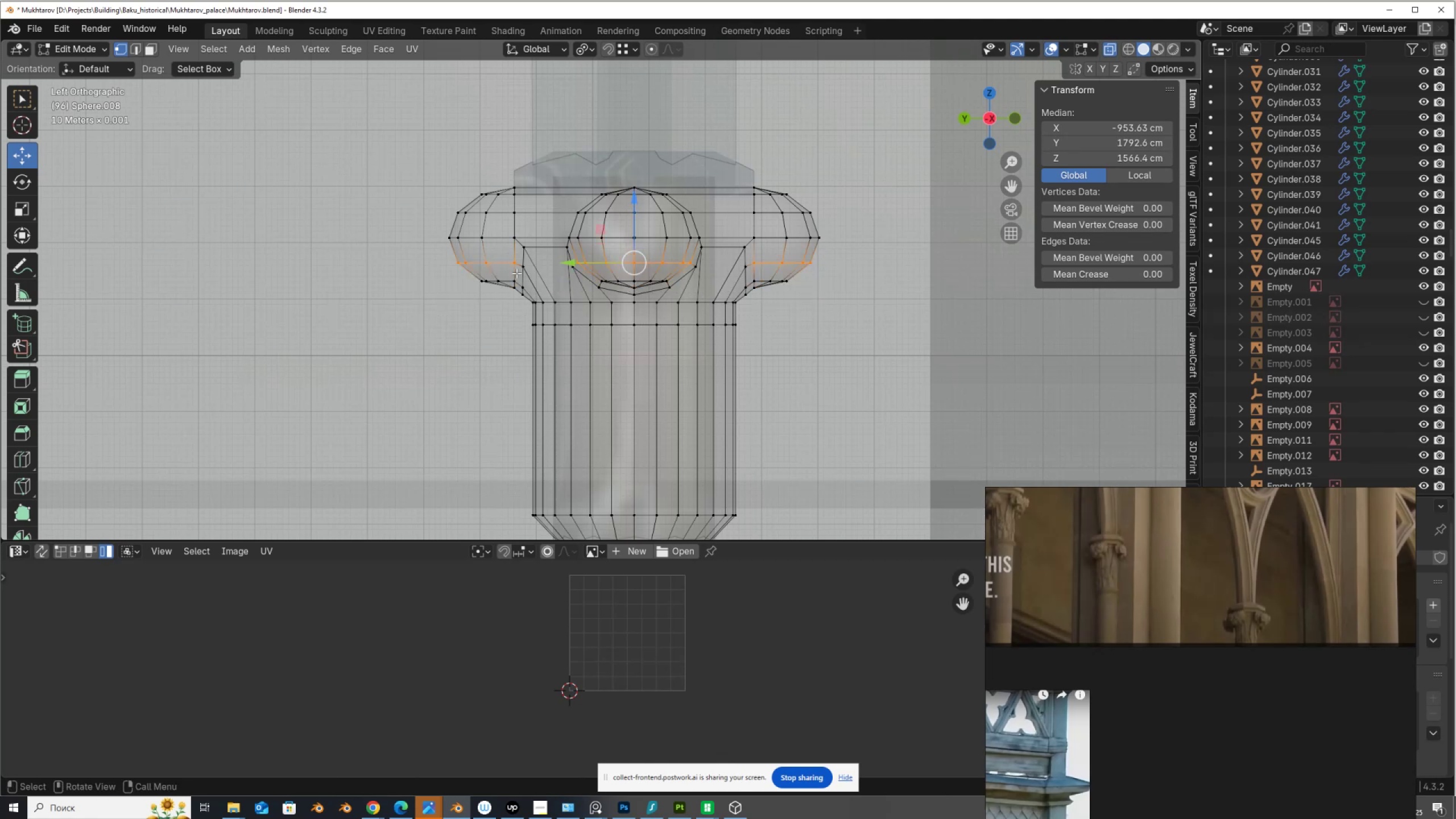 
key(Alt+AltLeft)
 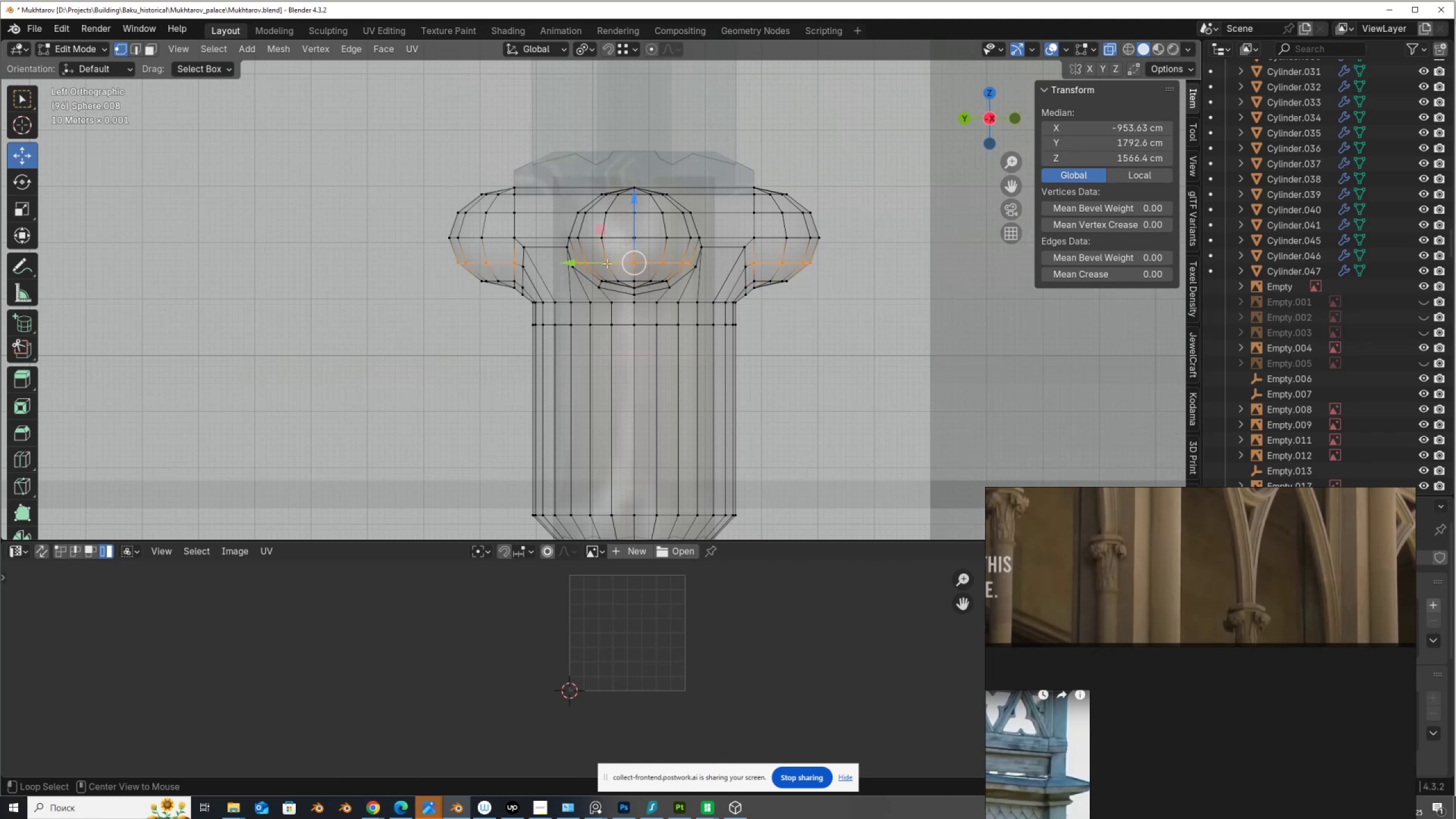 
key(Alt+Z)
 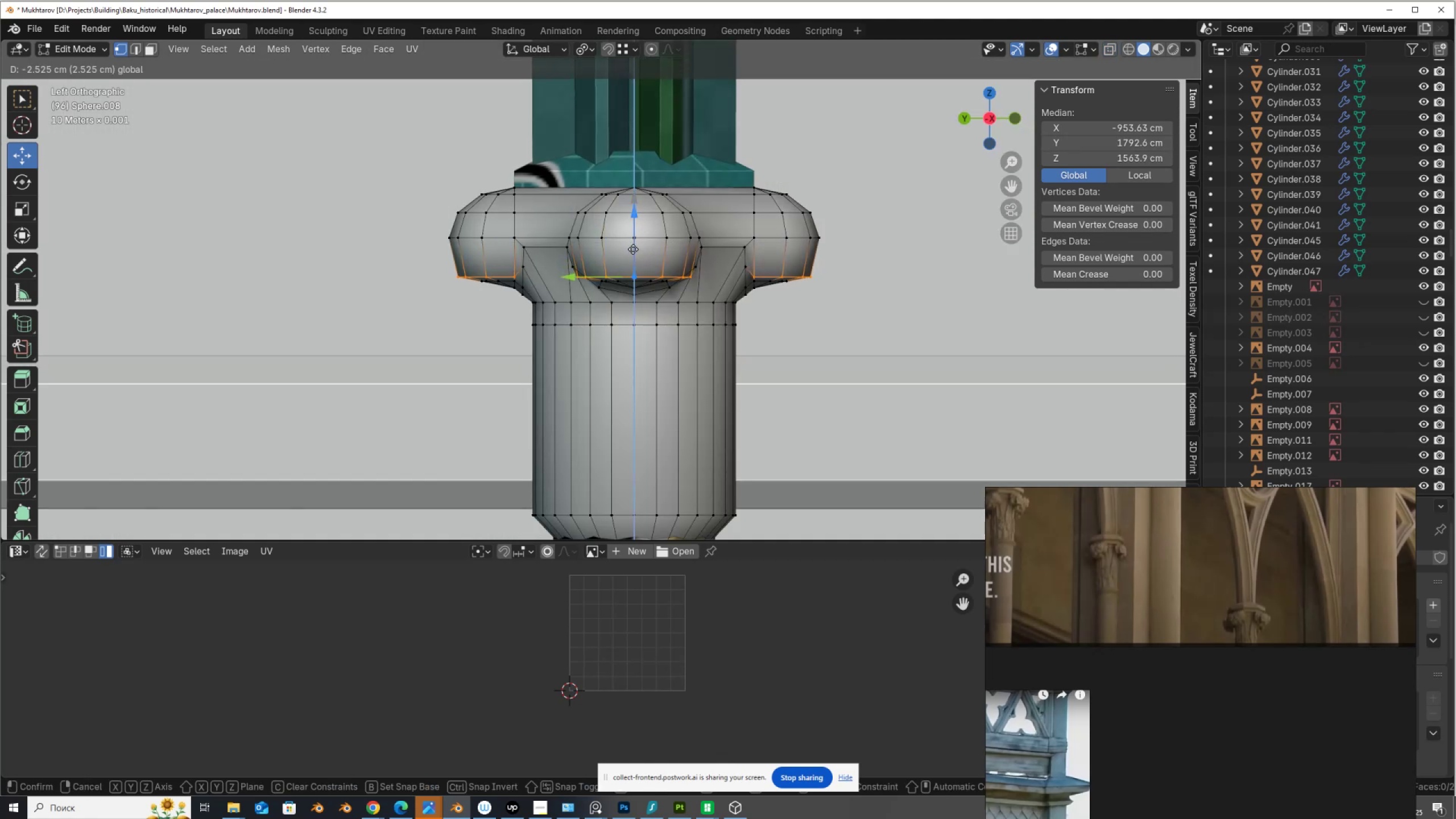 
key(Tab)
 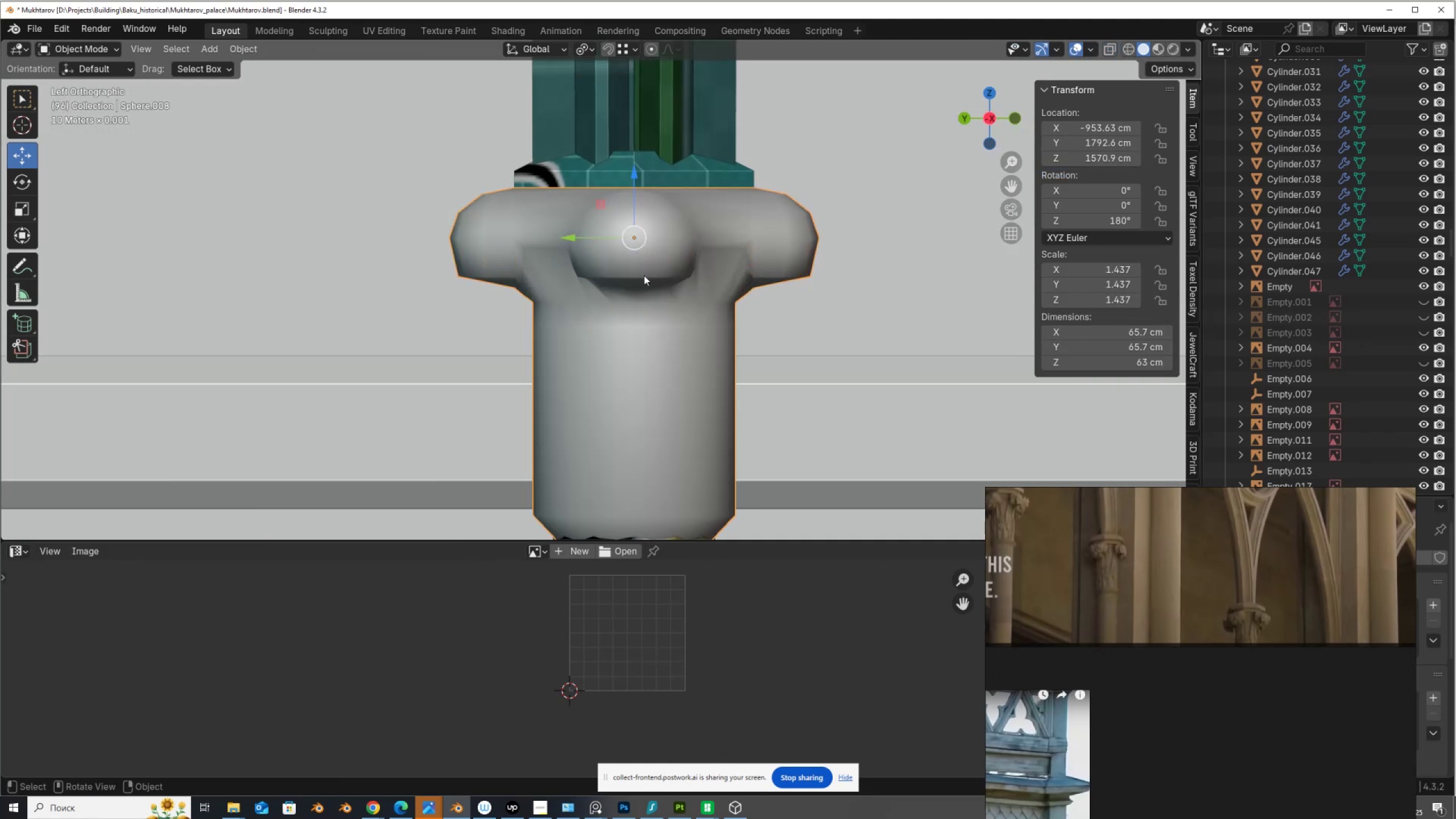 
scroll: coordinate [644, 278], scroll_direction: down, amount: 3.0
 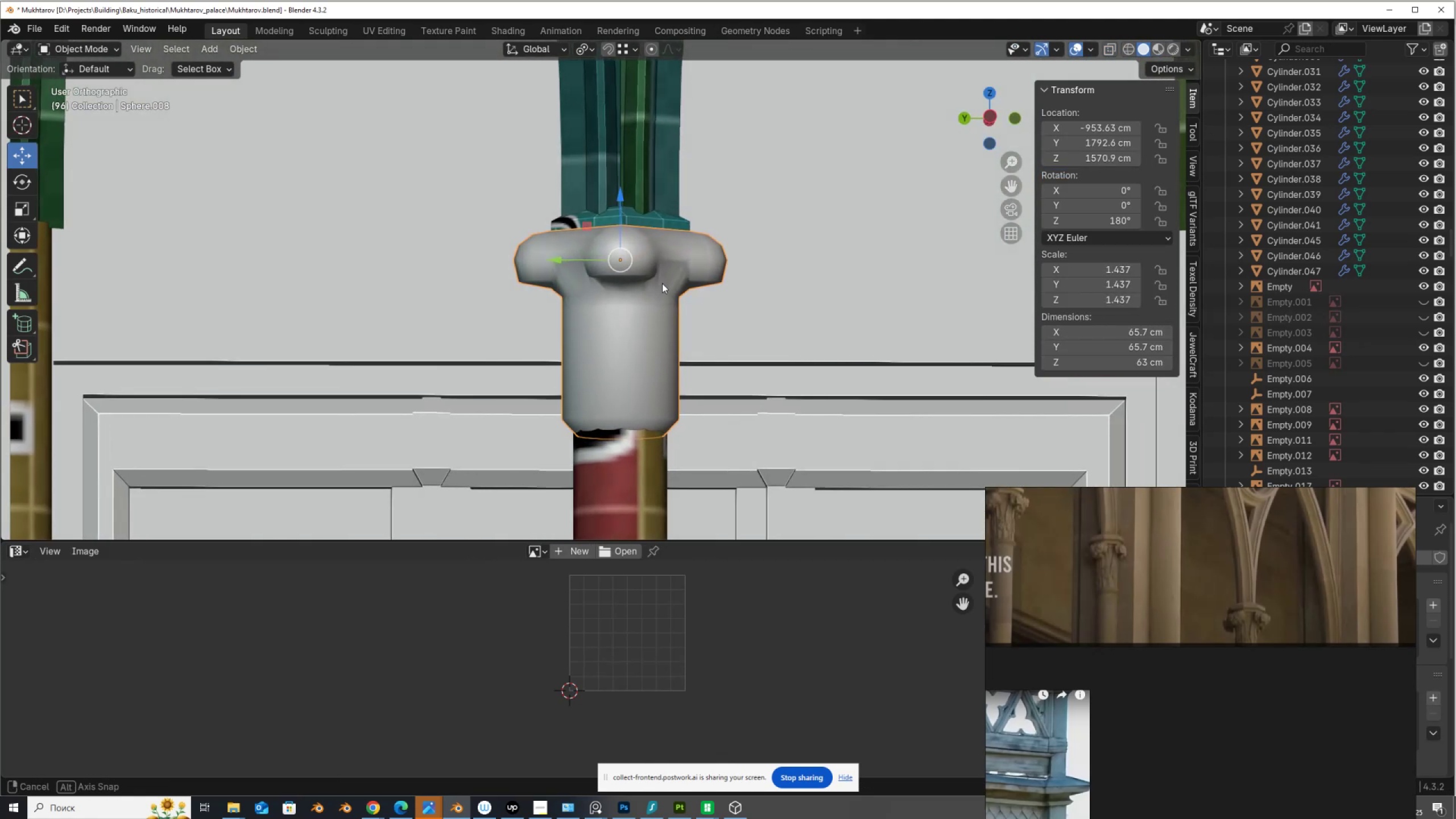 
scroll: coordinate [708, 307], scroll_direction: up, amount: 1.0
 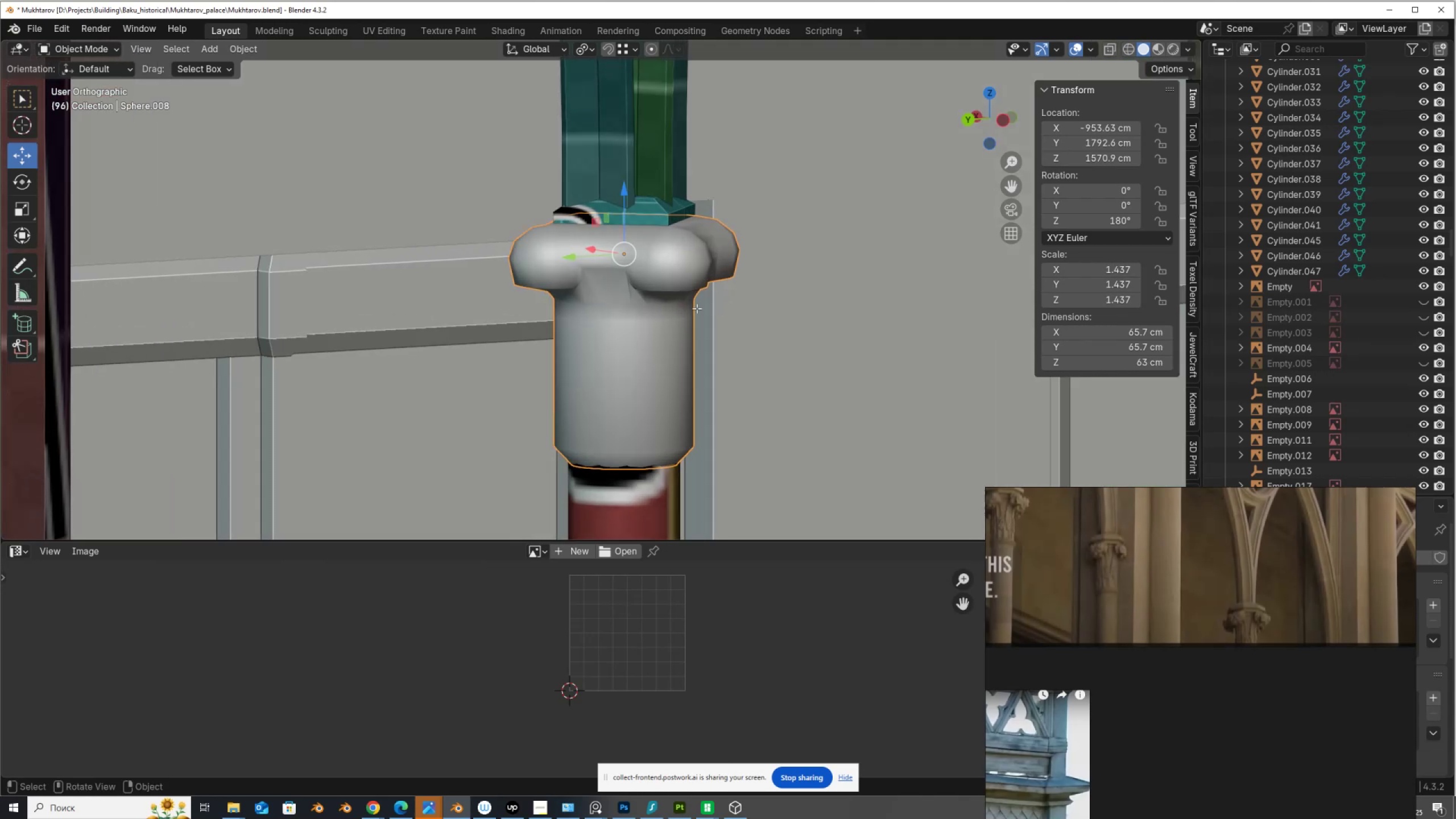 
key(Tab)
 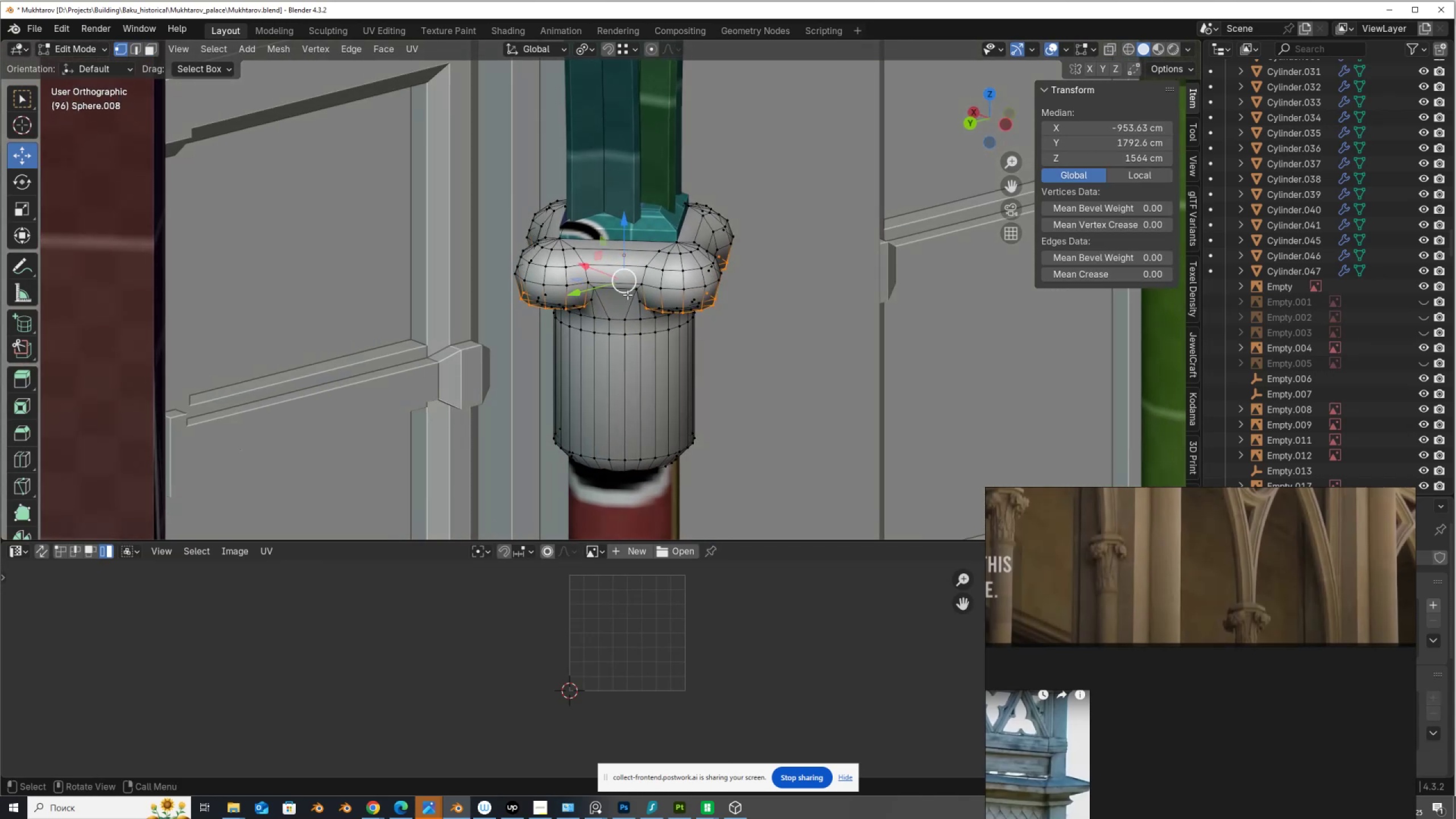 
key(Control+R)
 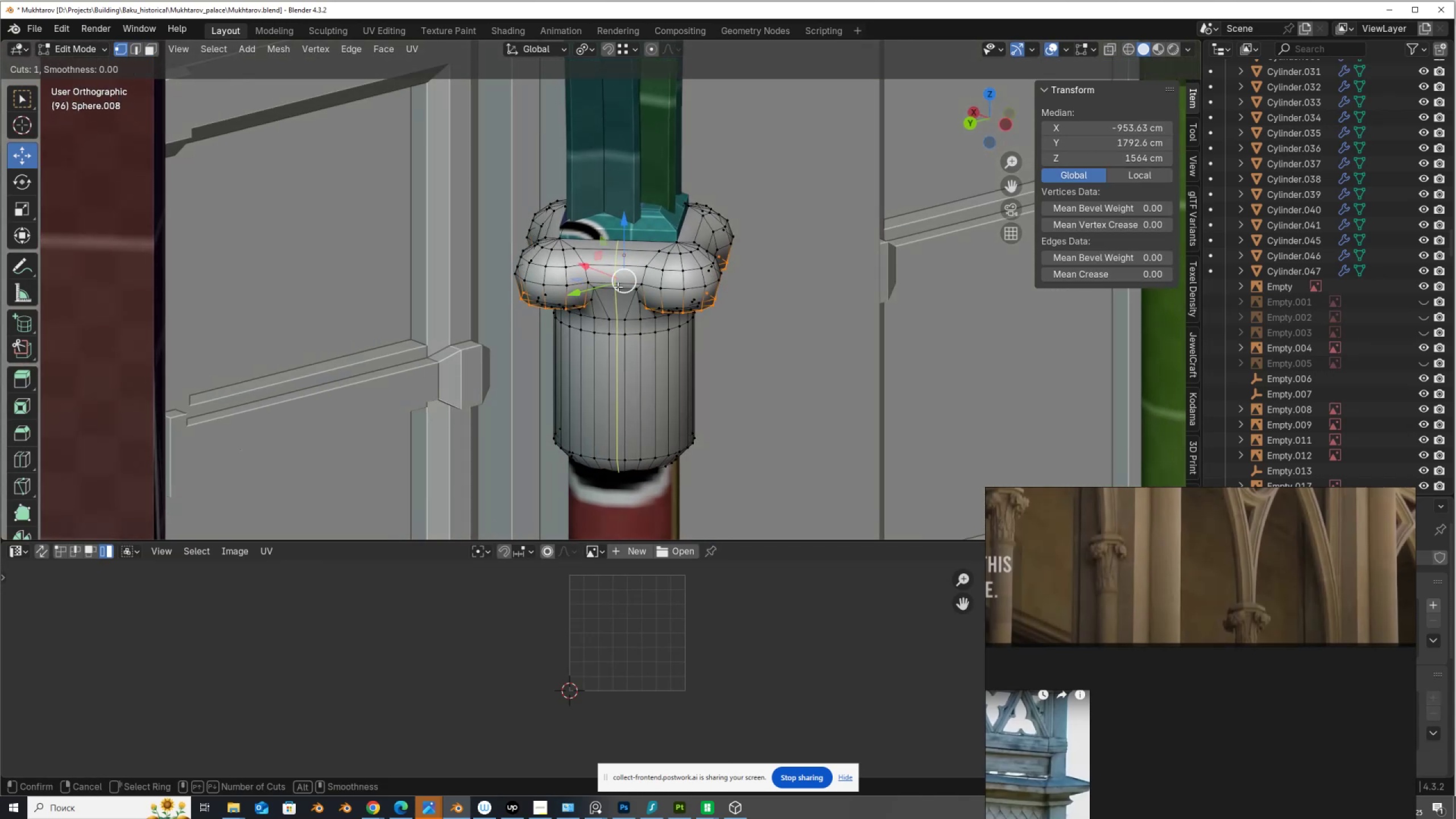 
left_click([618, 287])
 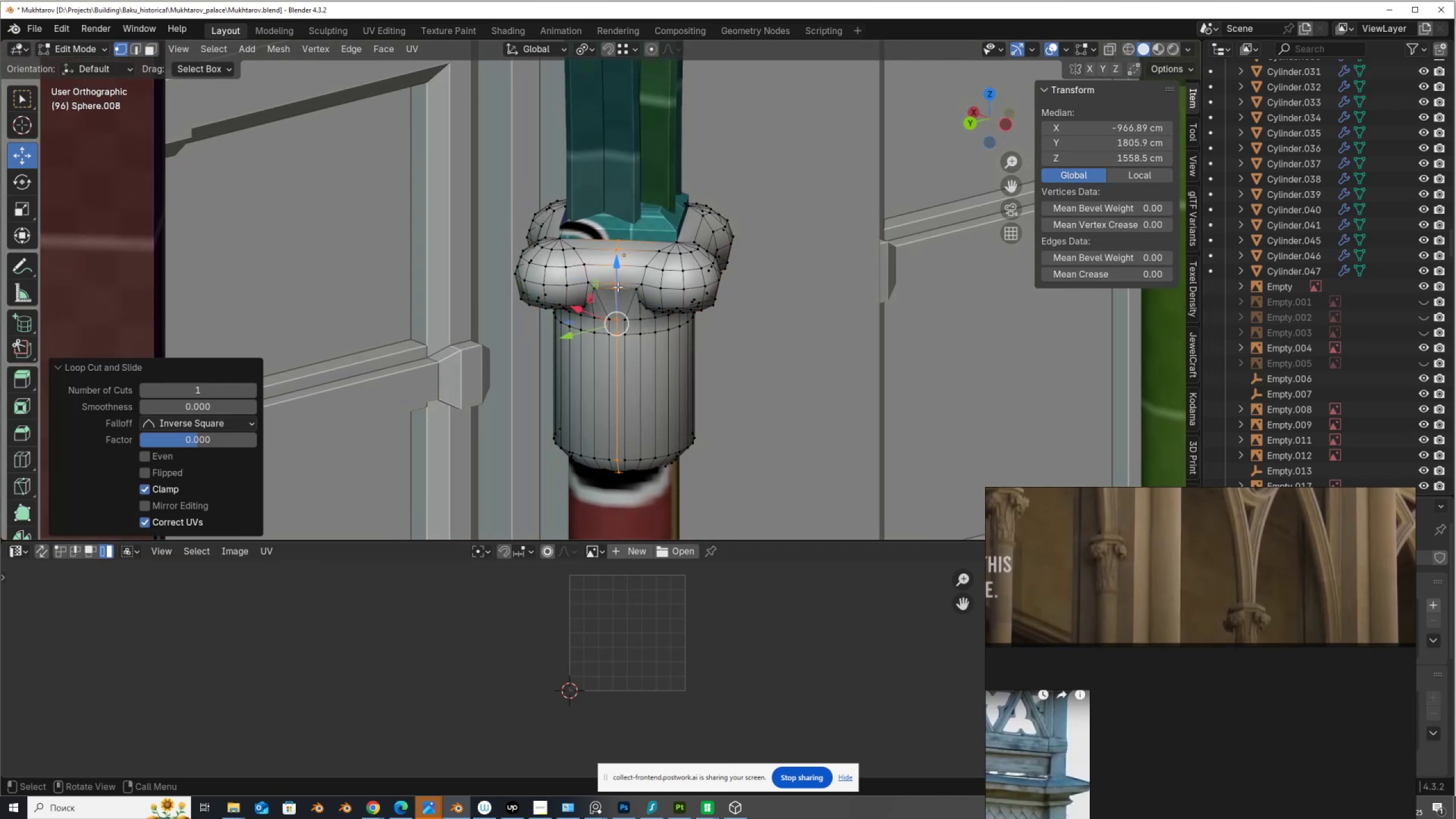 
right_click([618, 287])
 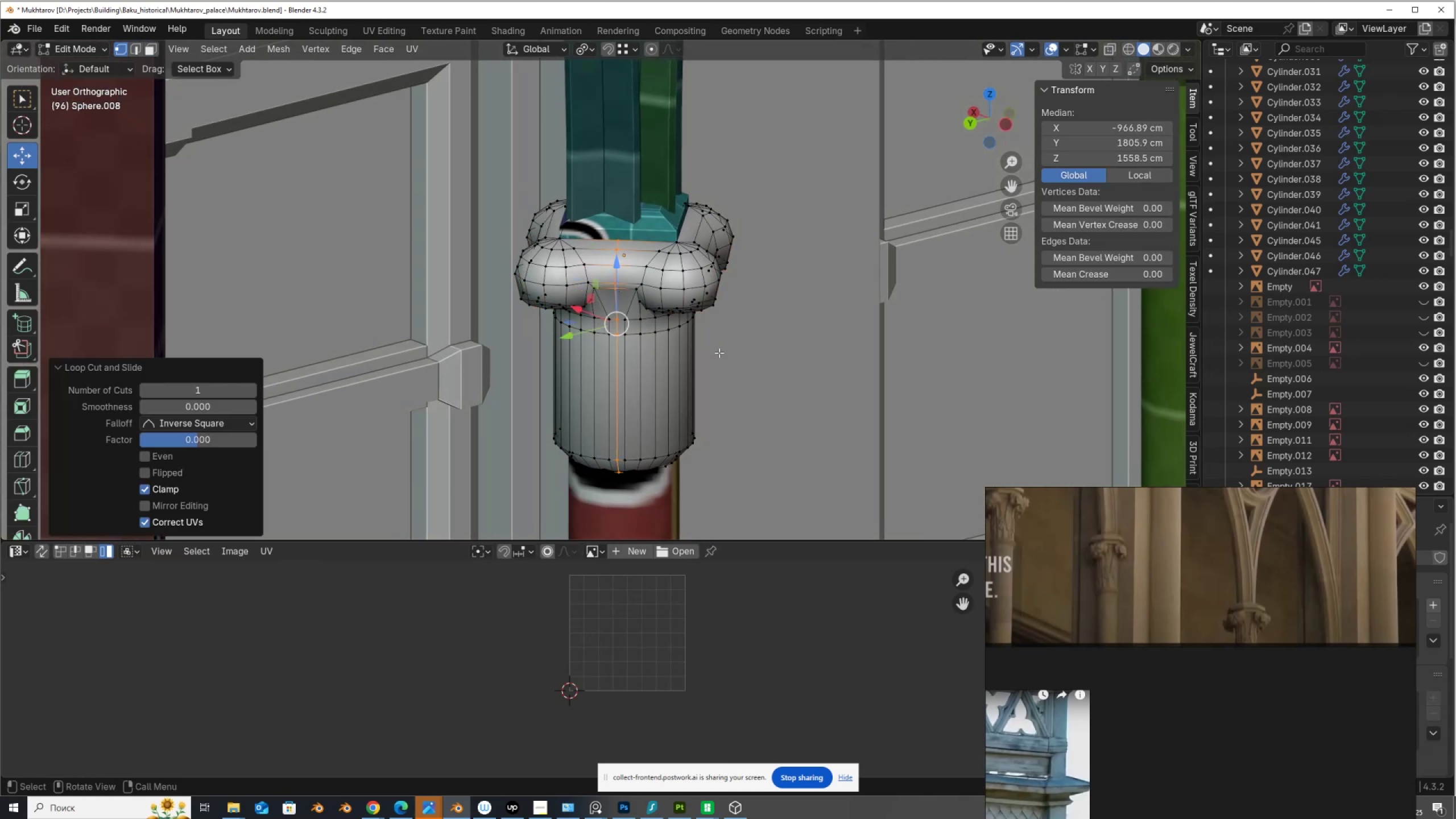 
key(Tab)
 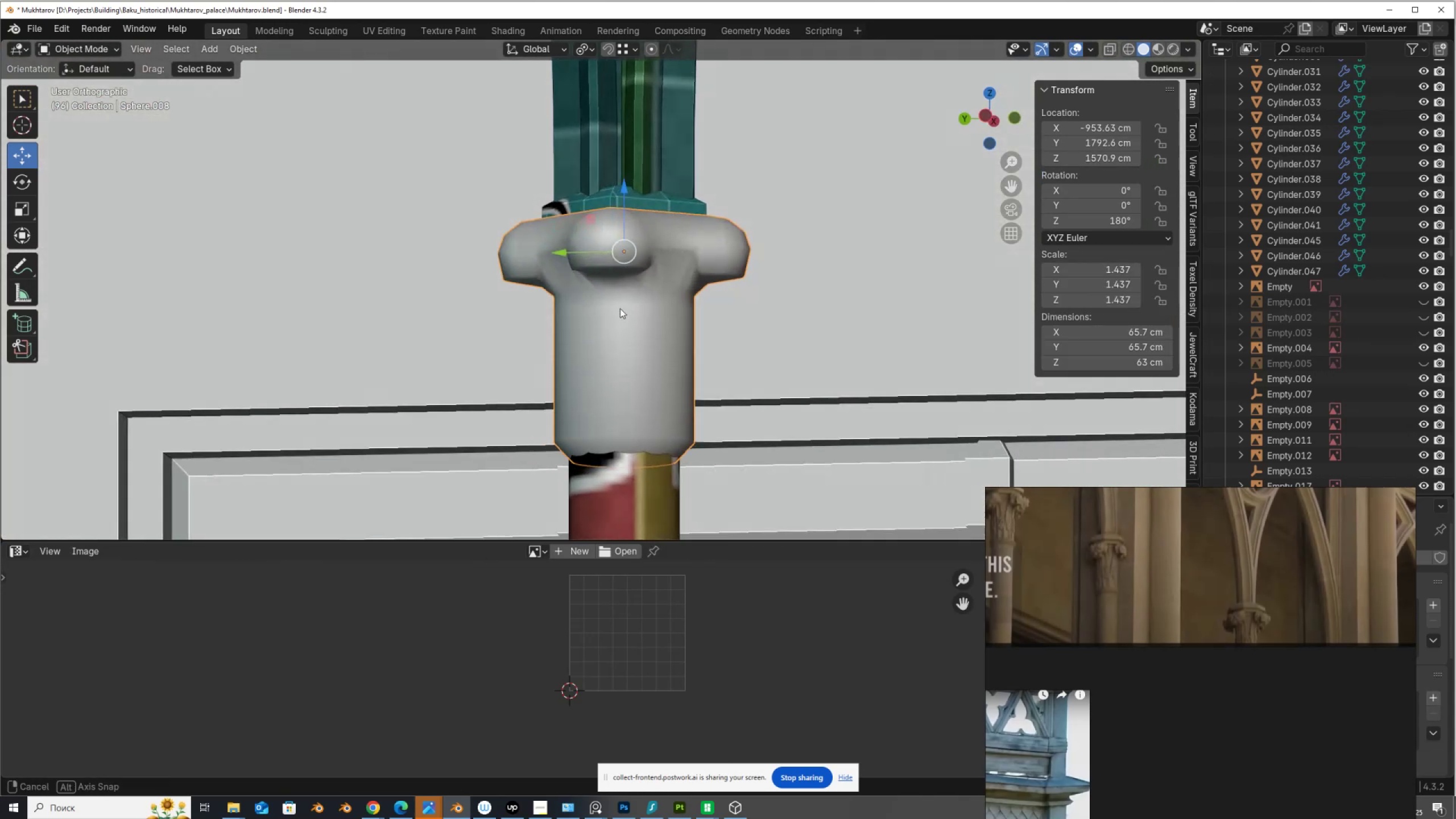 
key(Control+Z)
 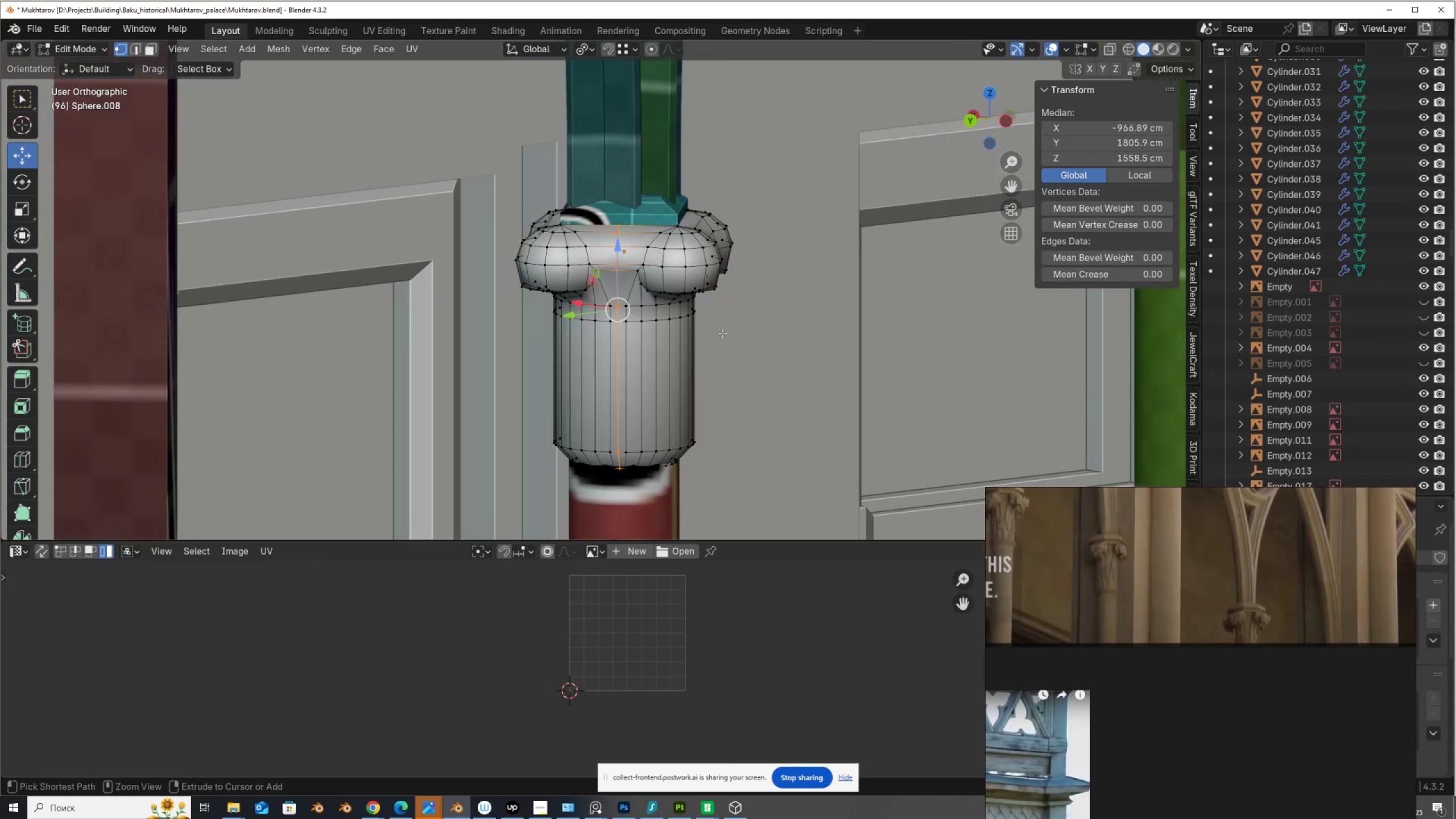 
key(Control+Z)
 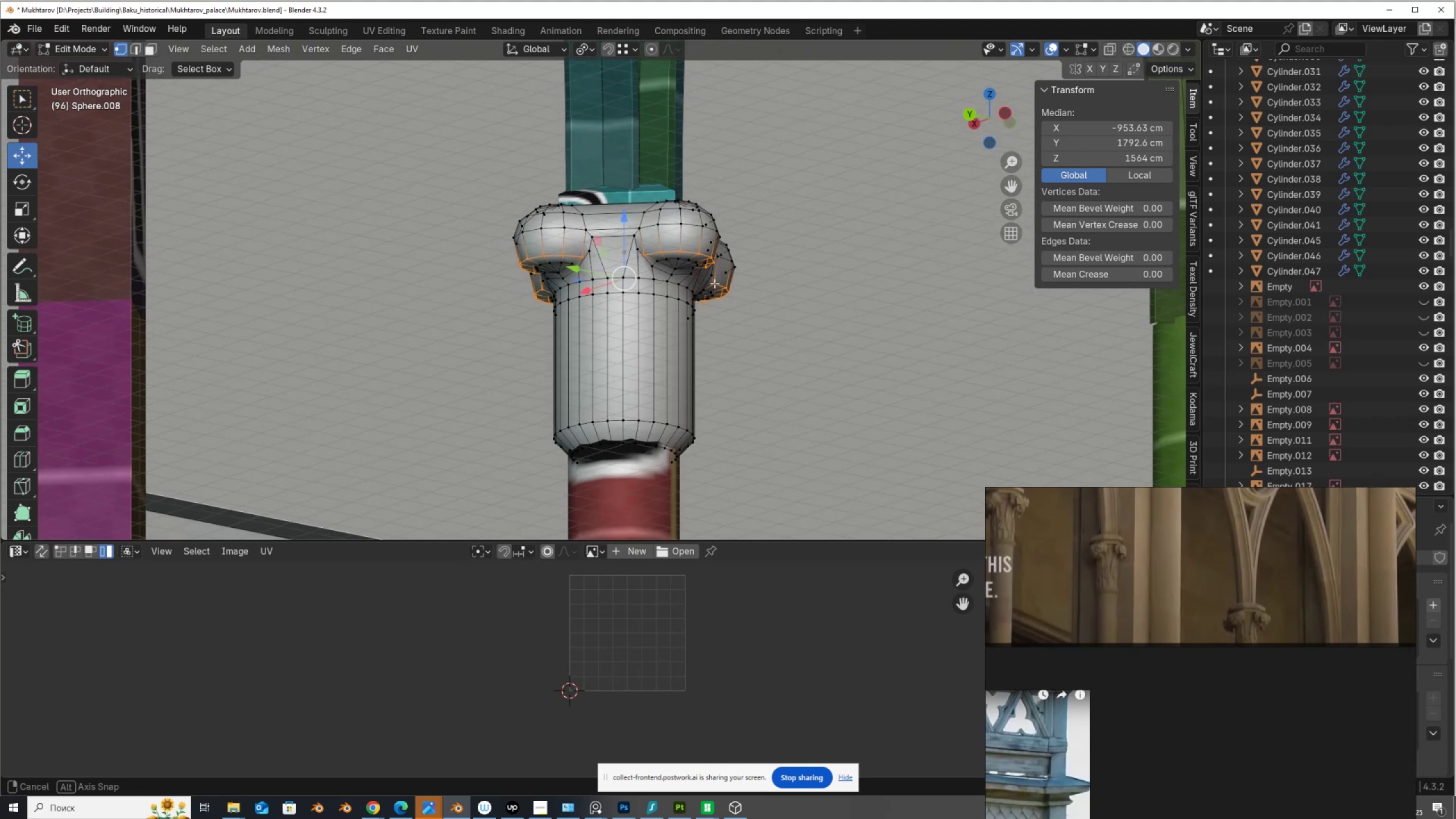 
scroll: coordinate [694, 235], scroll_direction: up, amount: 2.0
 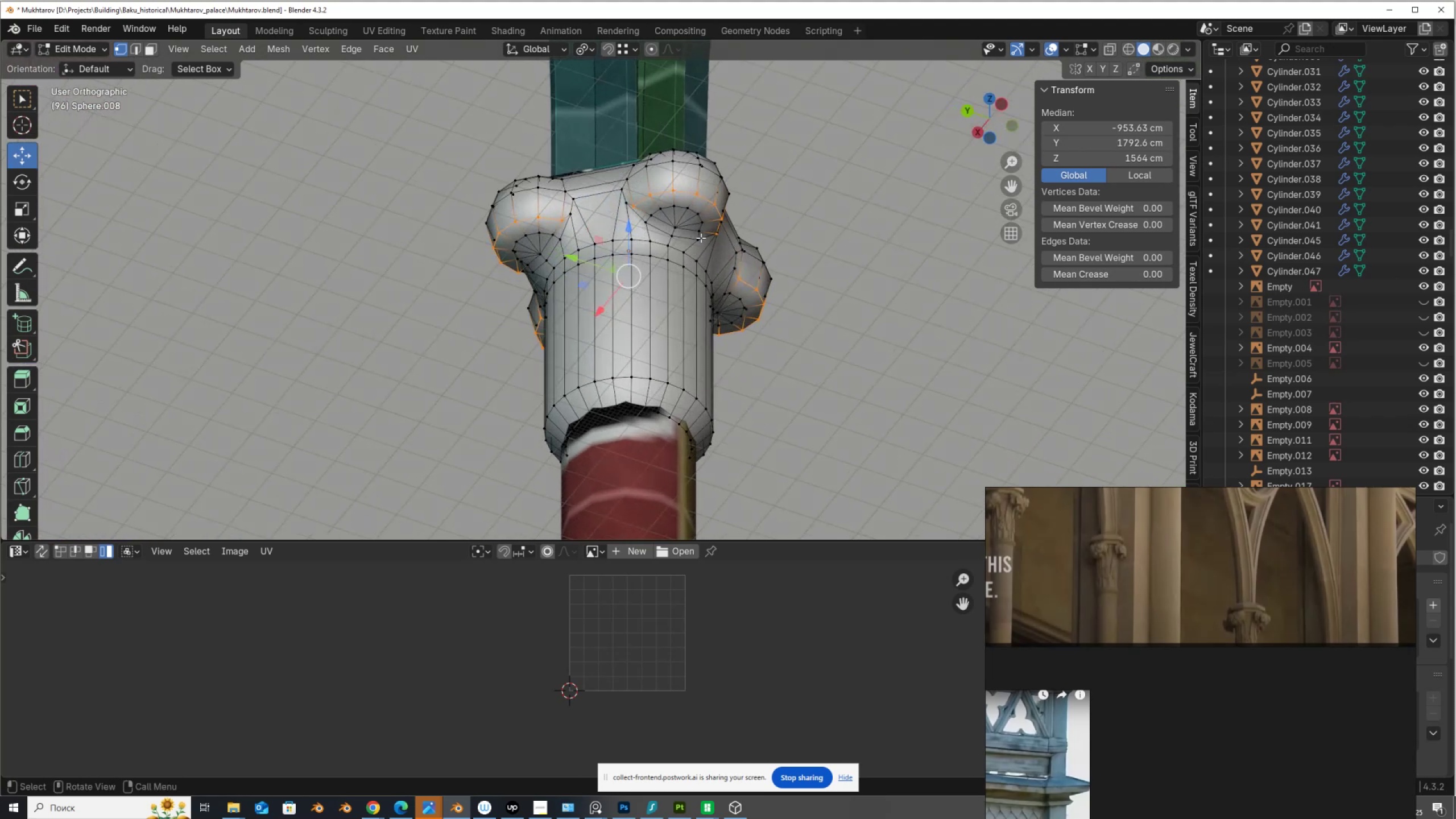 
key(2)
 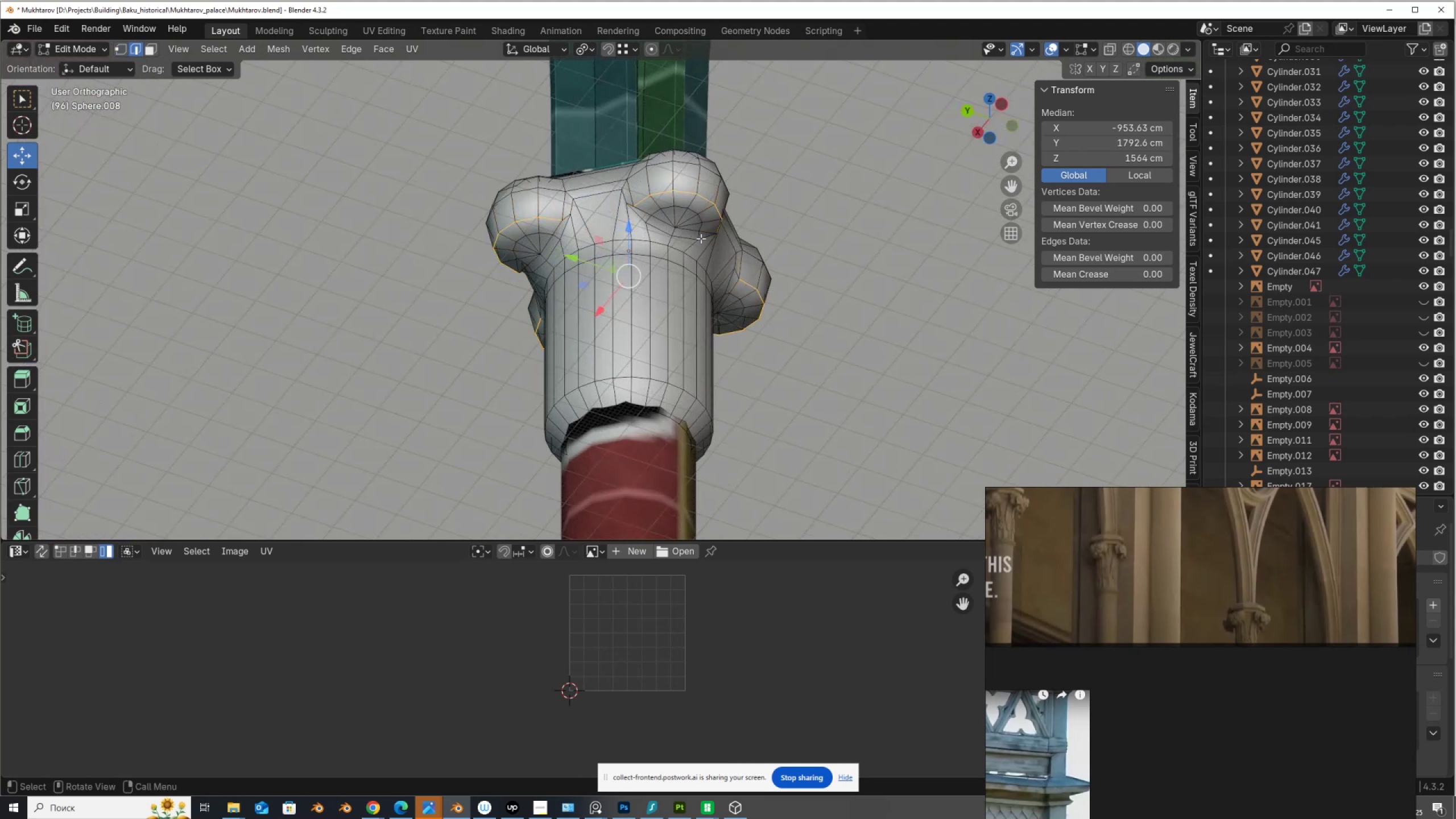 
scroll: coordinate [701, 238], scroll_direction: up, amount: 2.0
 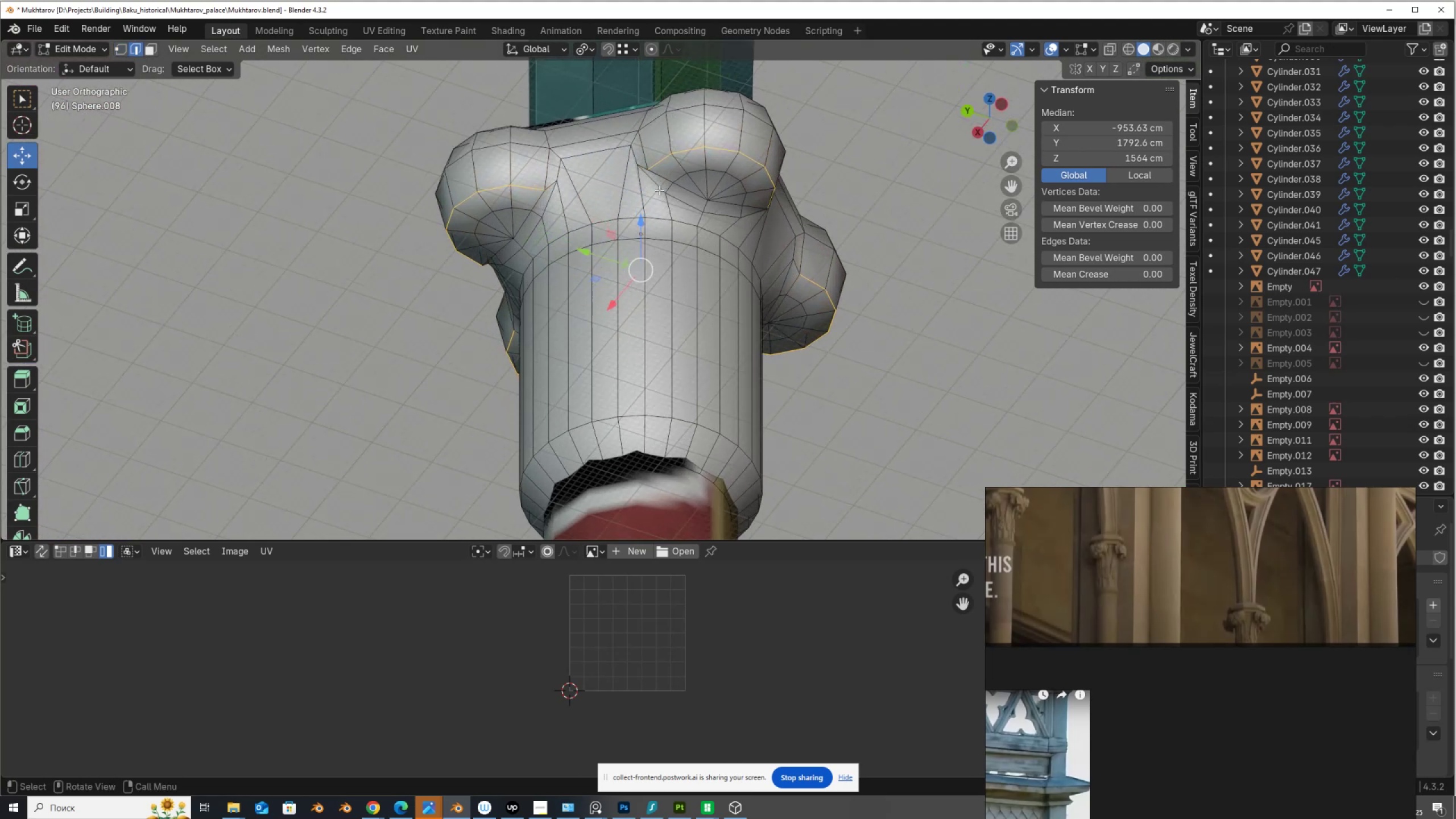 
hold_key(key=AltLeft, duration=0.67)
 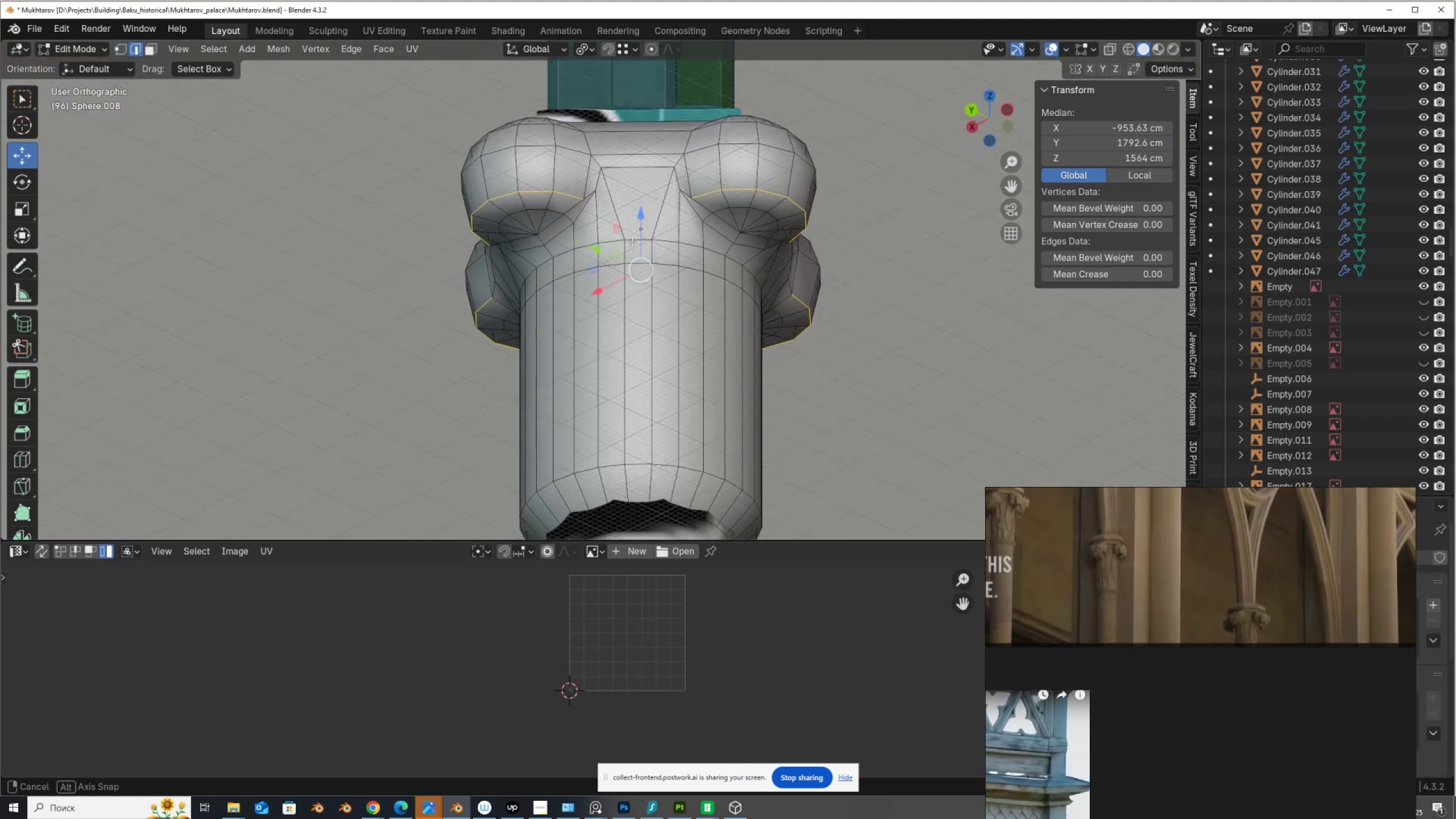 
wait(5.14)
 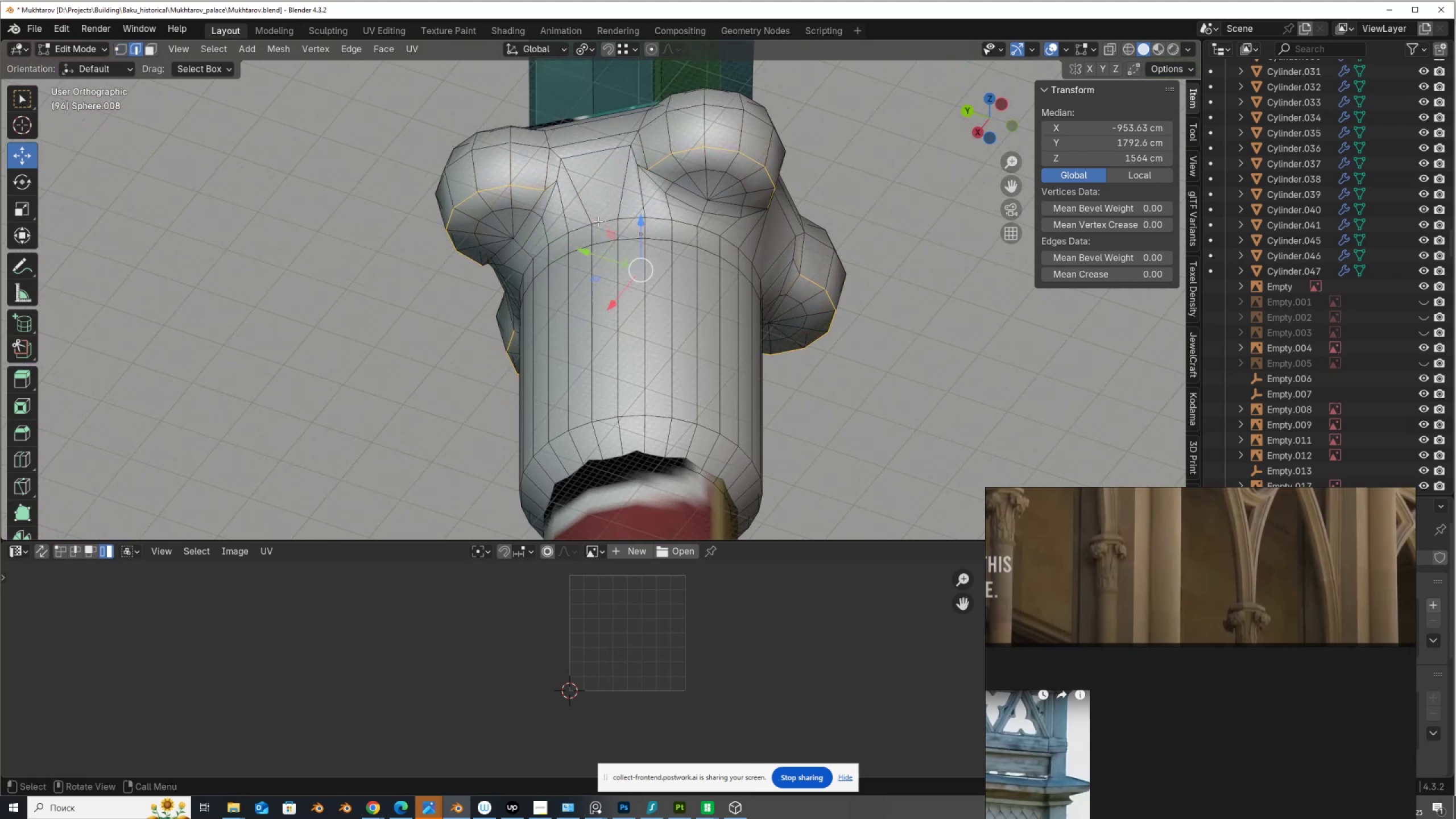 
key(Alt+Shift+AltLeft)
 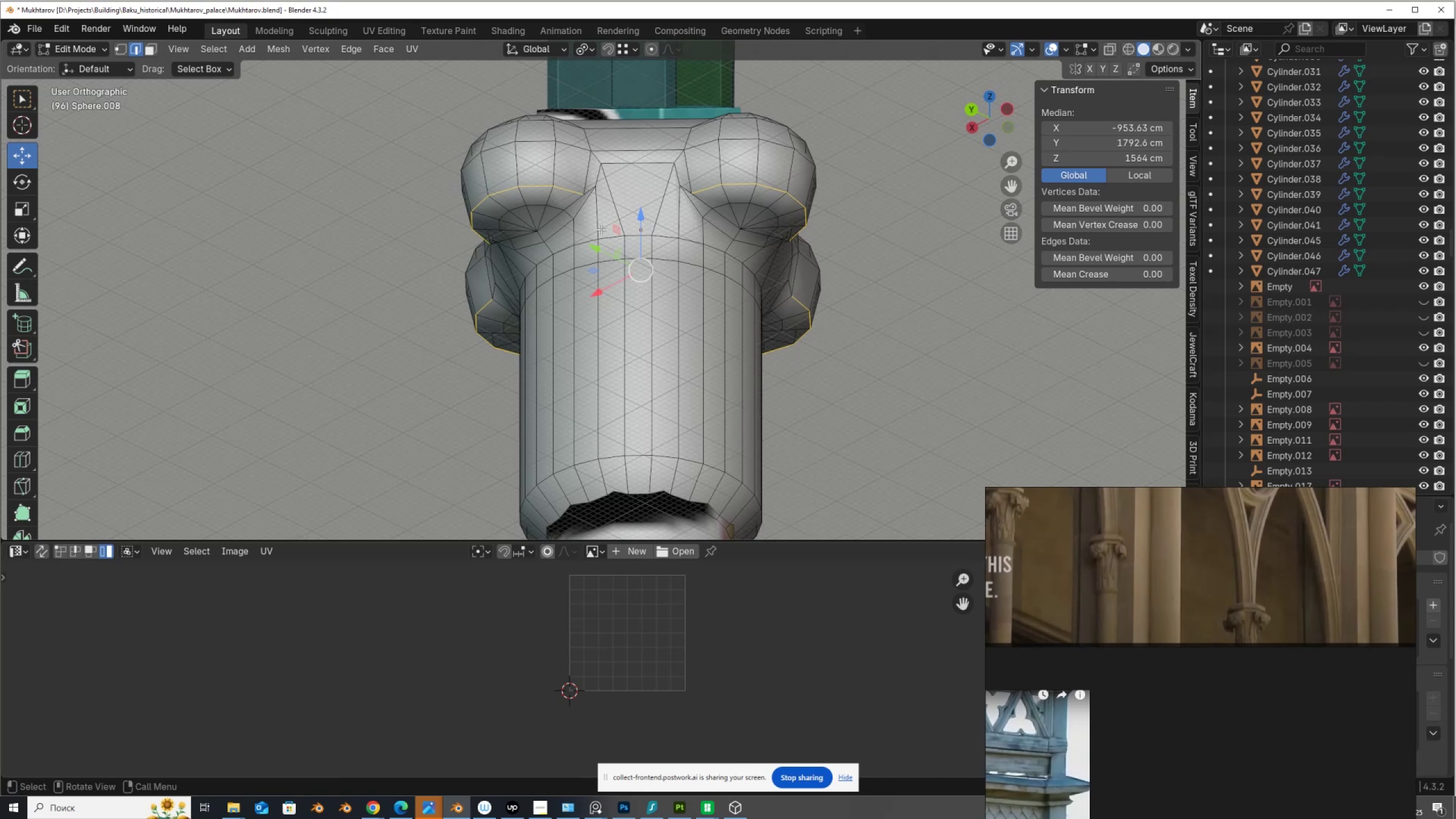 
key(Shift+ShiftLeft)
 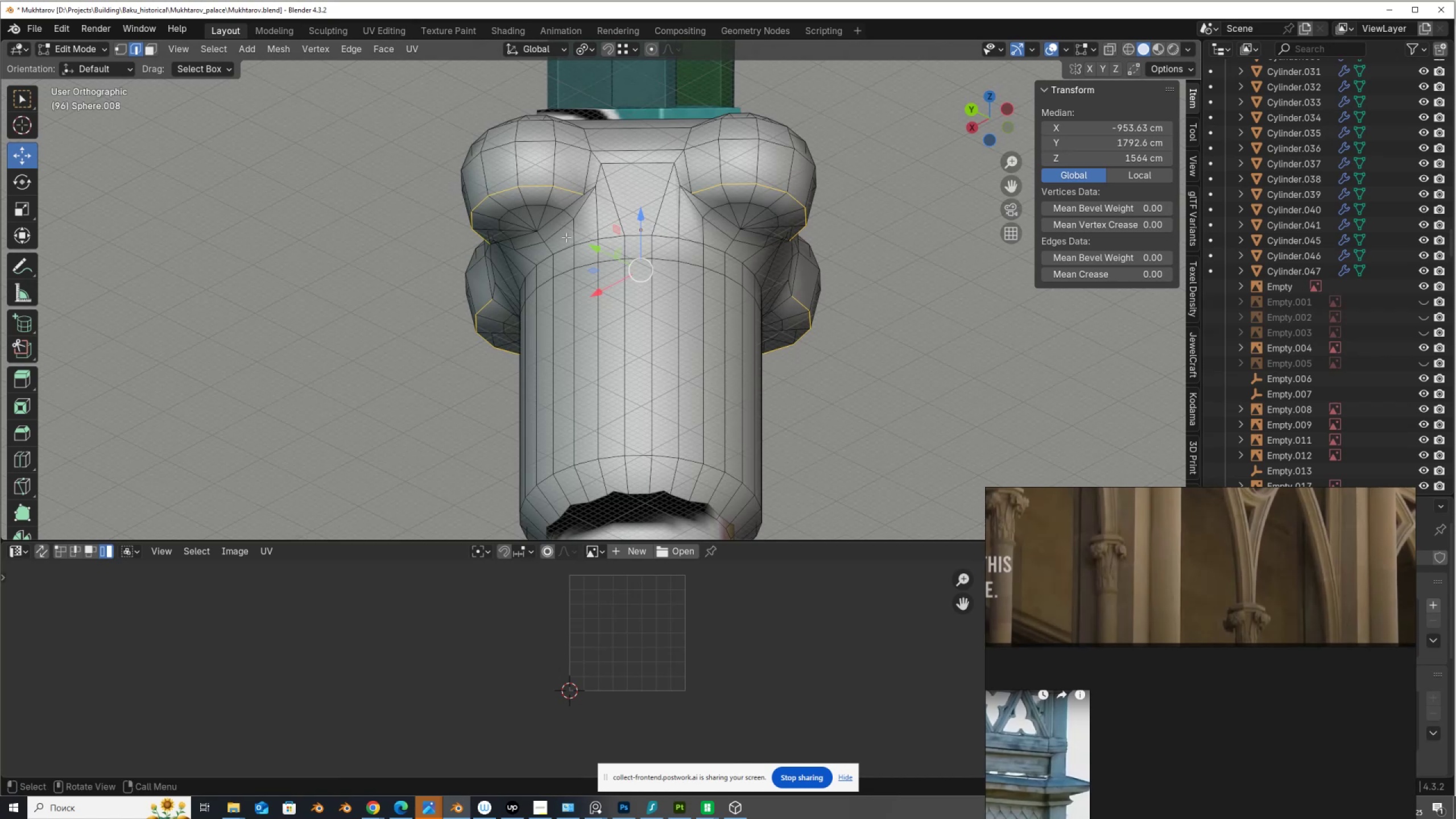 
hold_key(key=AltLeft, duration=0.51)
left_click([548, 243])
 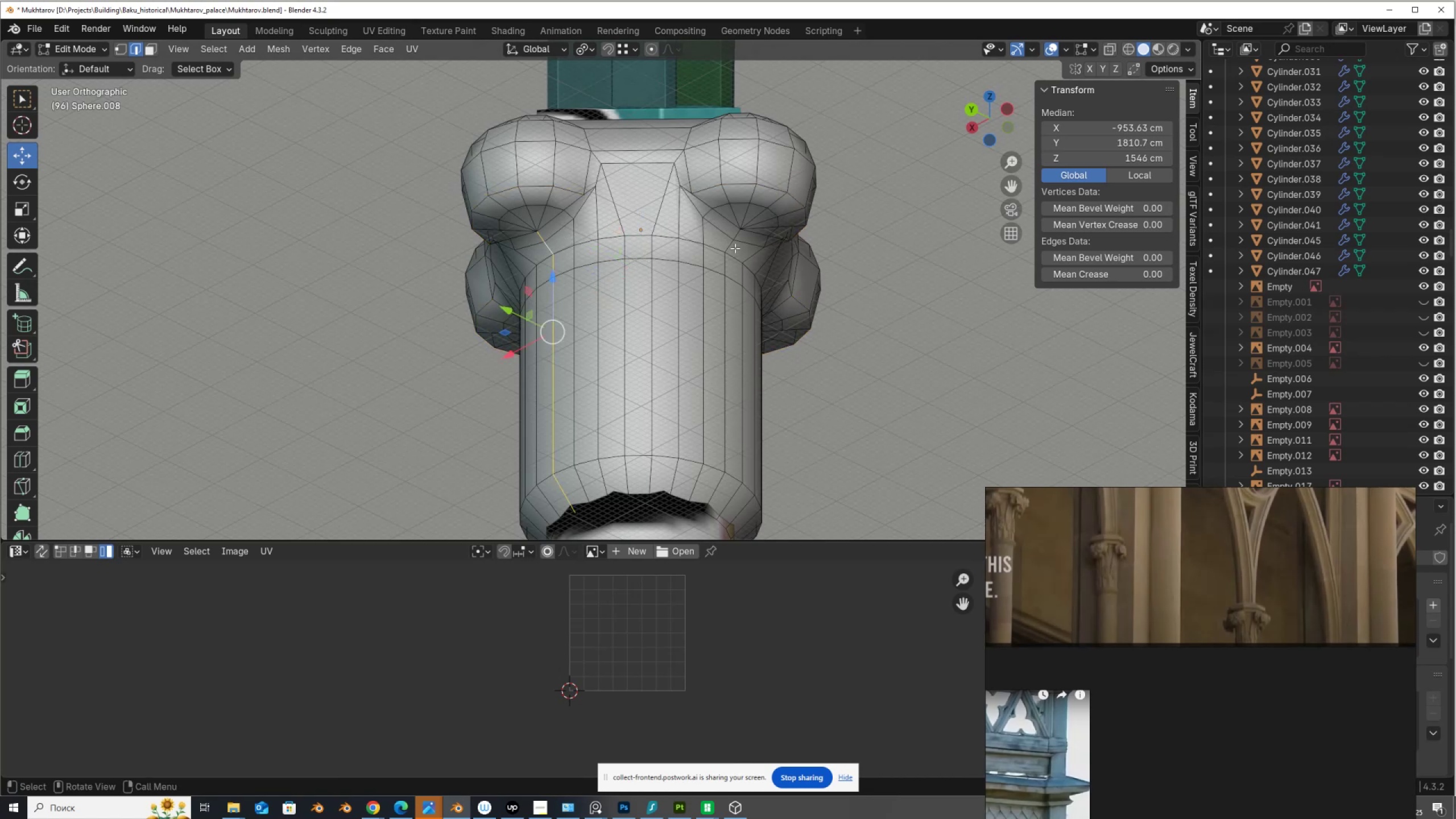 
hold_key(key=AltLeft, duration=1.4)
hold_key(key=ShiftLeft, duration=1.4)
left_click([731, 246])
 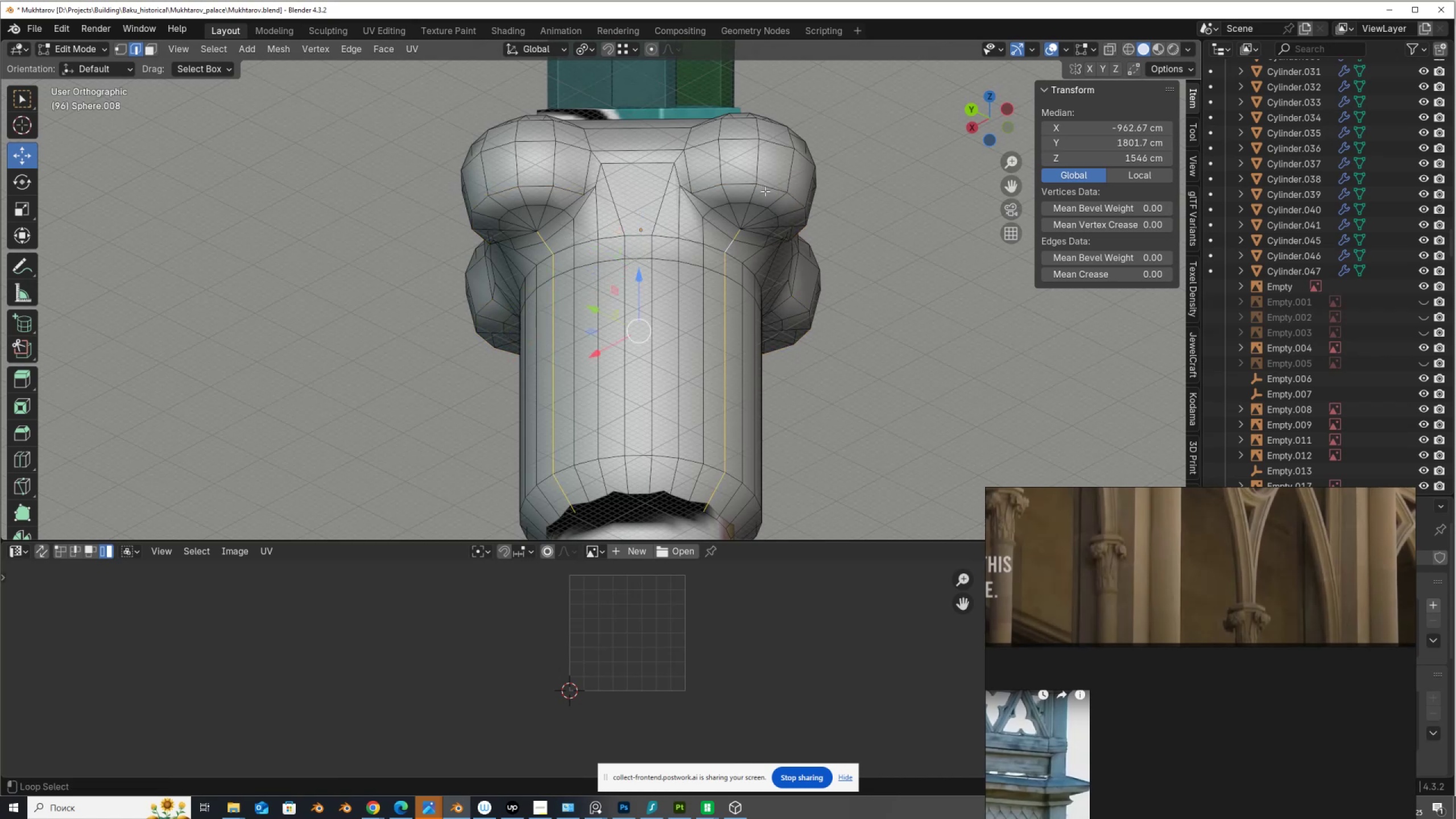 
scroll: coordinate [759, 205], scroll_direction: up, amount: 1.0
 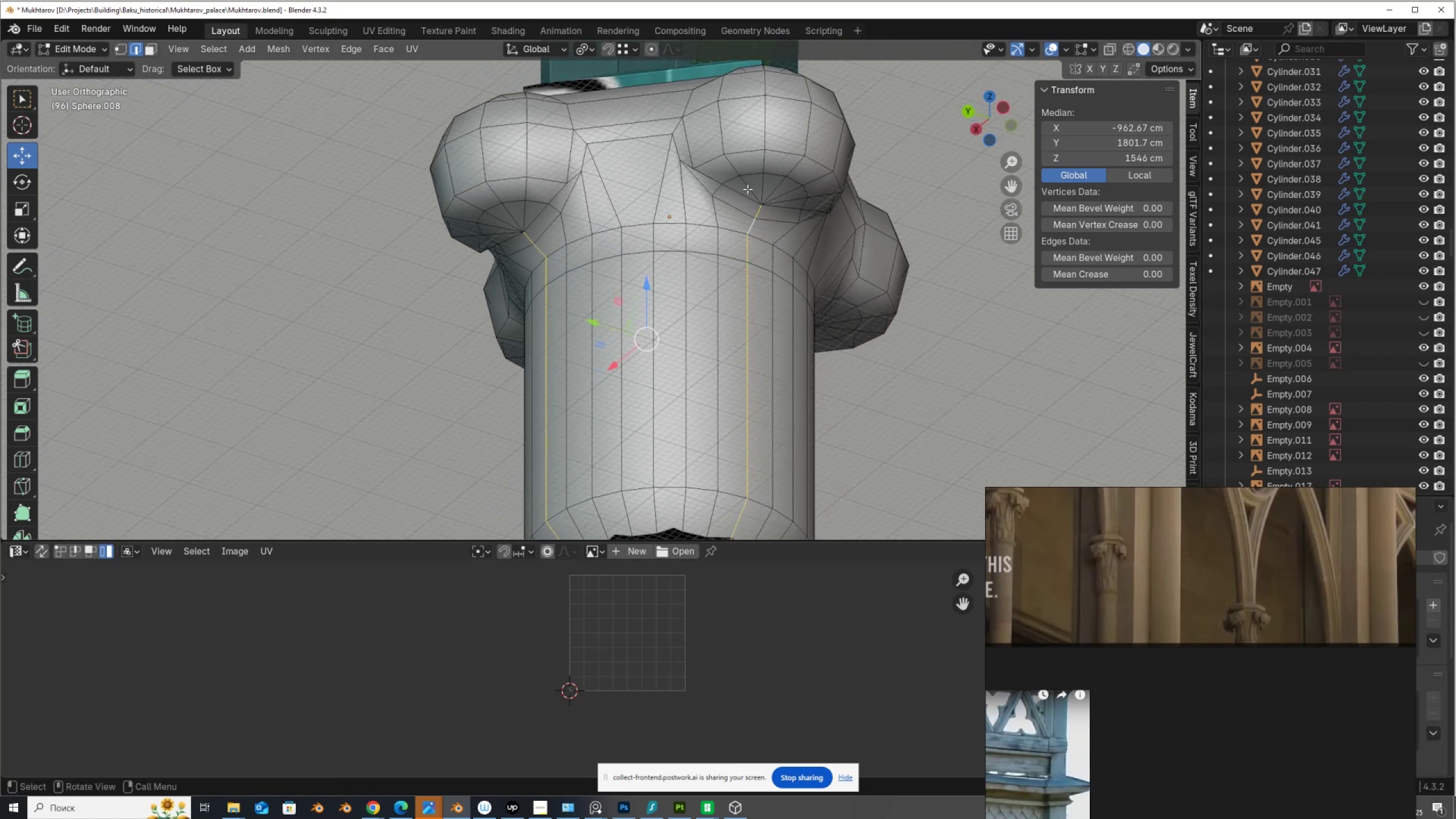 
hold_key(key=AltLeft, duration=1.88)
hold_key(key=ShiftLeft, duration=1.5)
left_click([806, 129])
 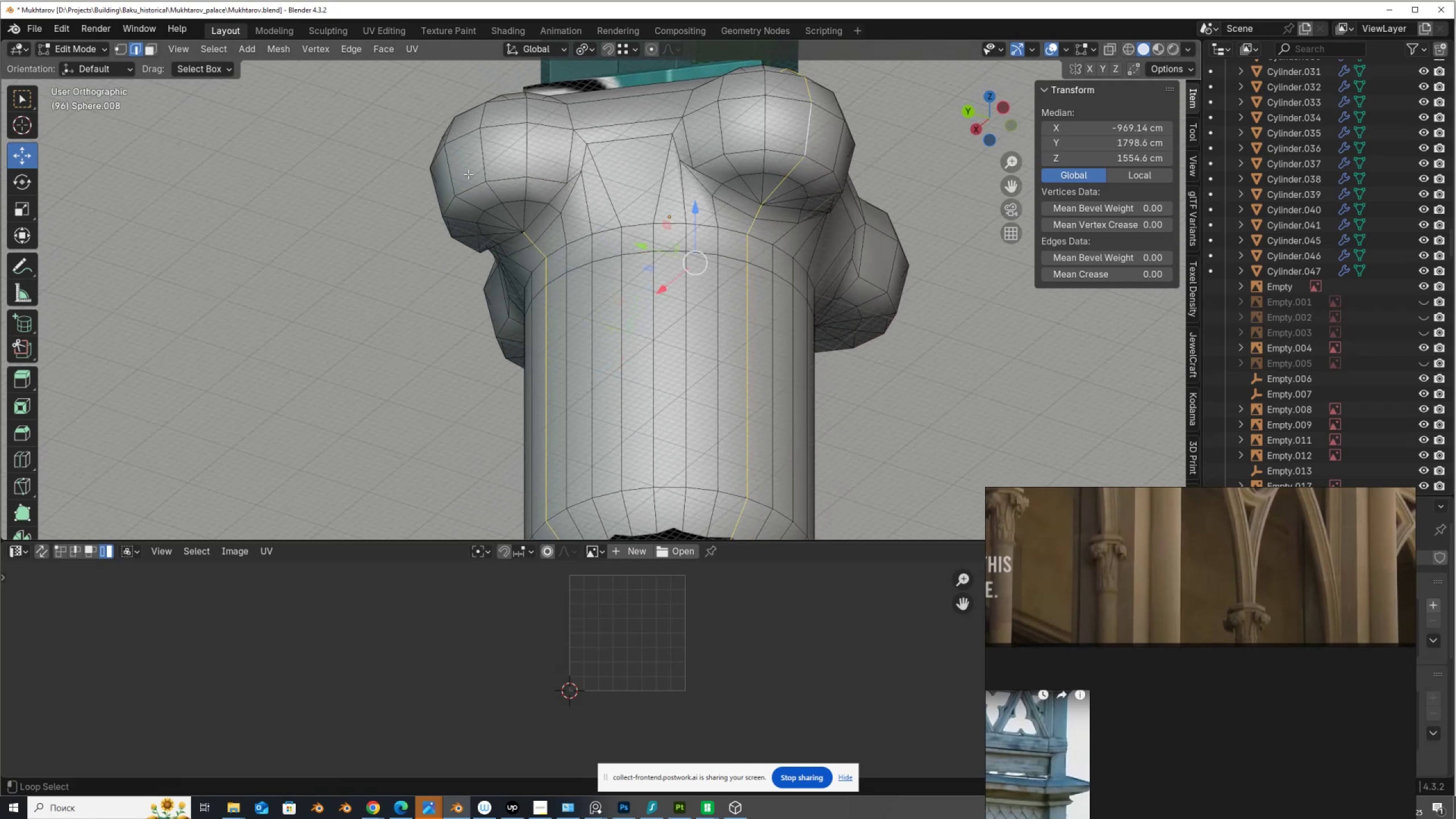 
hold_key(key=ShiftLeft, duration=0.36)
left_click([454, 179])
 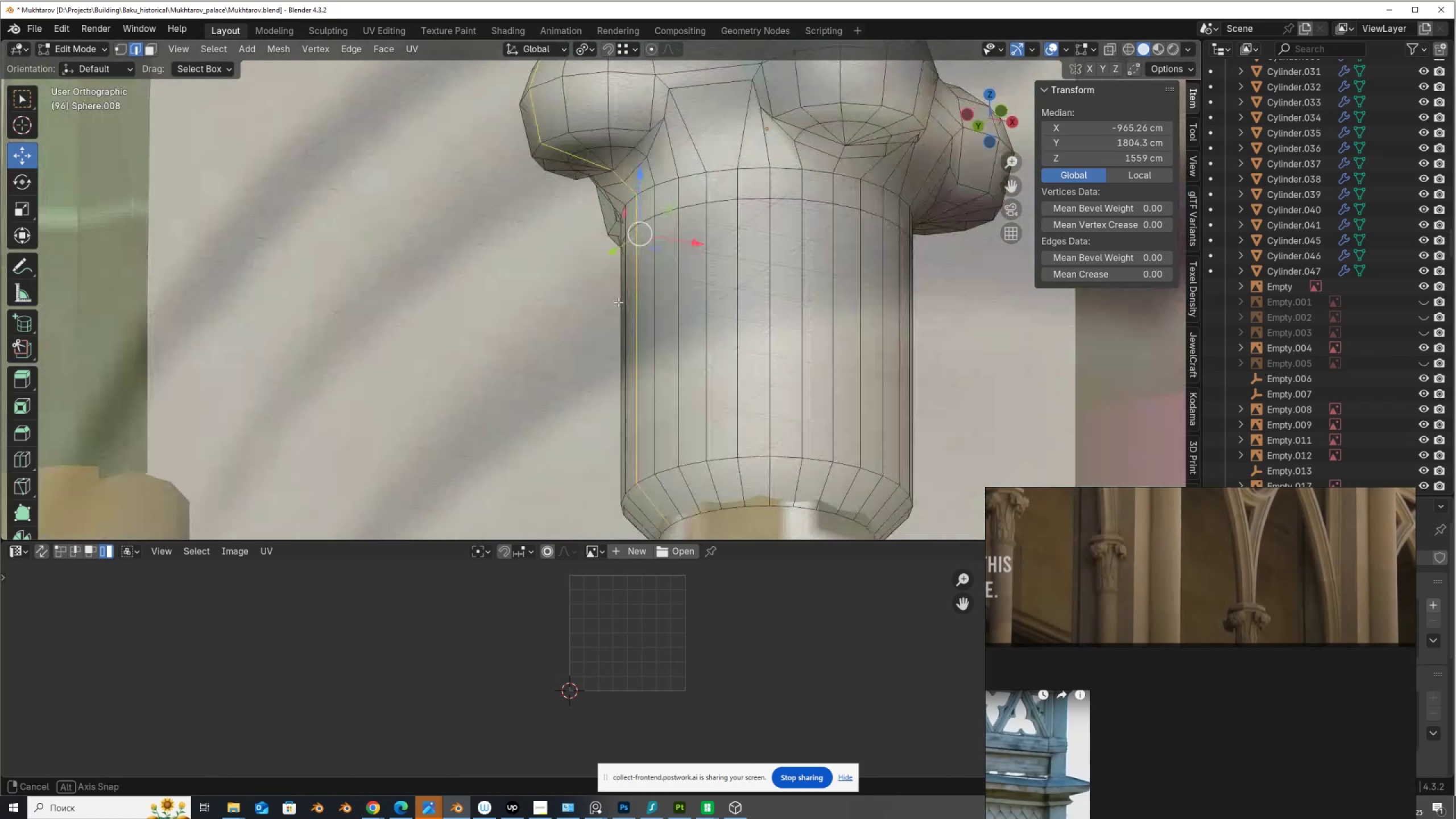 
hold_key(key=ShiftLeft, duration=1.59)
hold_key(key=AltLeft, duration=1.53)
left_click([833, 250])
 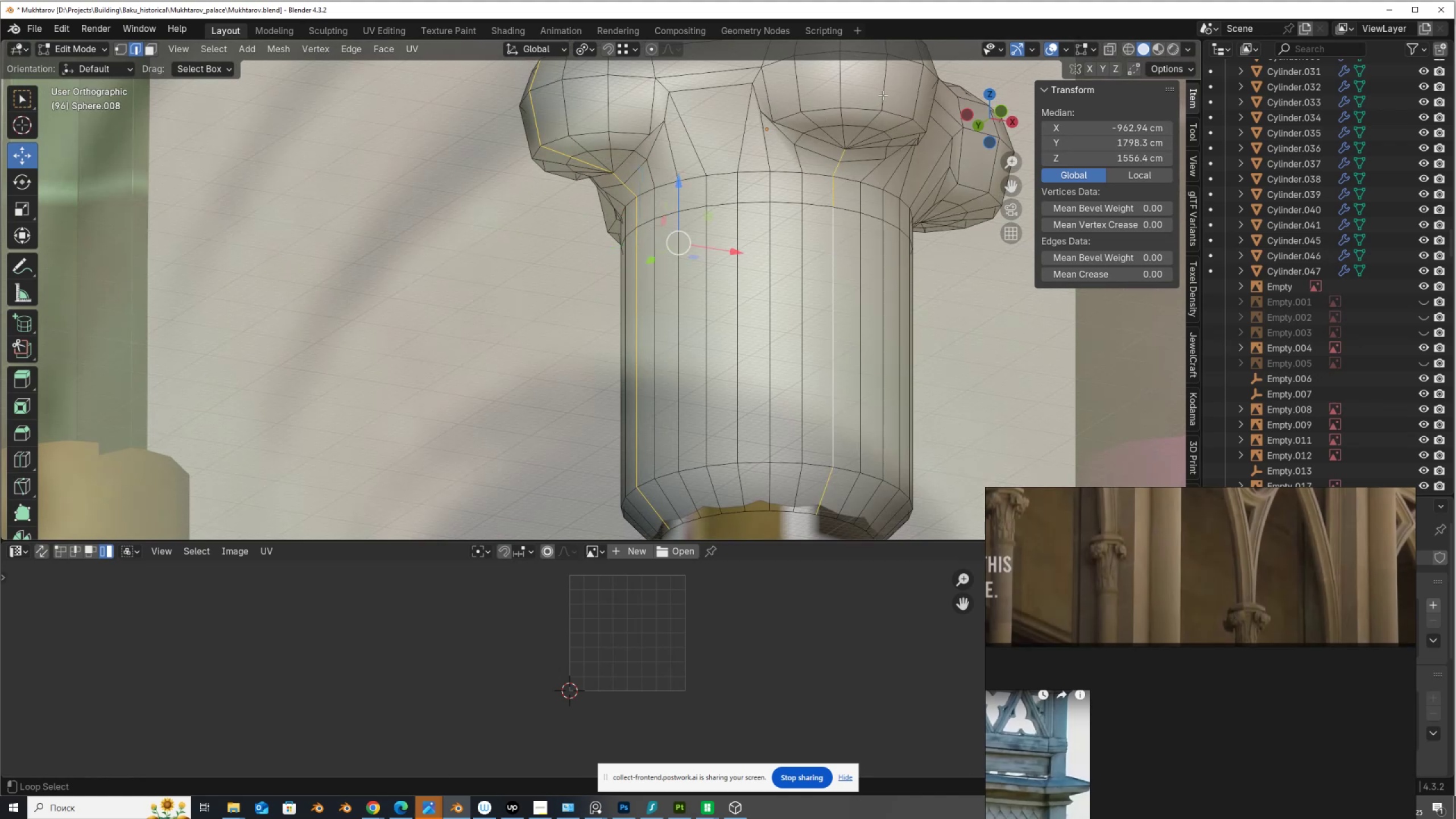 
left_click([883, 94])
 